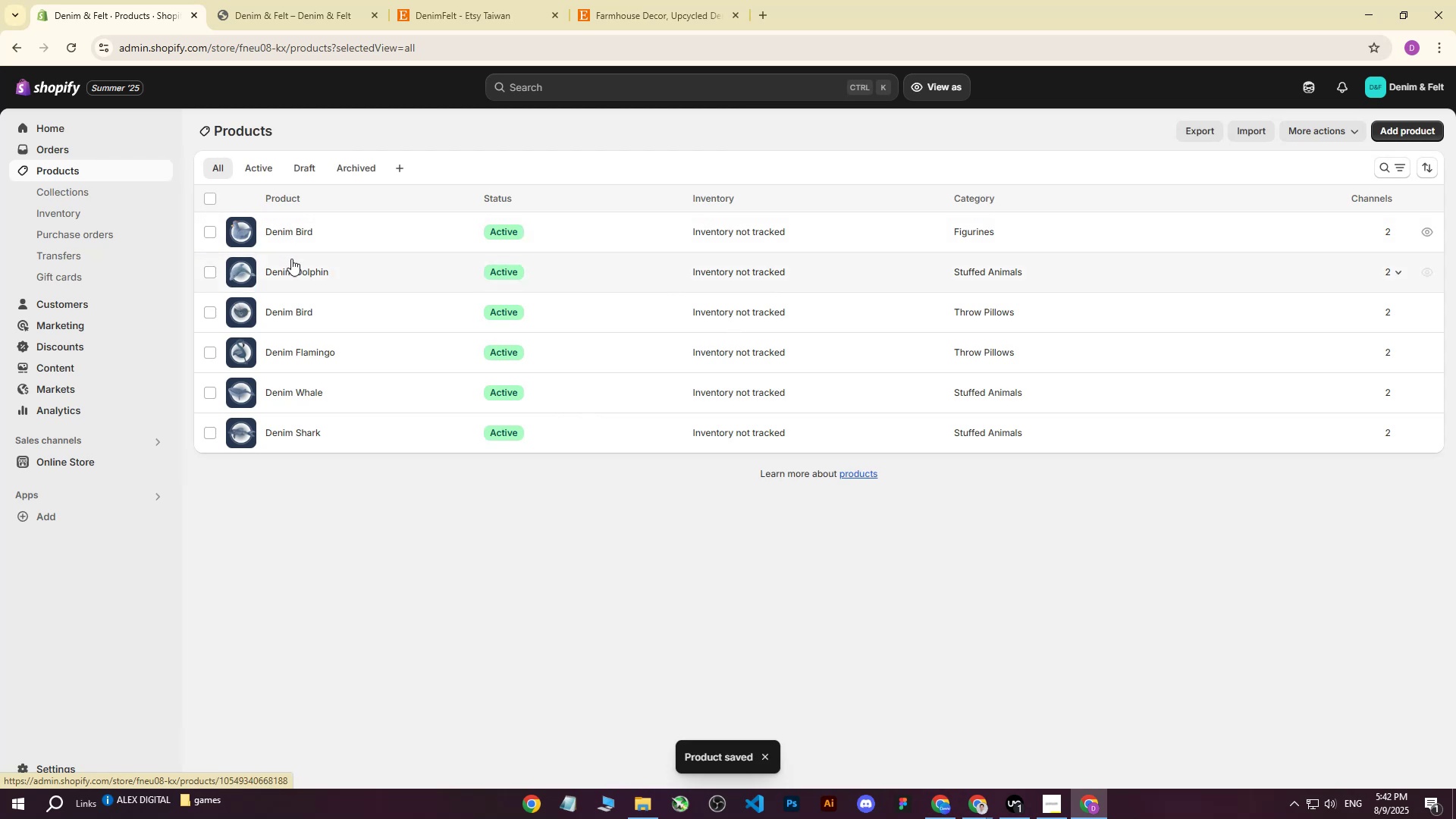 
left_click([290, 275])
 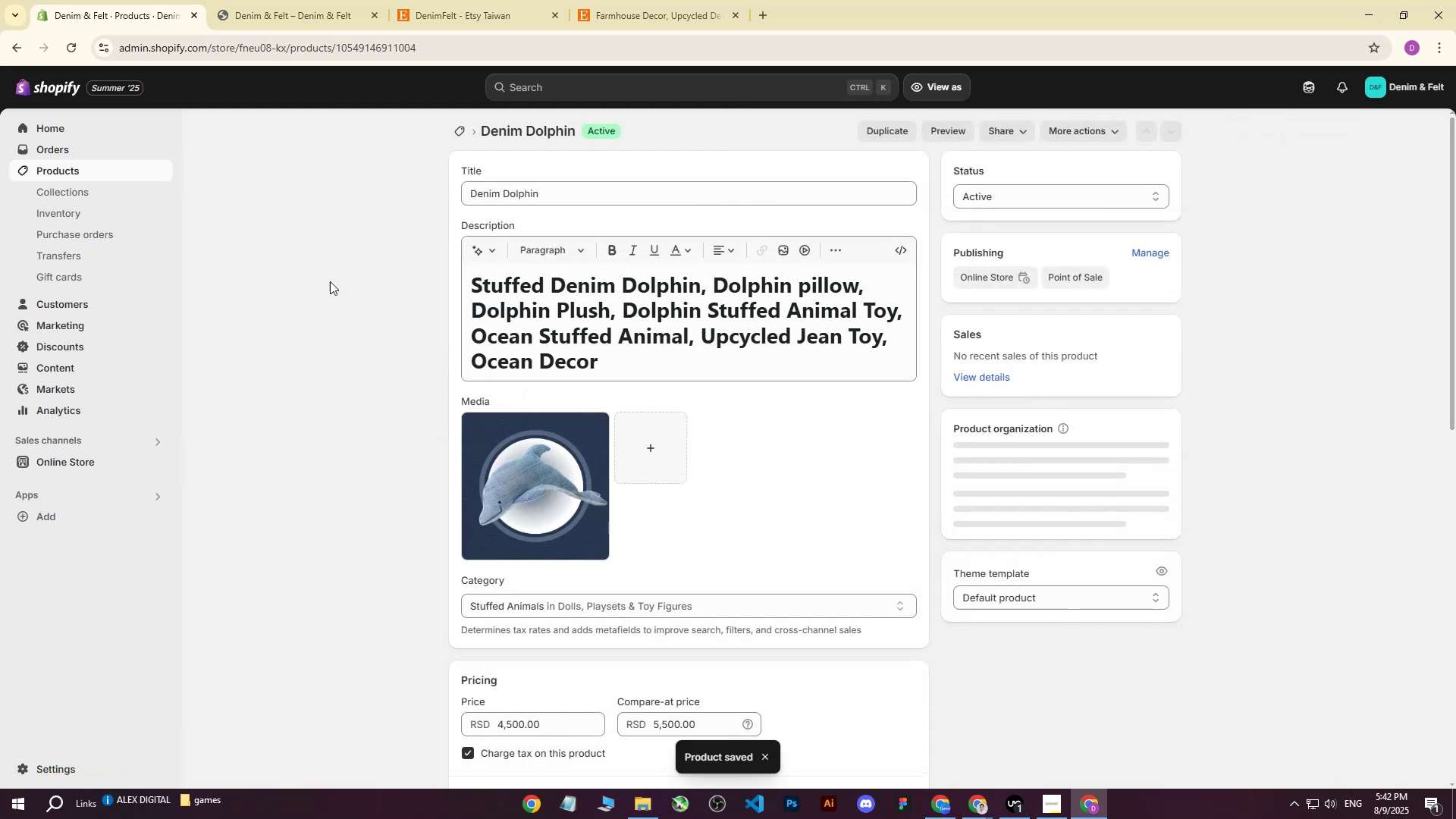 
scroll: coordinate [730, 379], scroll_direction: down, amount: 3.0
 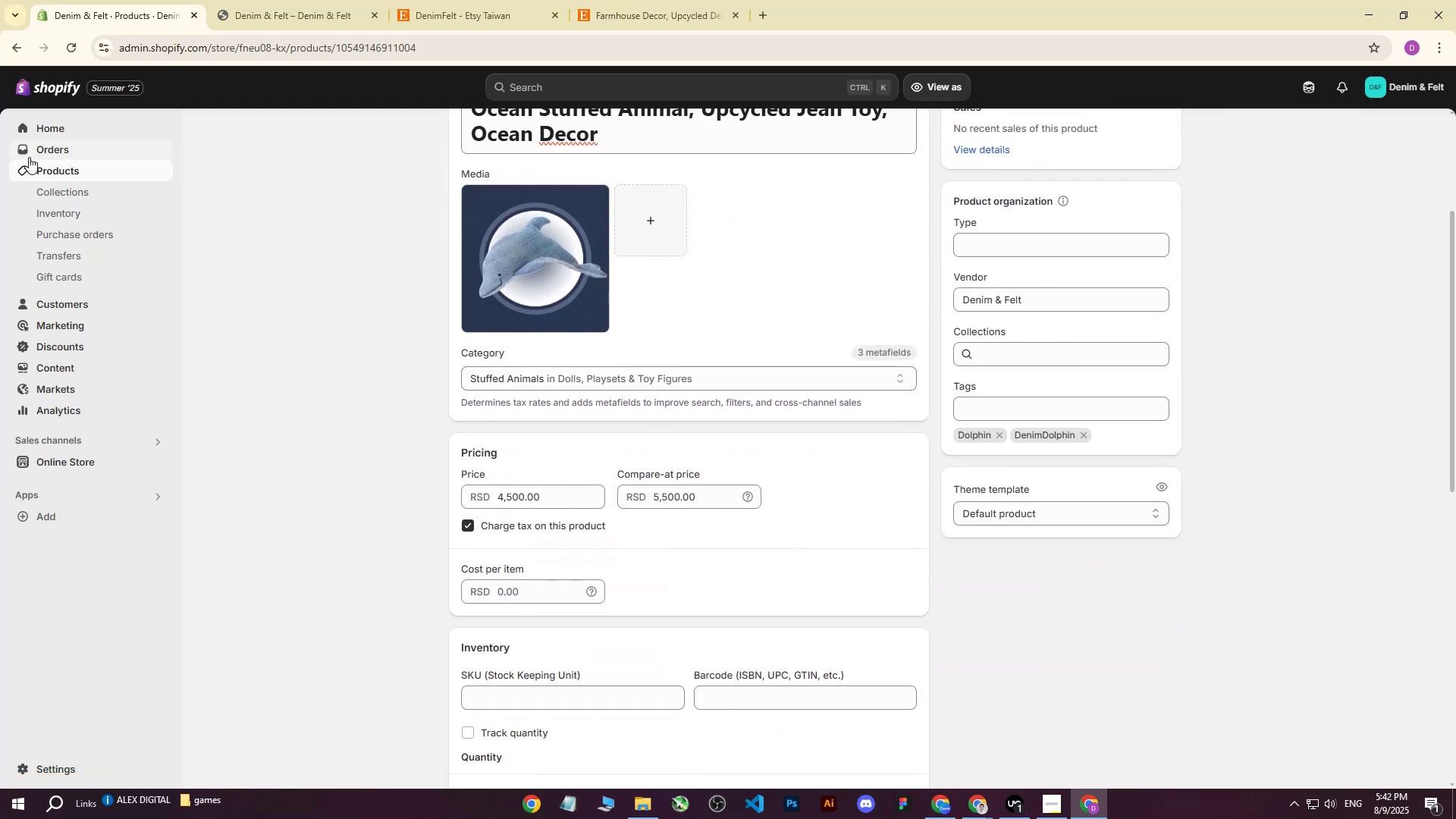 
left_click([39, 168])
 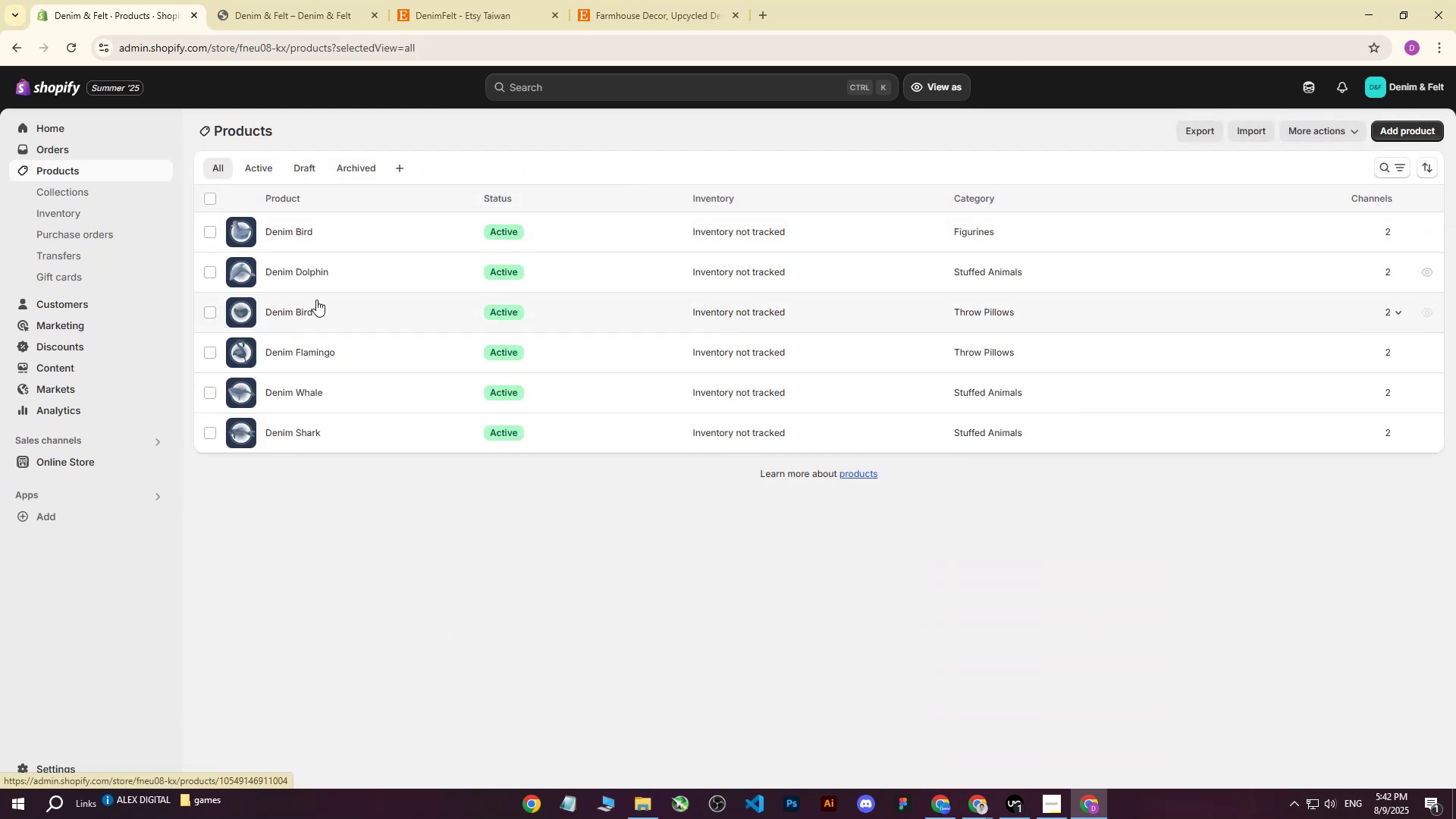 
left_click([306, 310])
 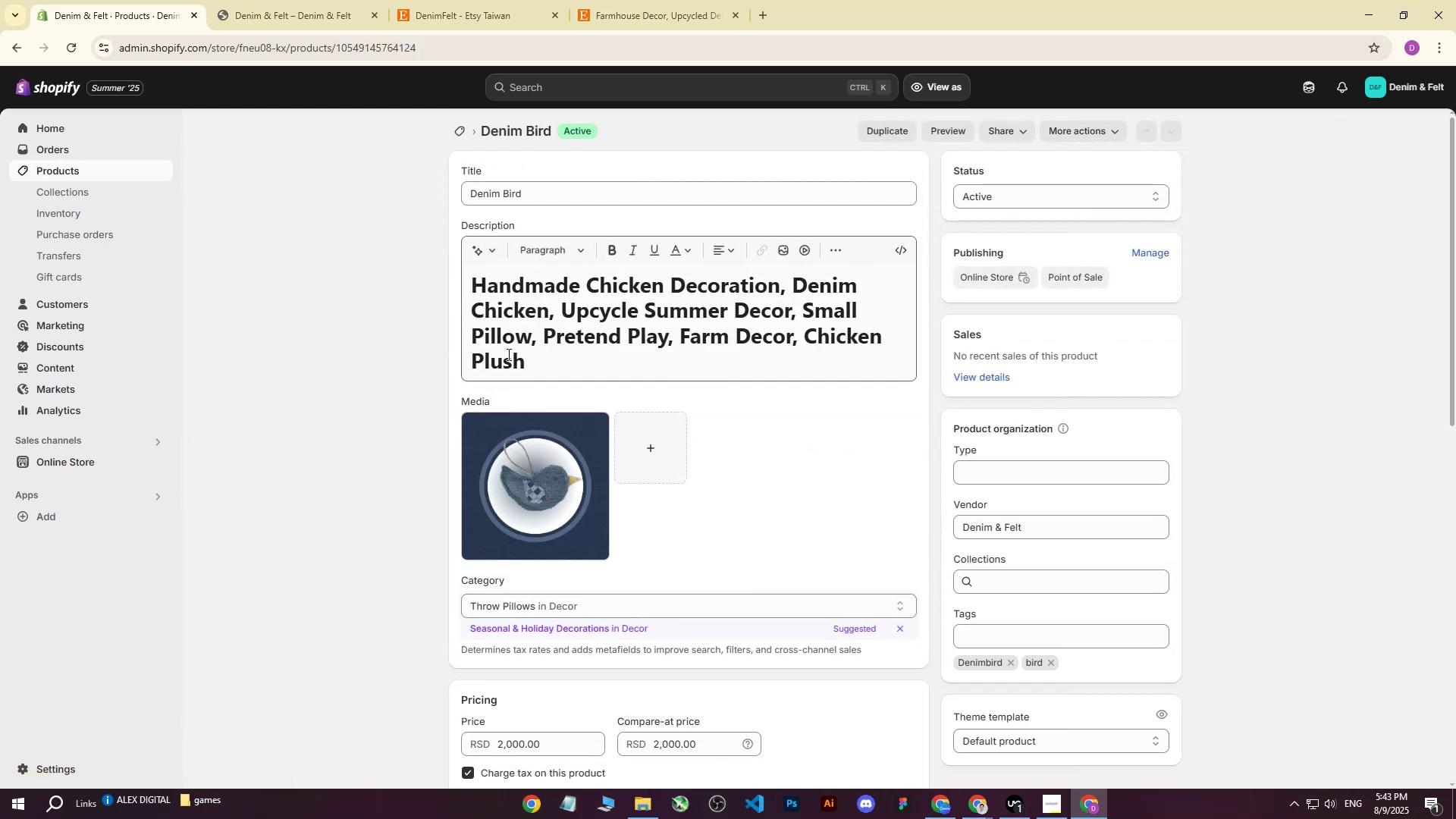 
scroll: coordinate [523, 351], scroll_direction: down, amount: 4.0
 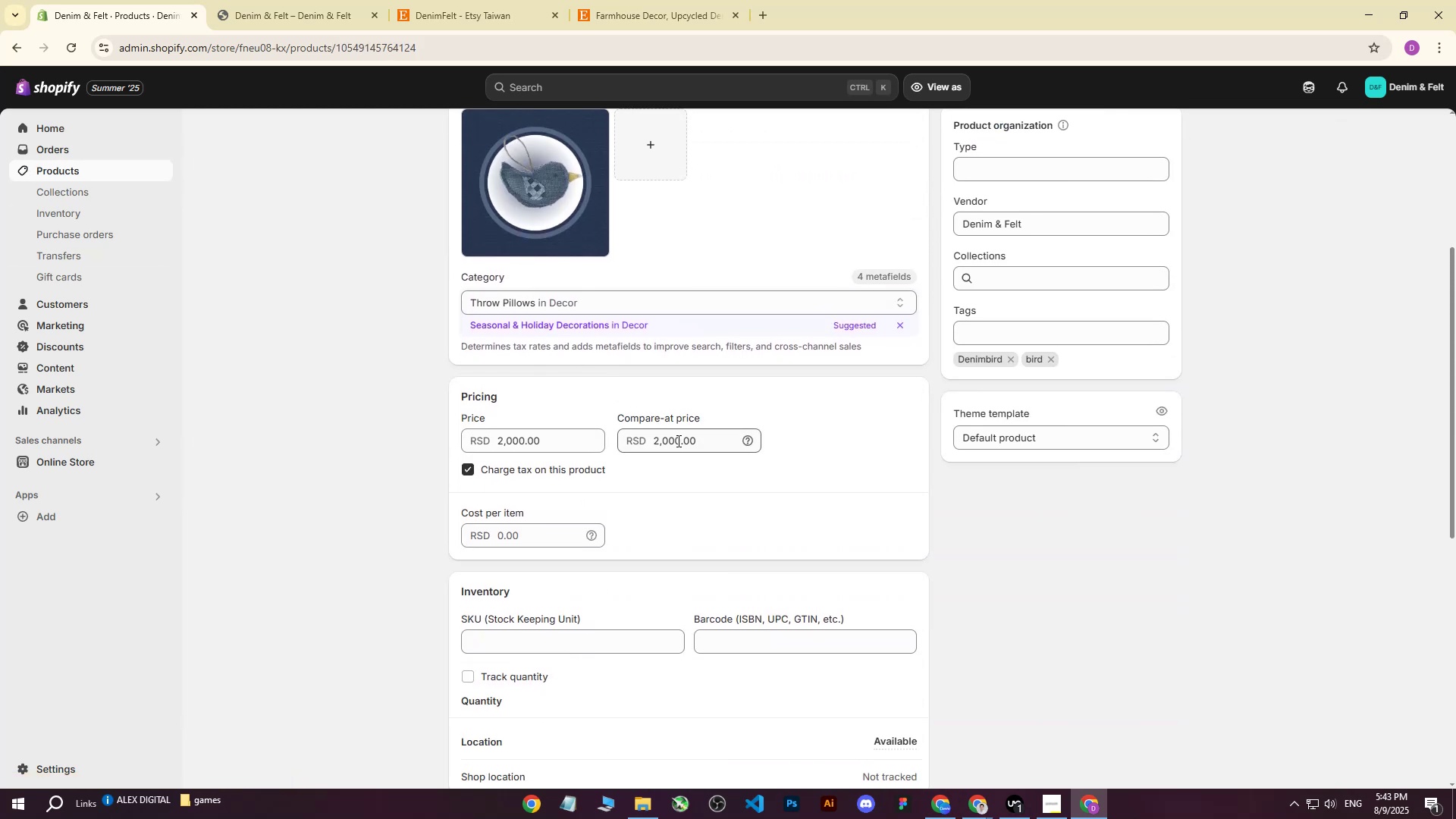 
left_click([678, 442])
 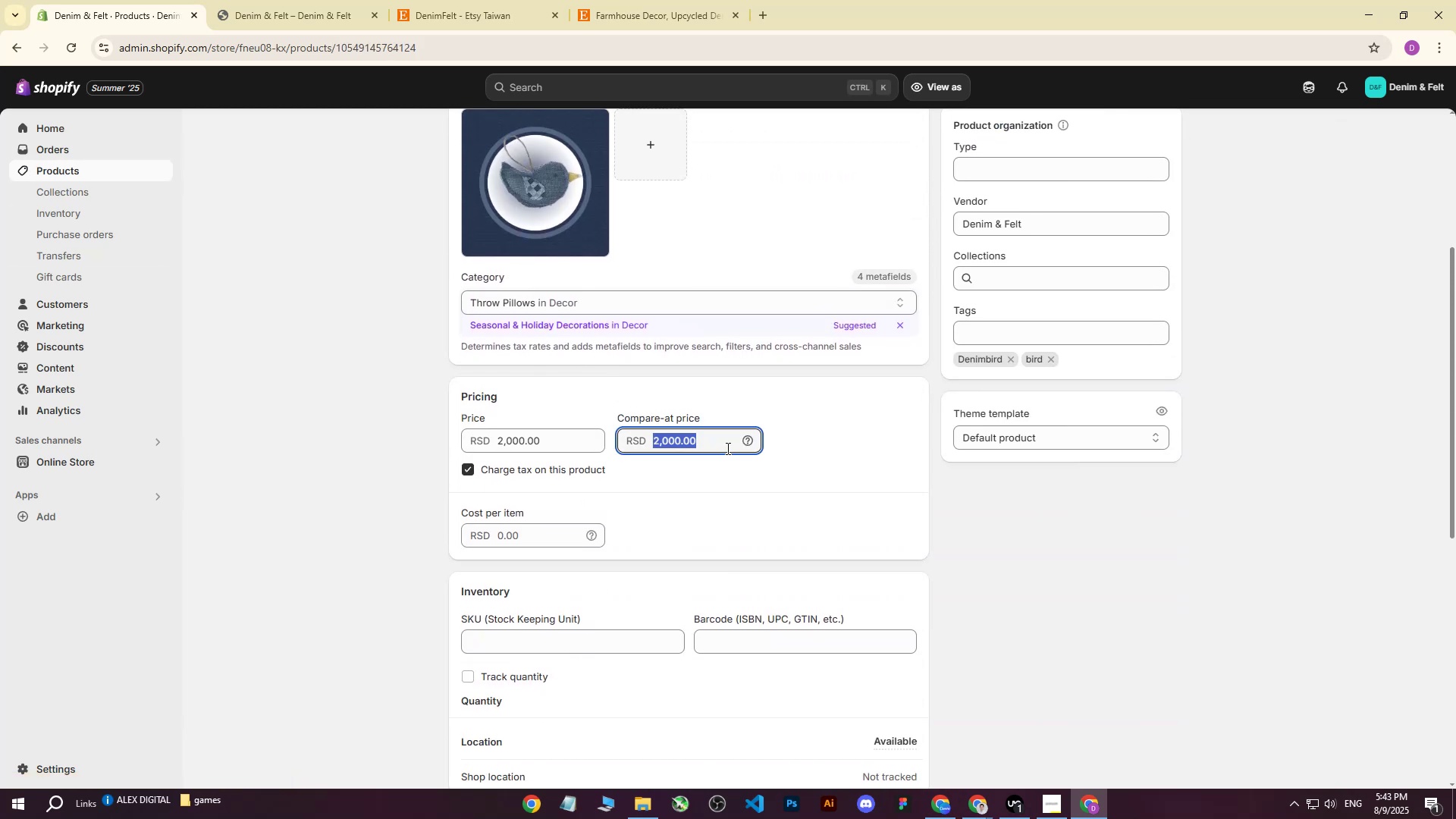 
type(3000)
 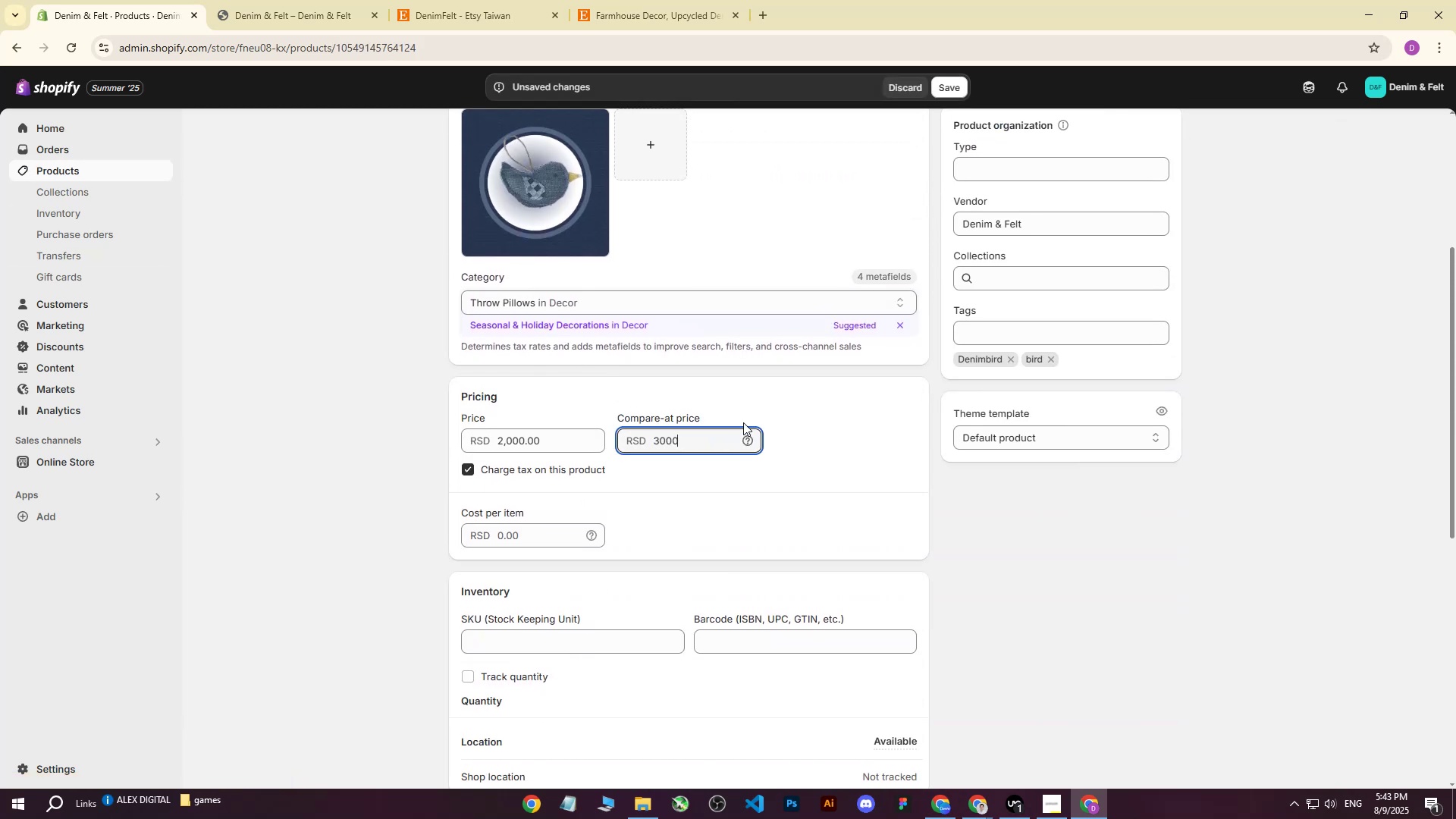 
scroll: coordinate [562, 375], scroll_direction: down, amount: 14.0
 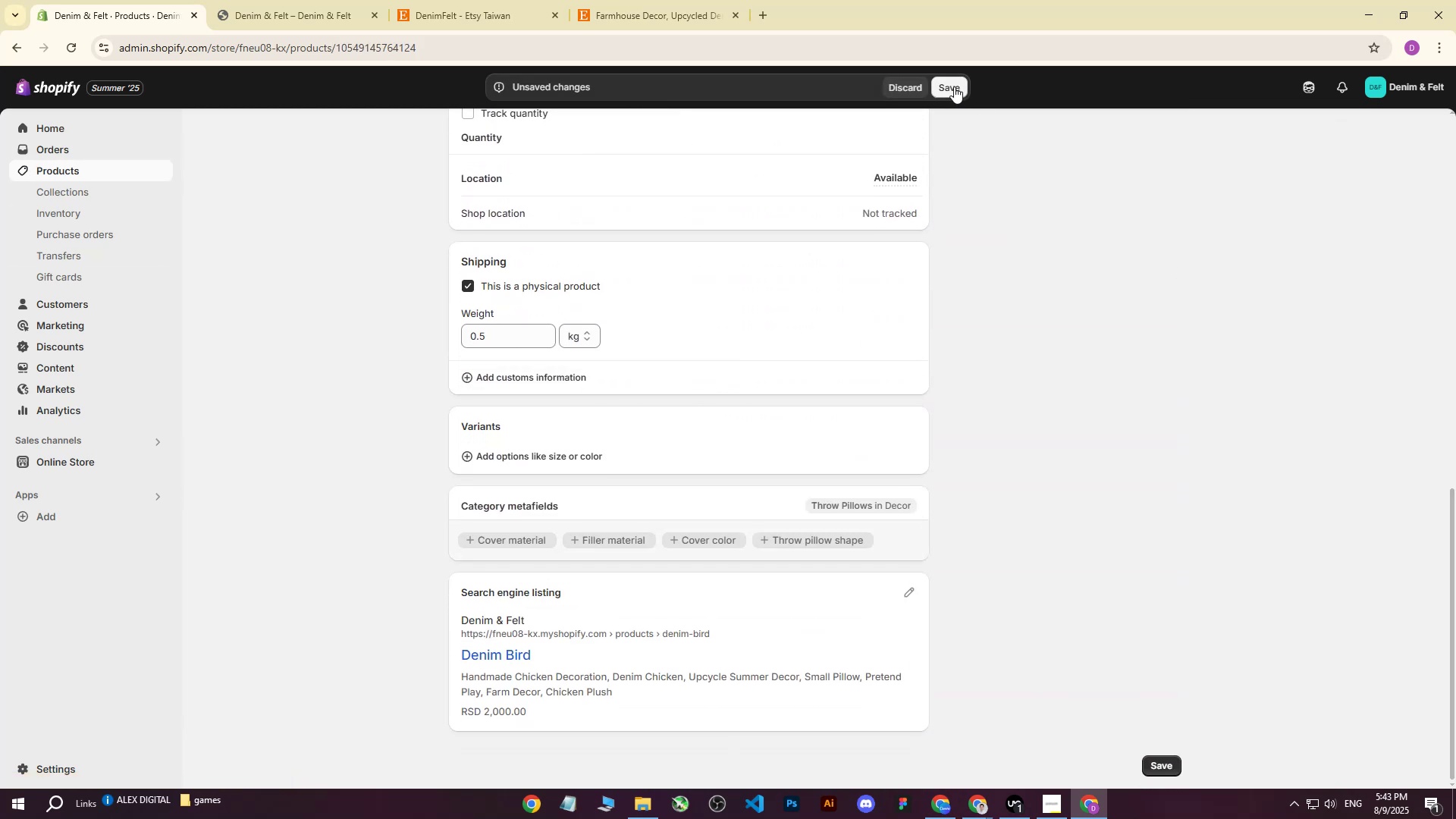 
left_click([951, 87])
 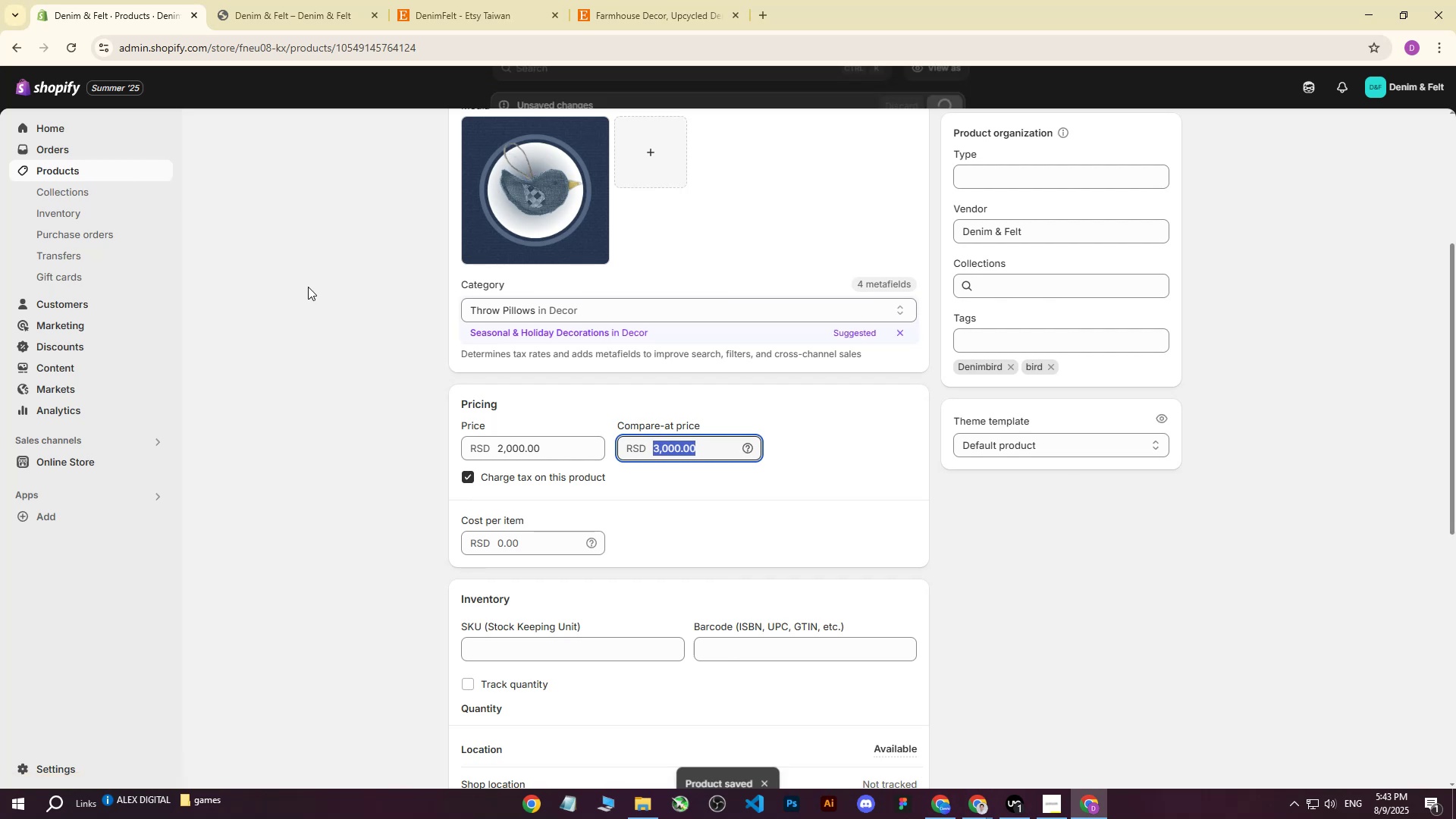 
scroll: coordinate [670, 385], scroll_direction: up, amount: 15.0
 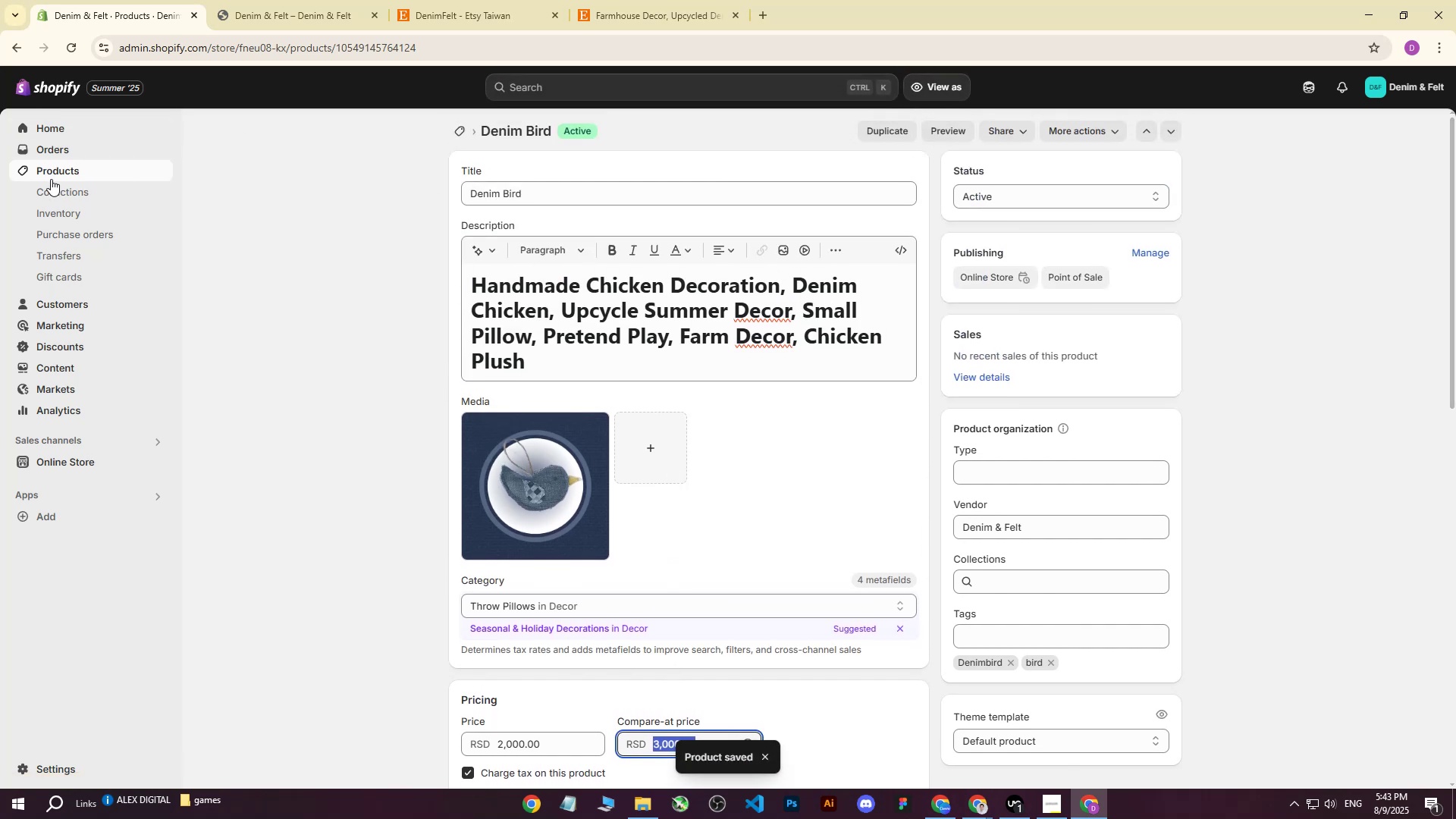 
left_click([53, 174])
 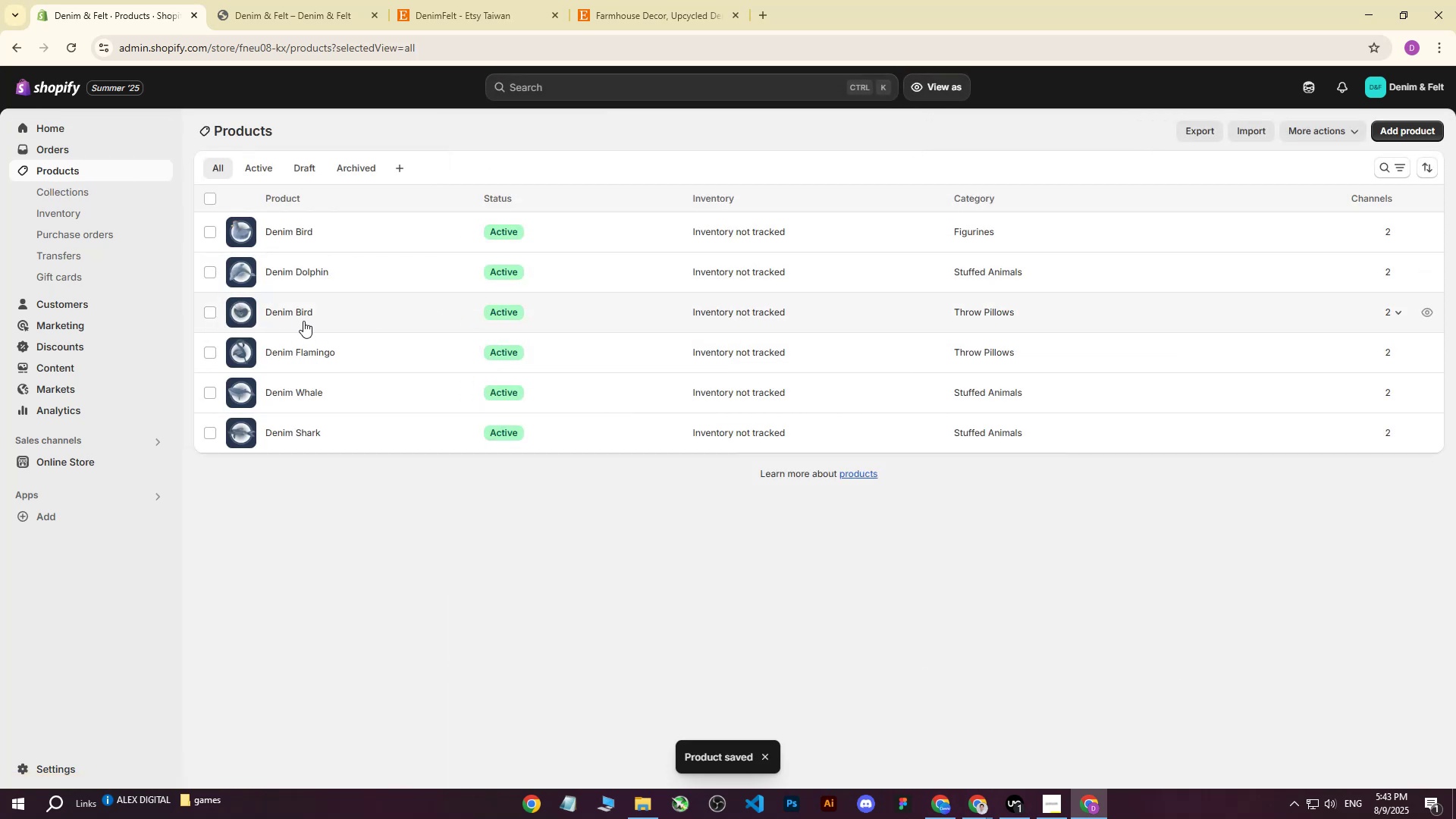 
left_click([313, 352])
 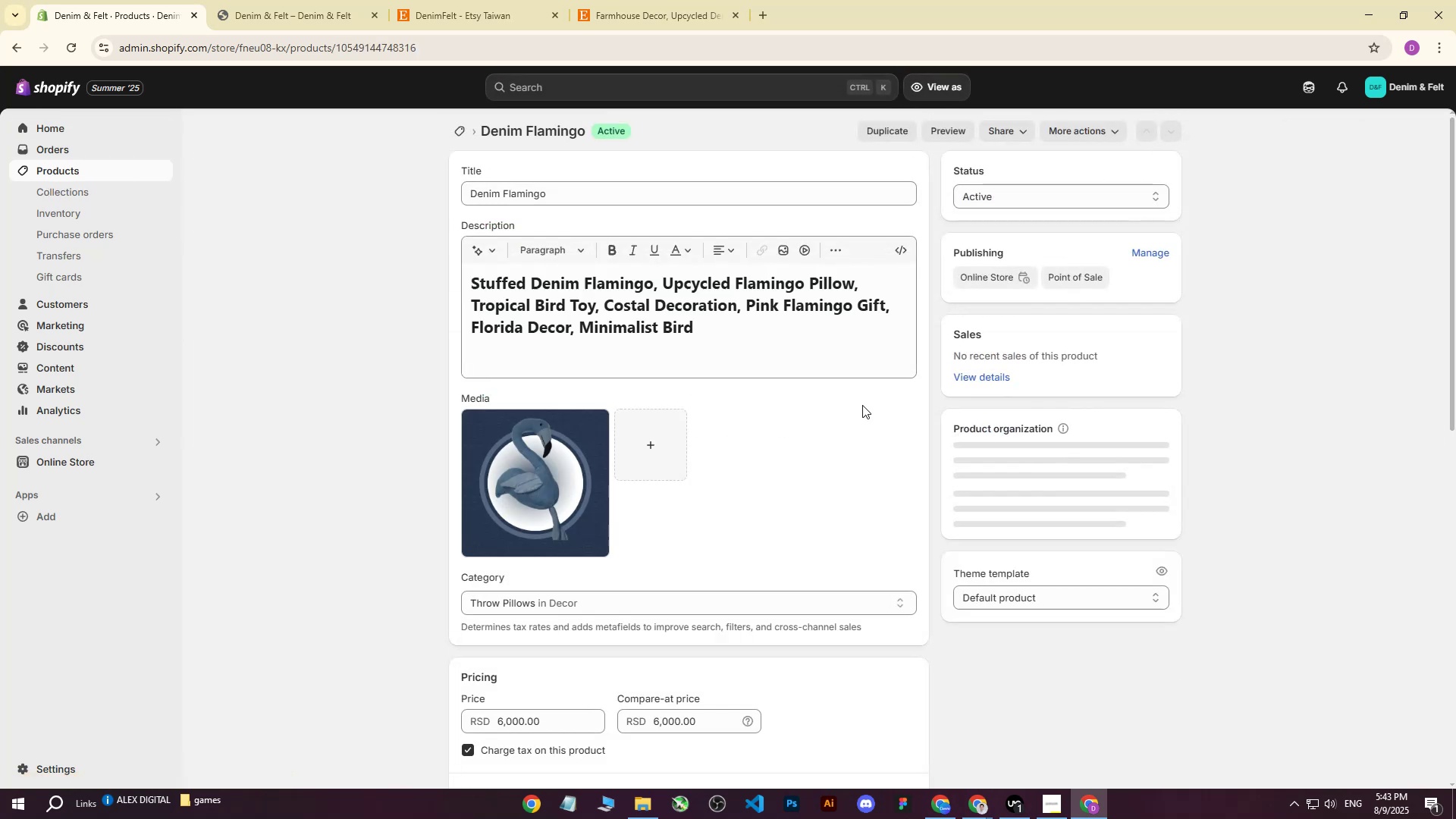 
scroll: coordinate [853, 383], scroll_direction: down, amount: 3.0
 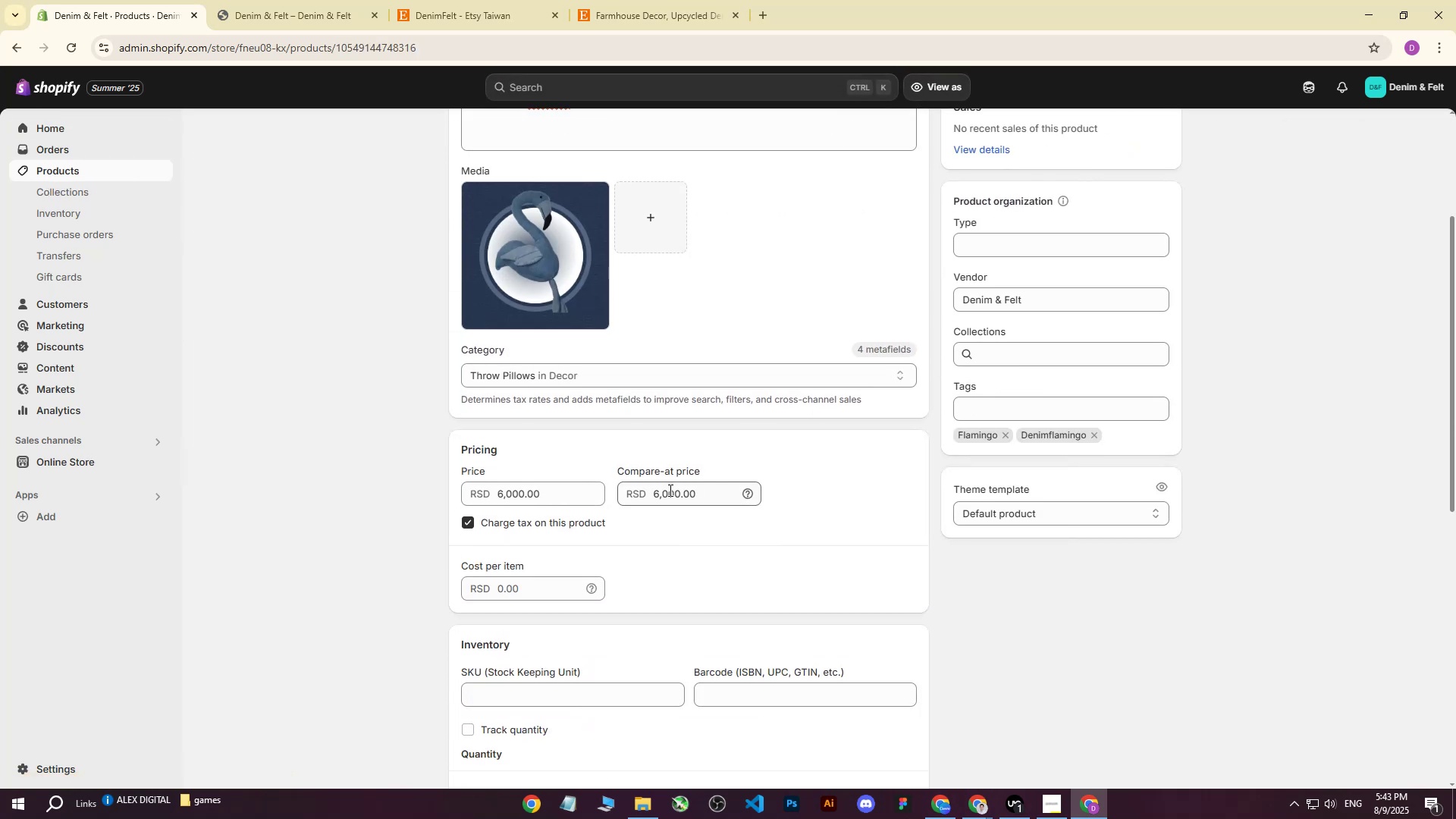 
left_click([670, 490])
 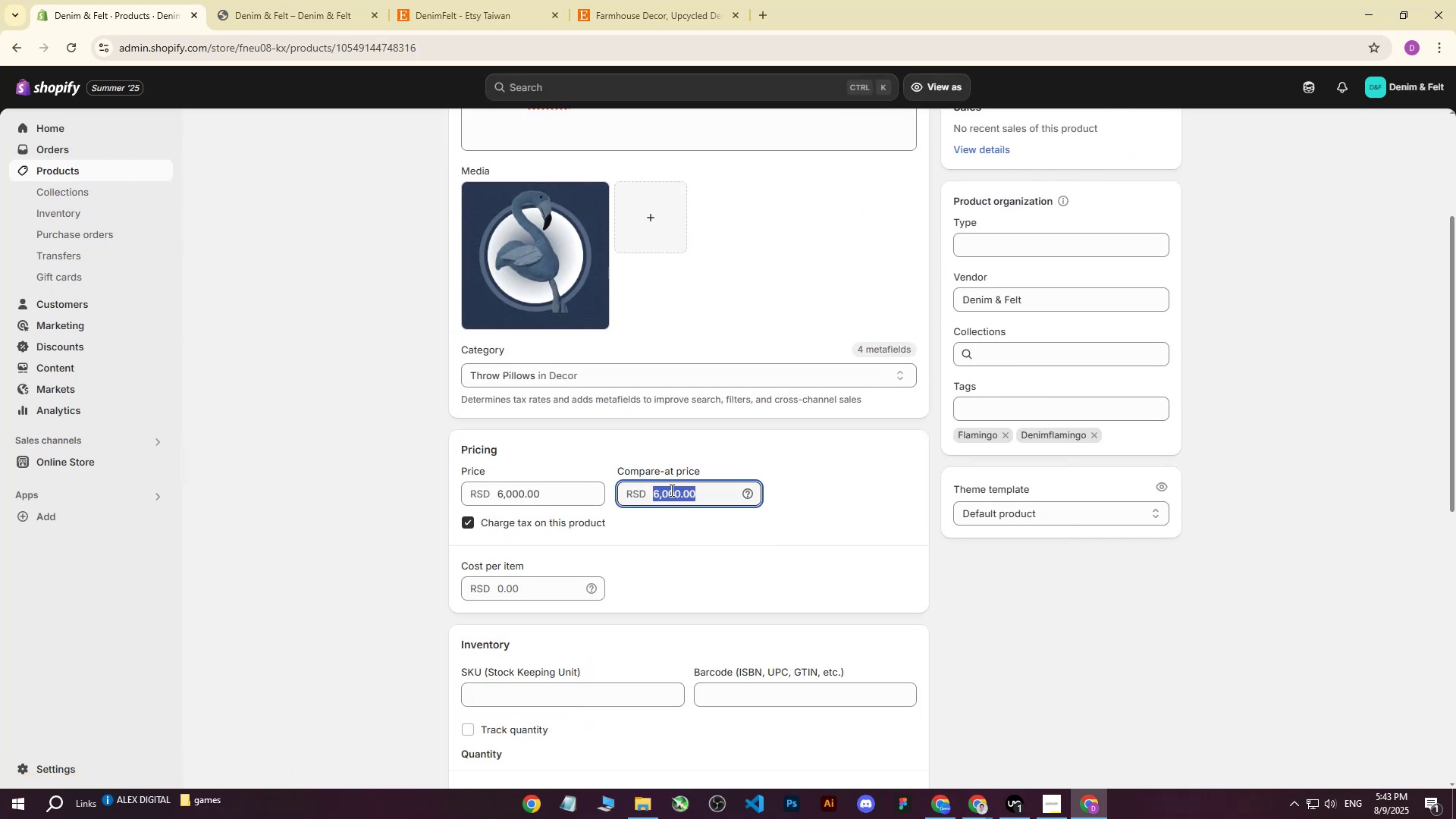 
type(7000)
 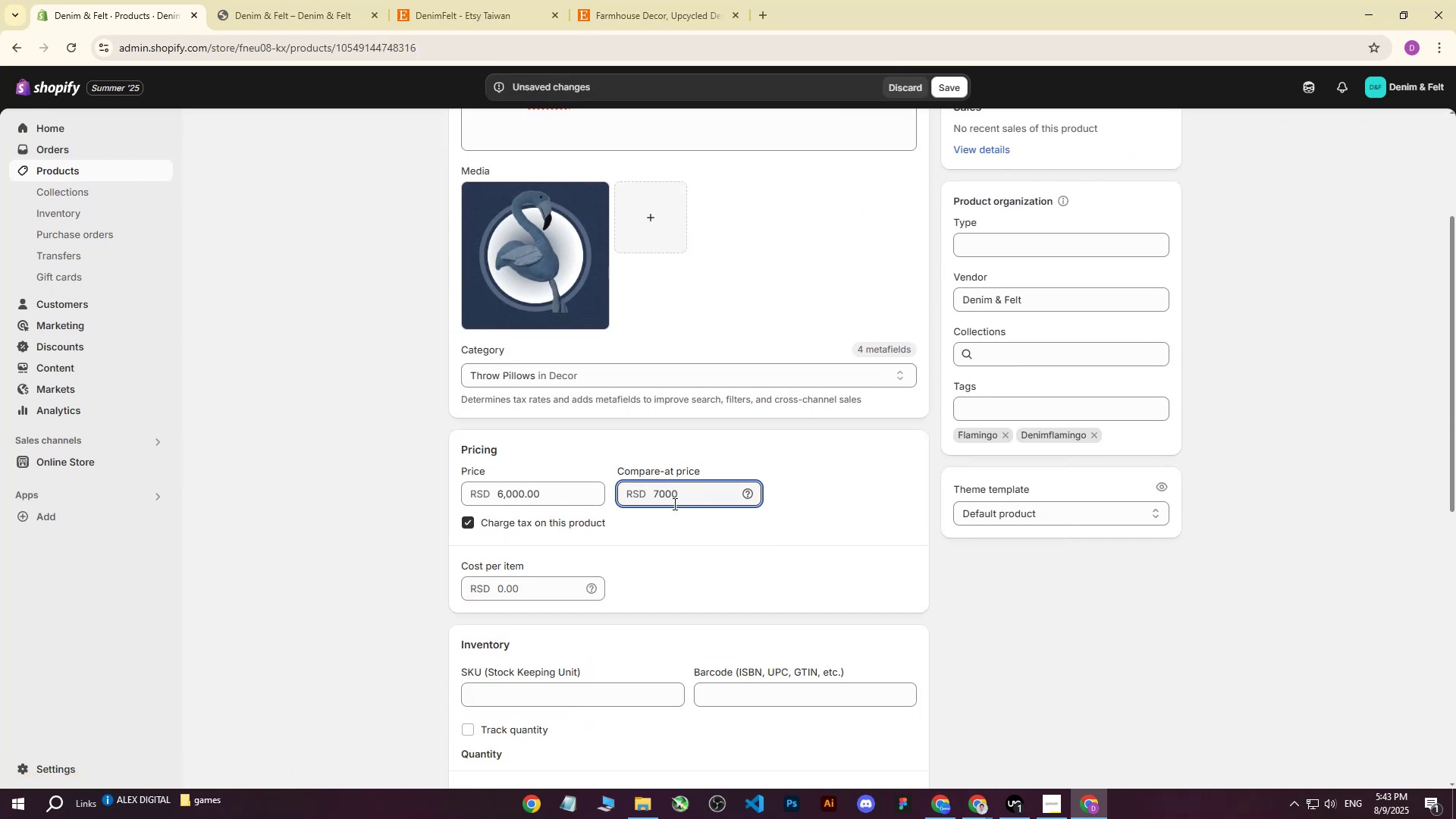 
scroll: coordinate [836, 463], scroll_direction: down, amount: 9.0
 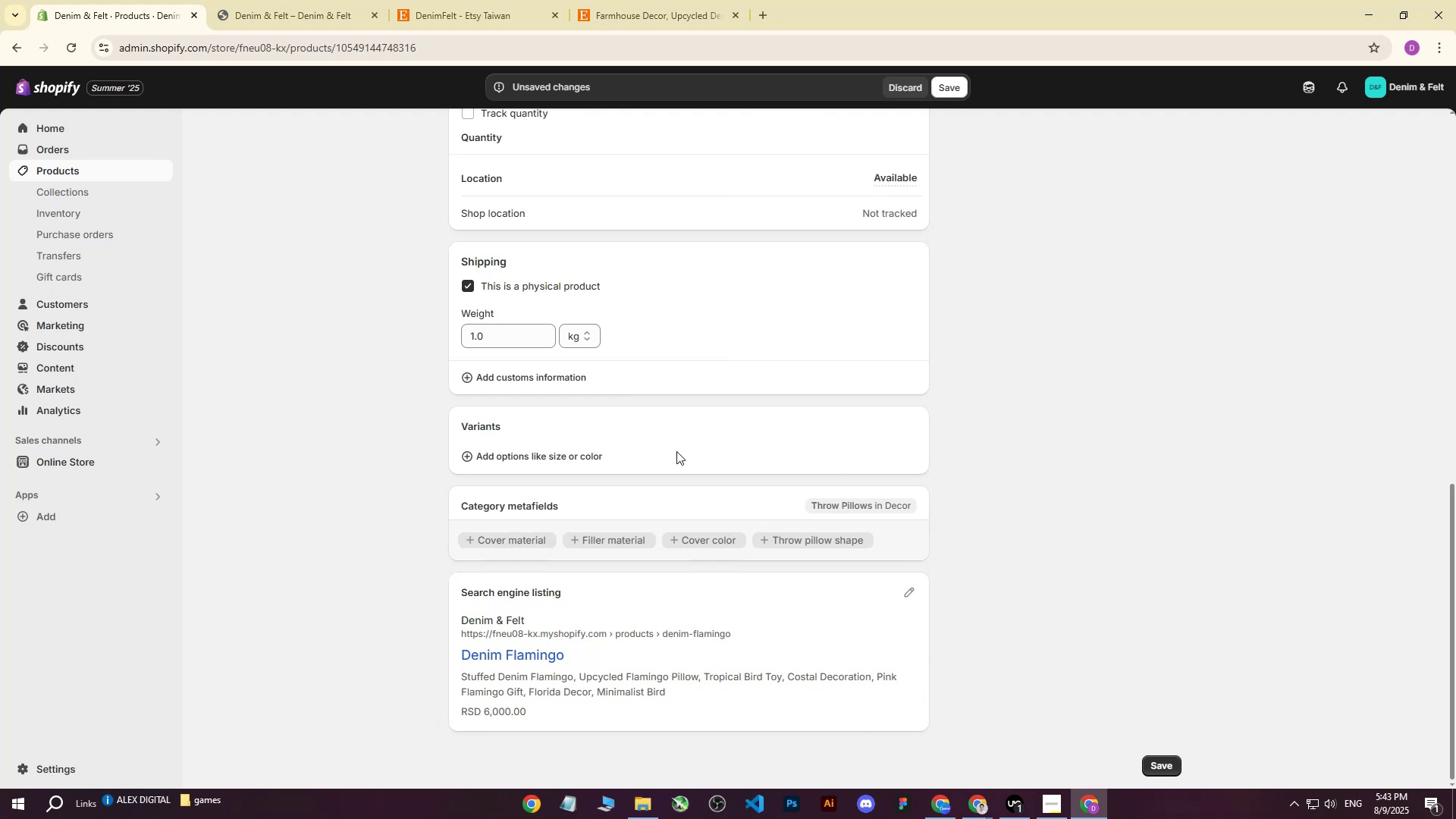 
scroll: coordinate [730, 459], scroll_direction: up, amount: 9.0
 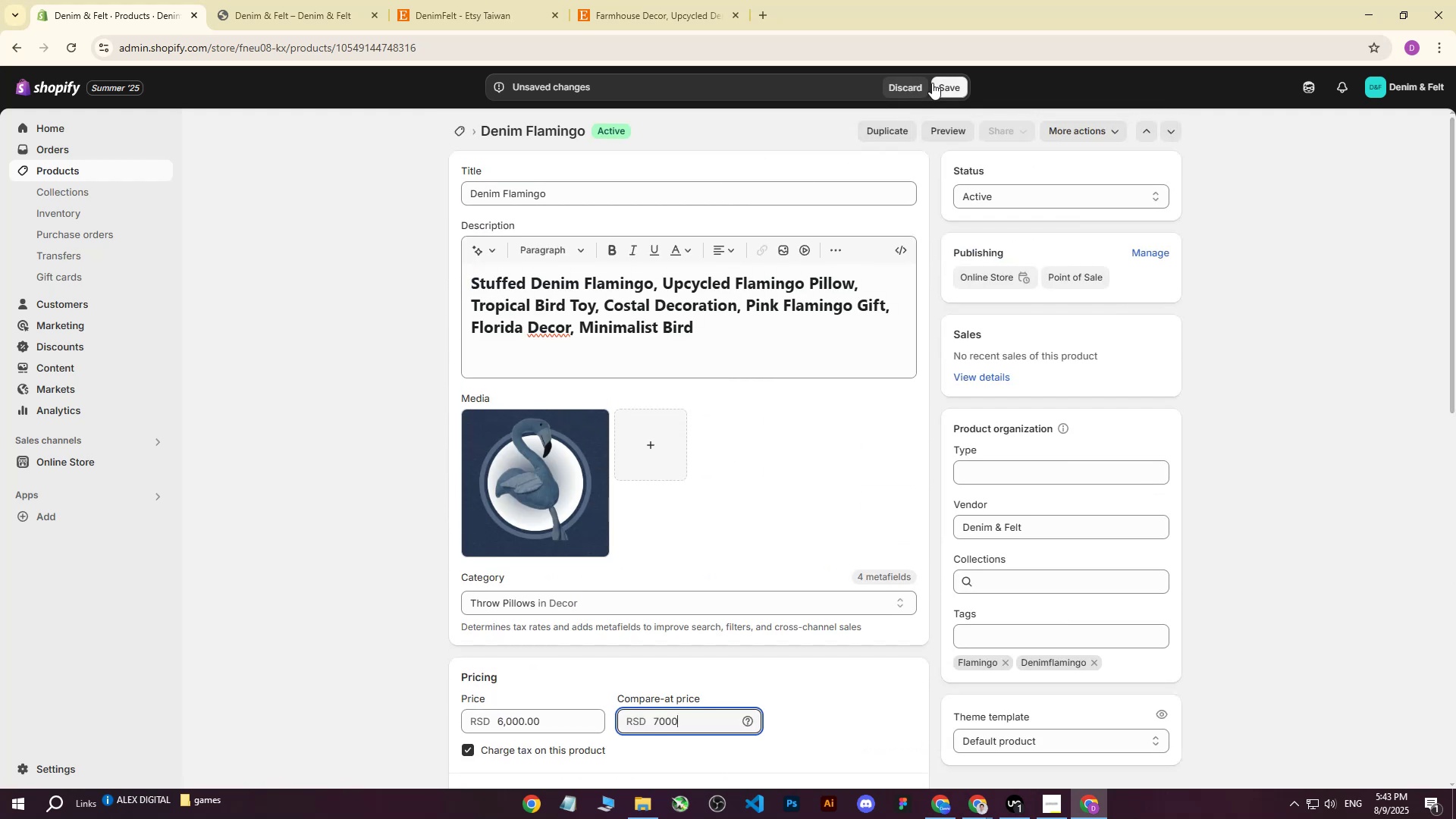 
scroll: coordinate [548, 603], scroll_direction: down, amount: 7.0
 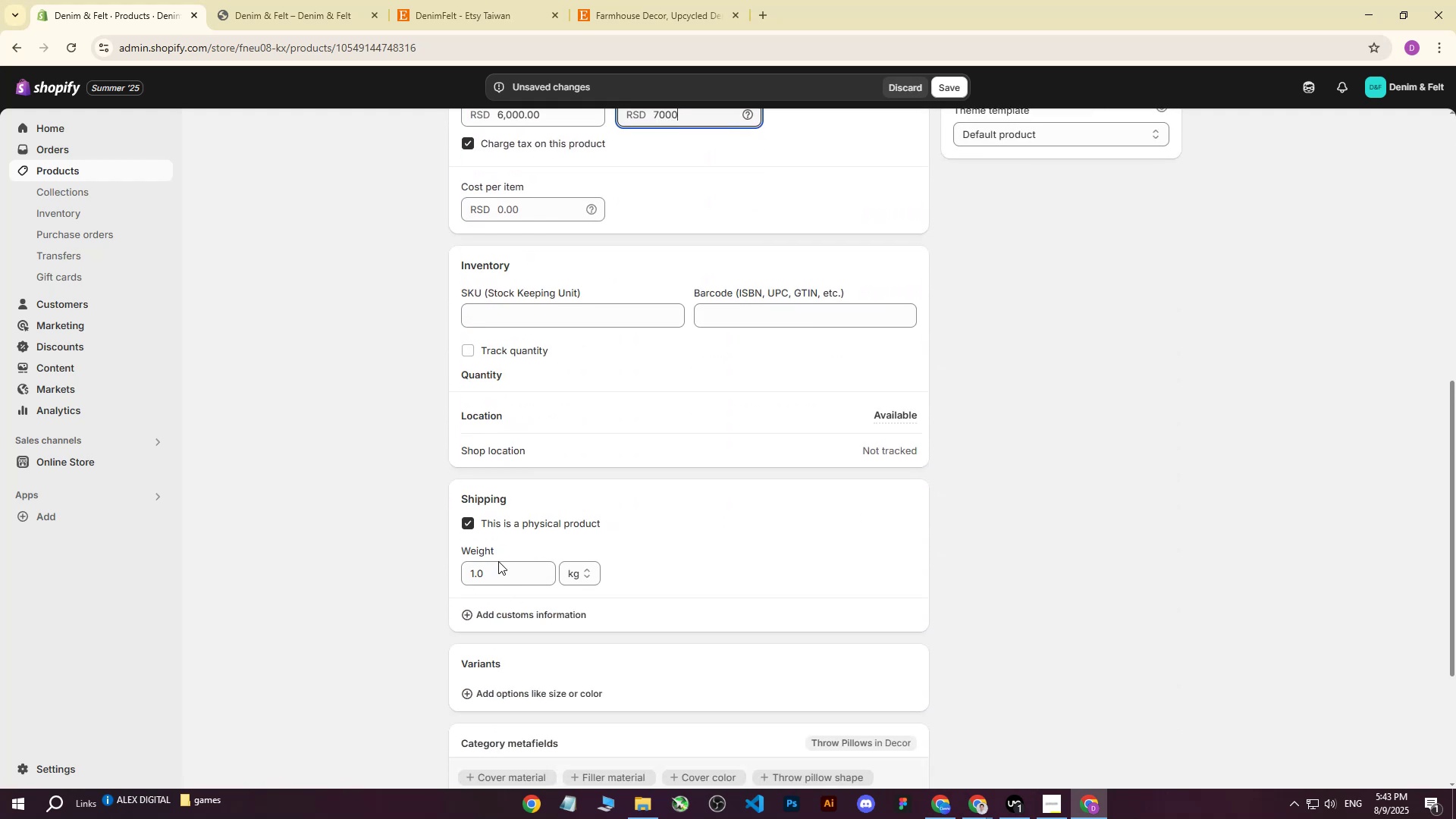 
left_click([497, 565])
 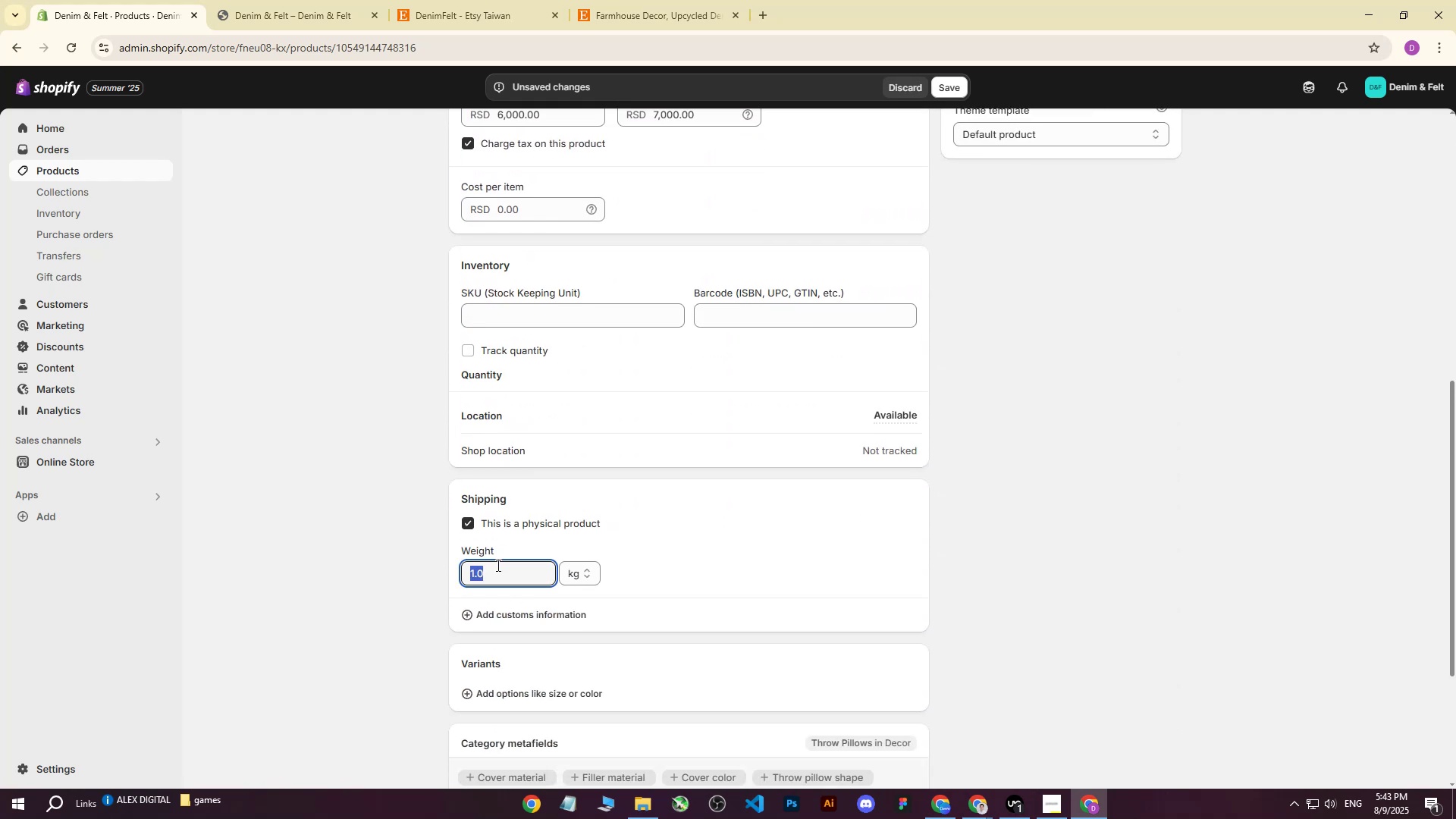 
key(1)
 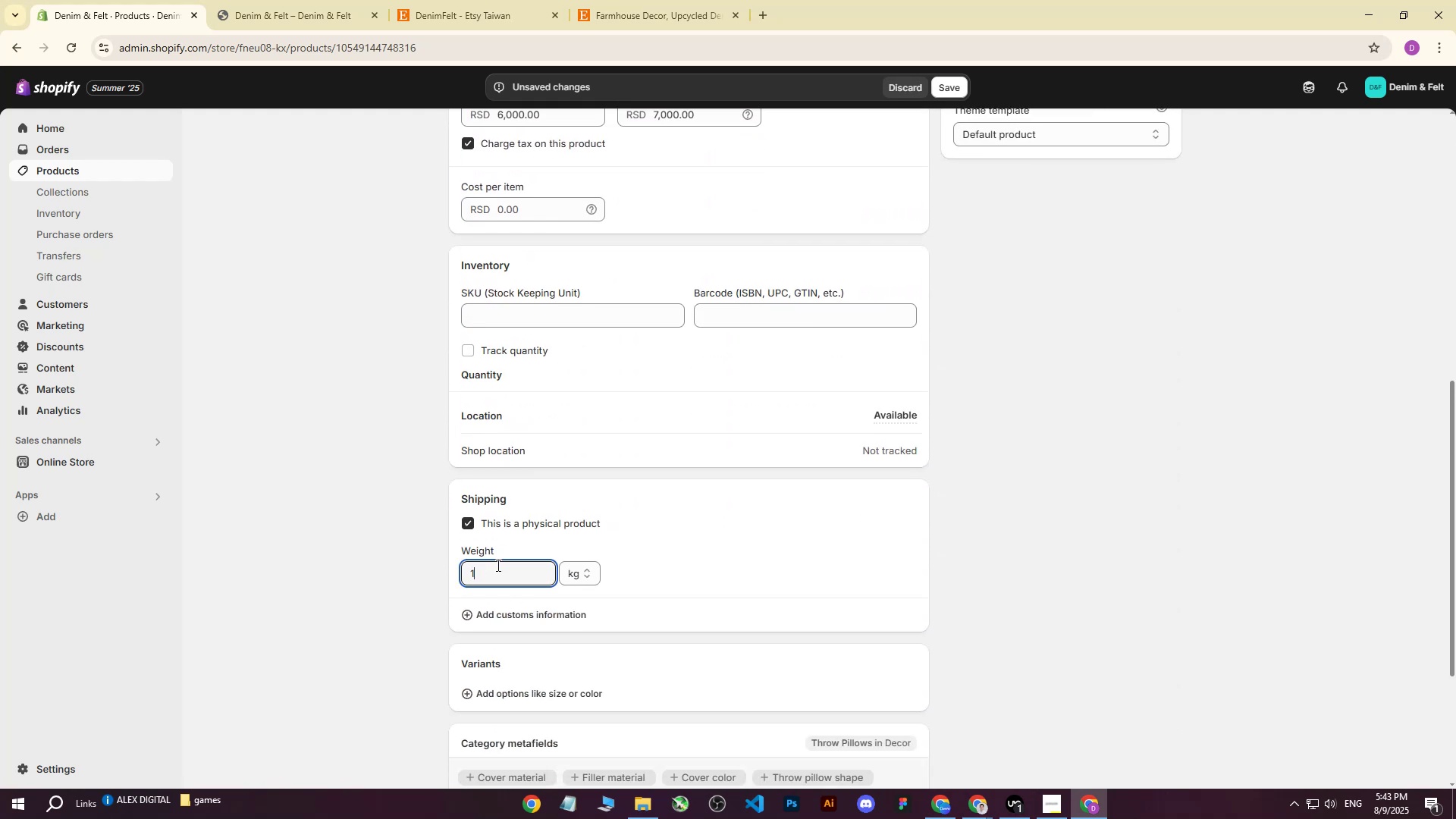 
key(Period)
 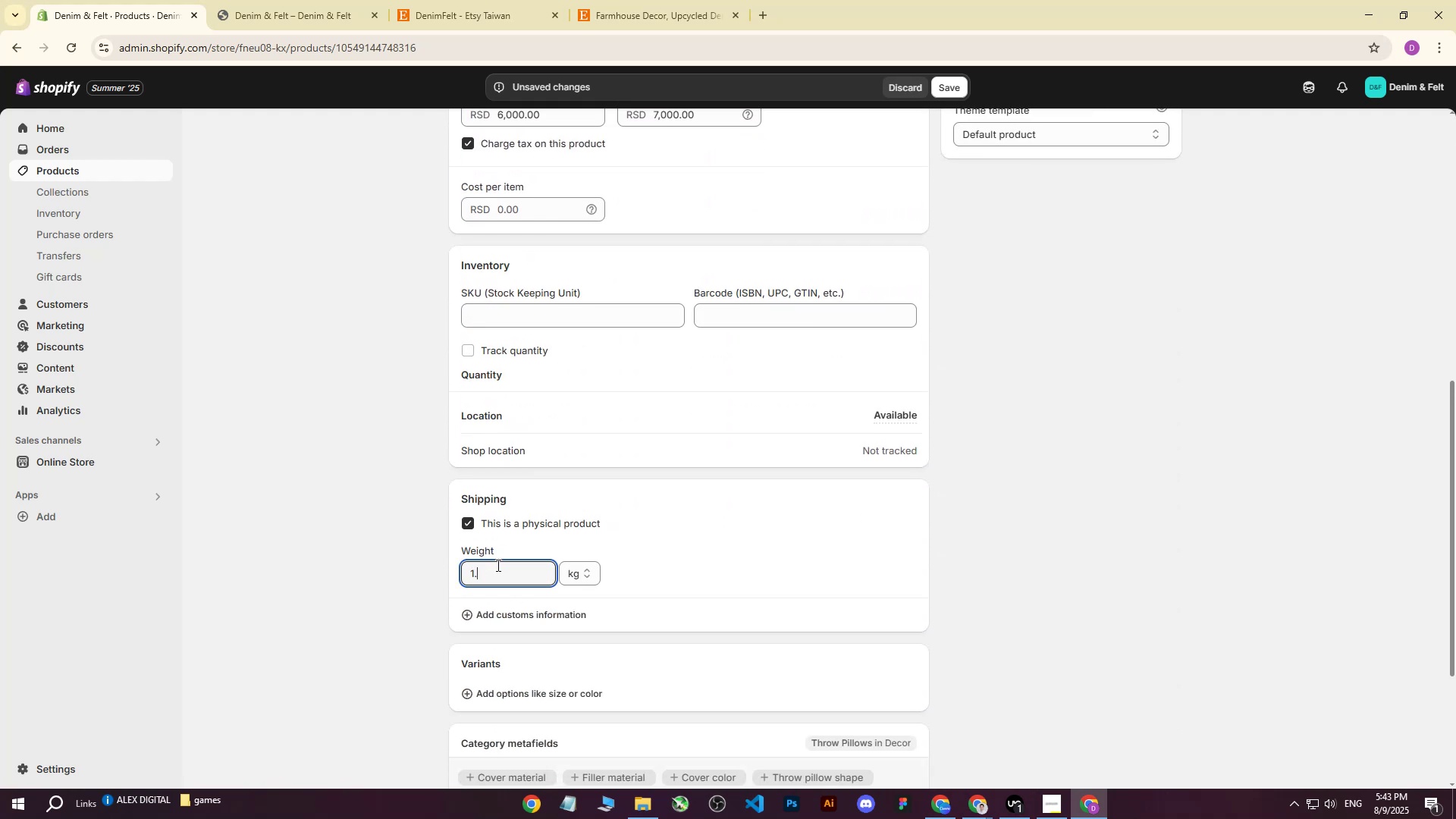 
key(5)
 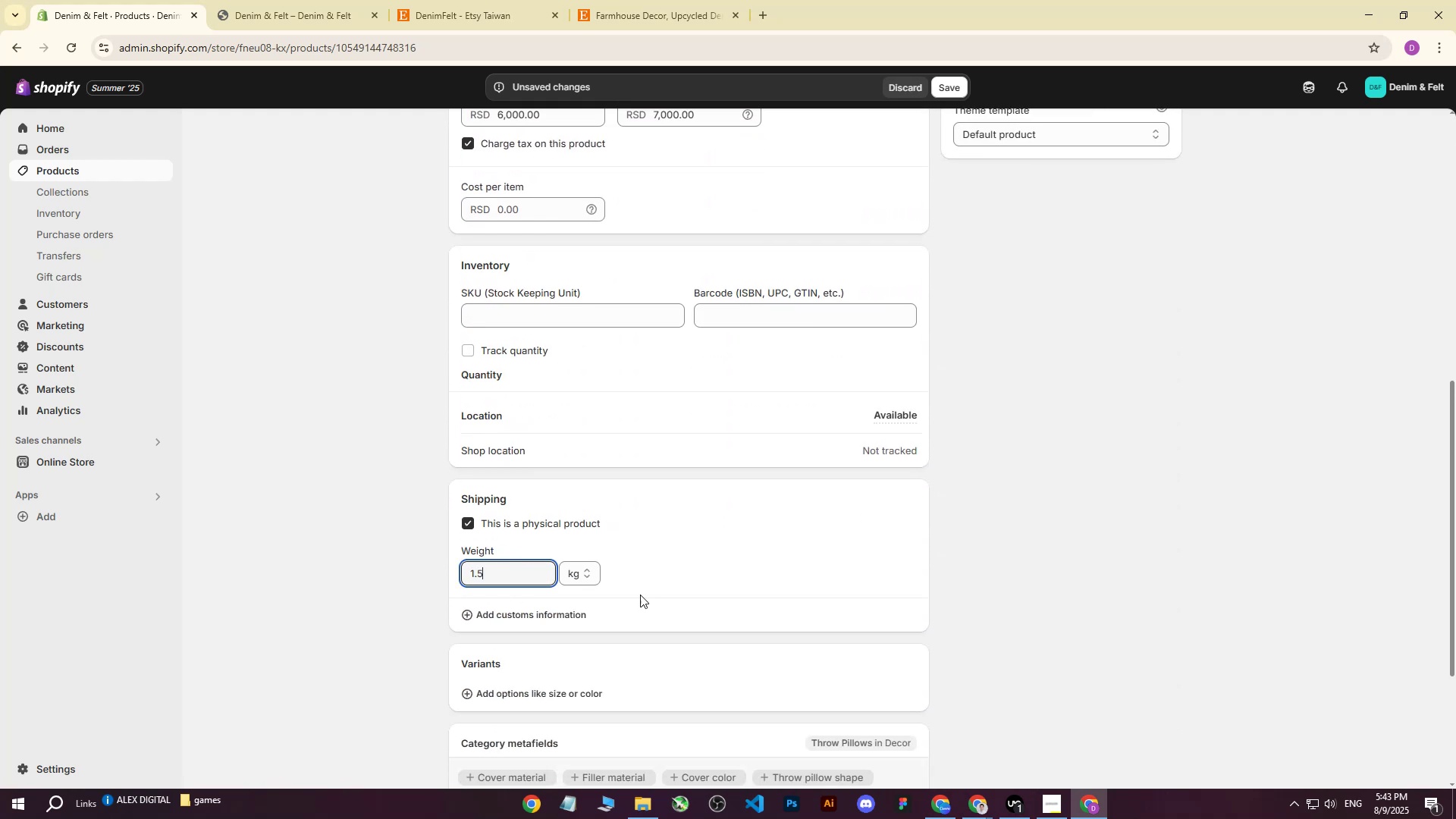 
scroll: coordinate [928, 400], scroll_direction: up, amount: 10.0
 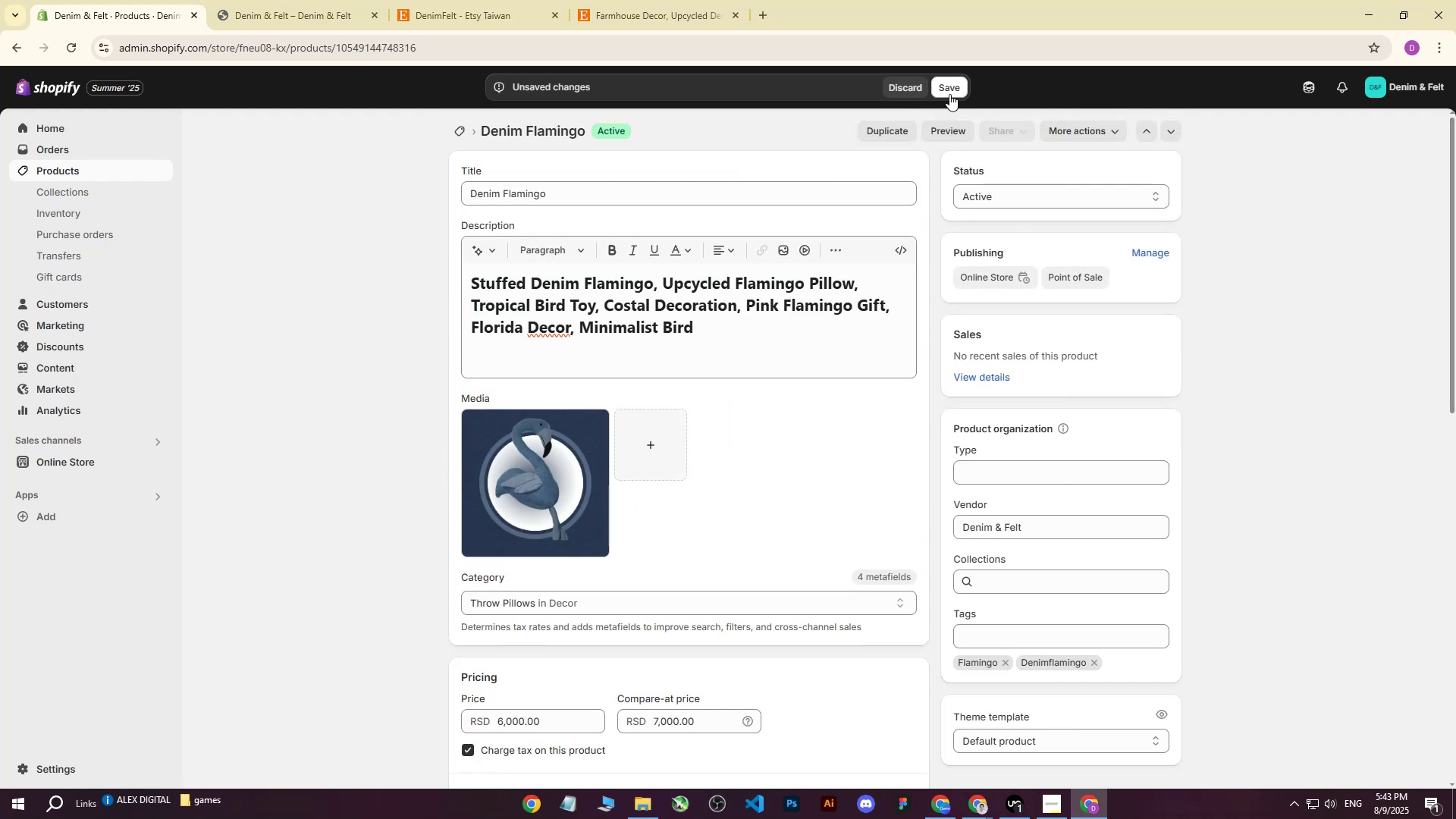 
left_click([949, 93])
 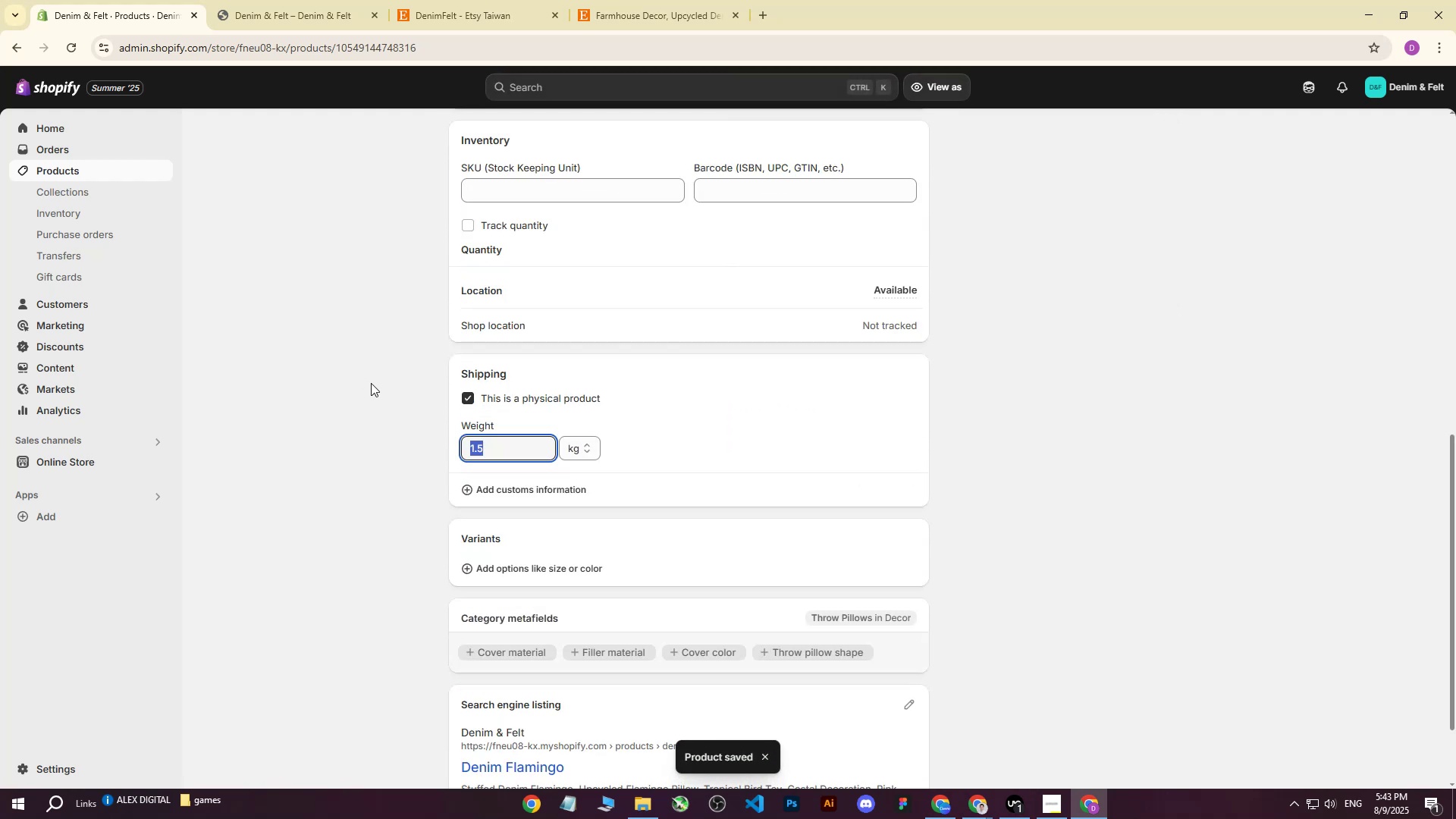 
double_click([419, 0])
 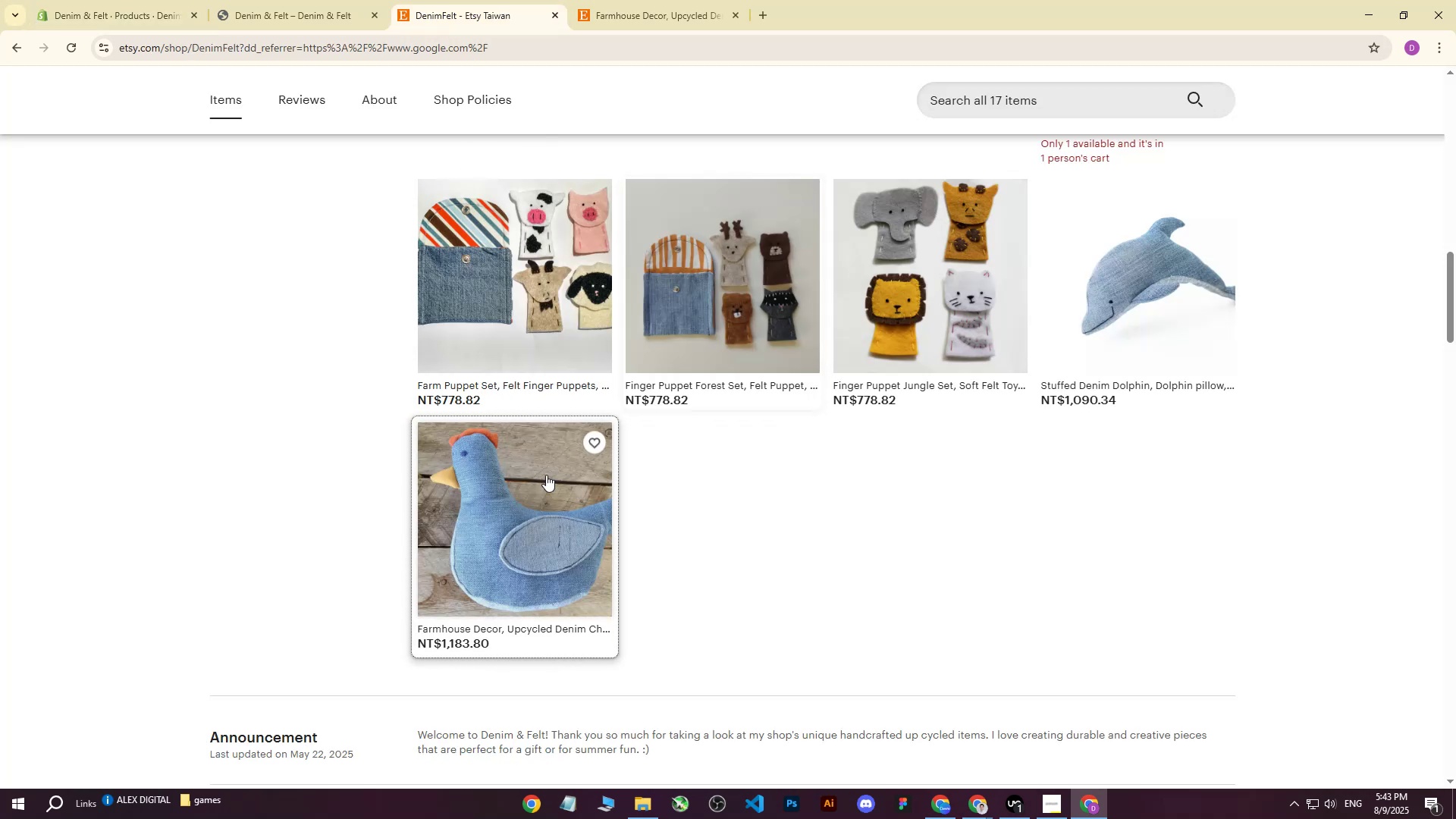 
left_click([523, 488])
 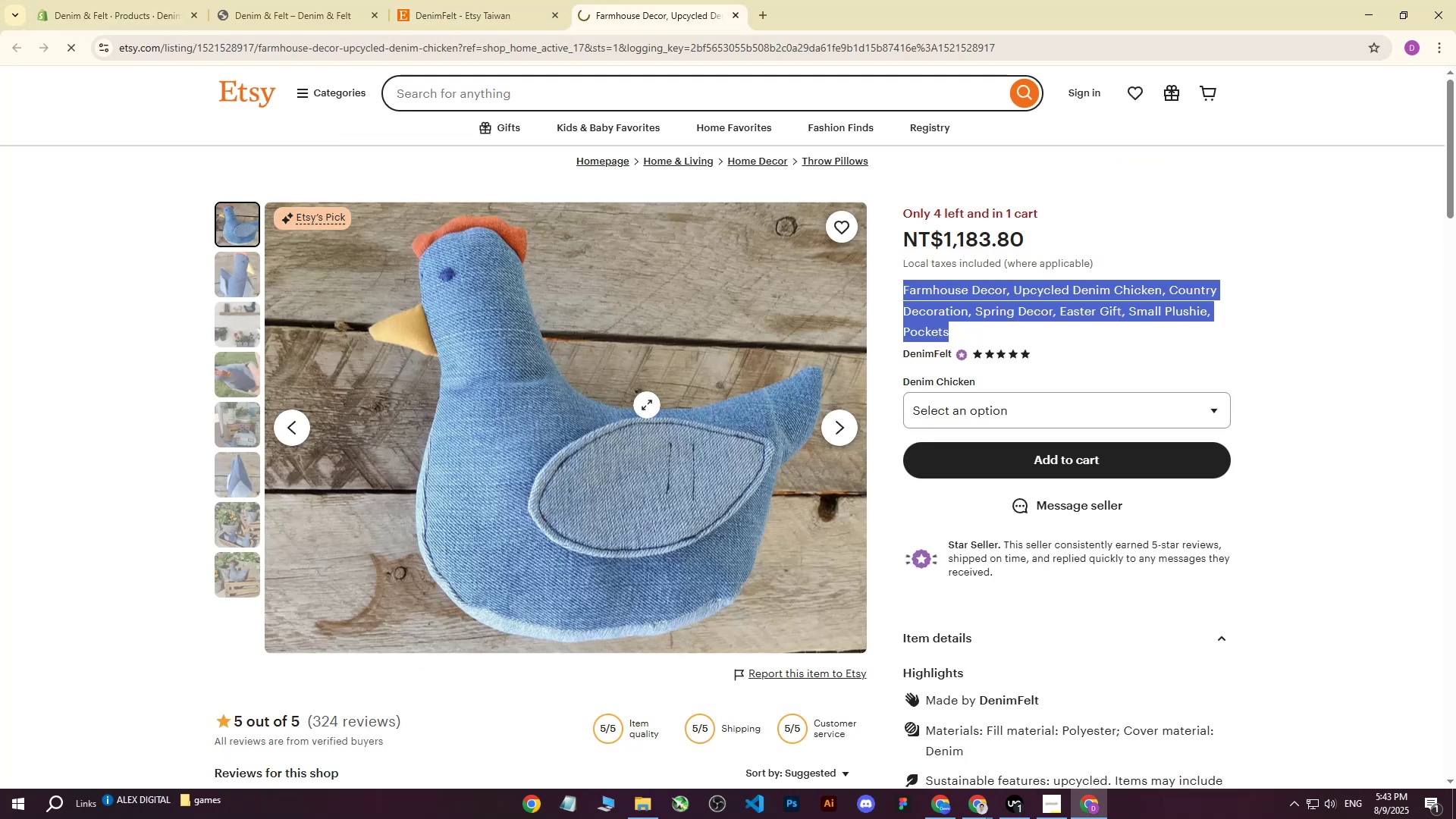 
scroll: coordinate [1018, 377], scroll_direction: down, amount: 20.0
 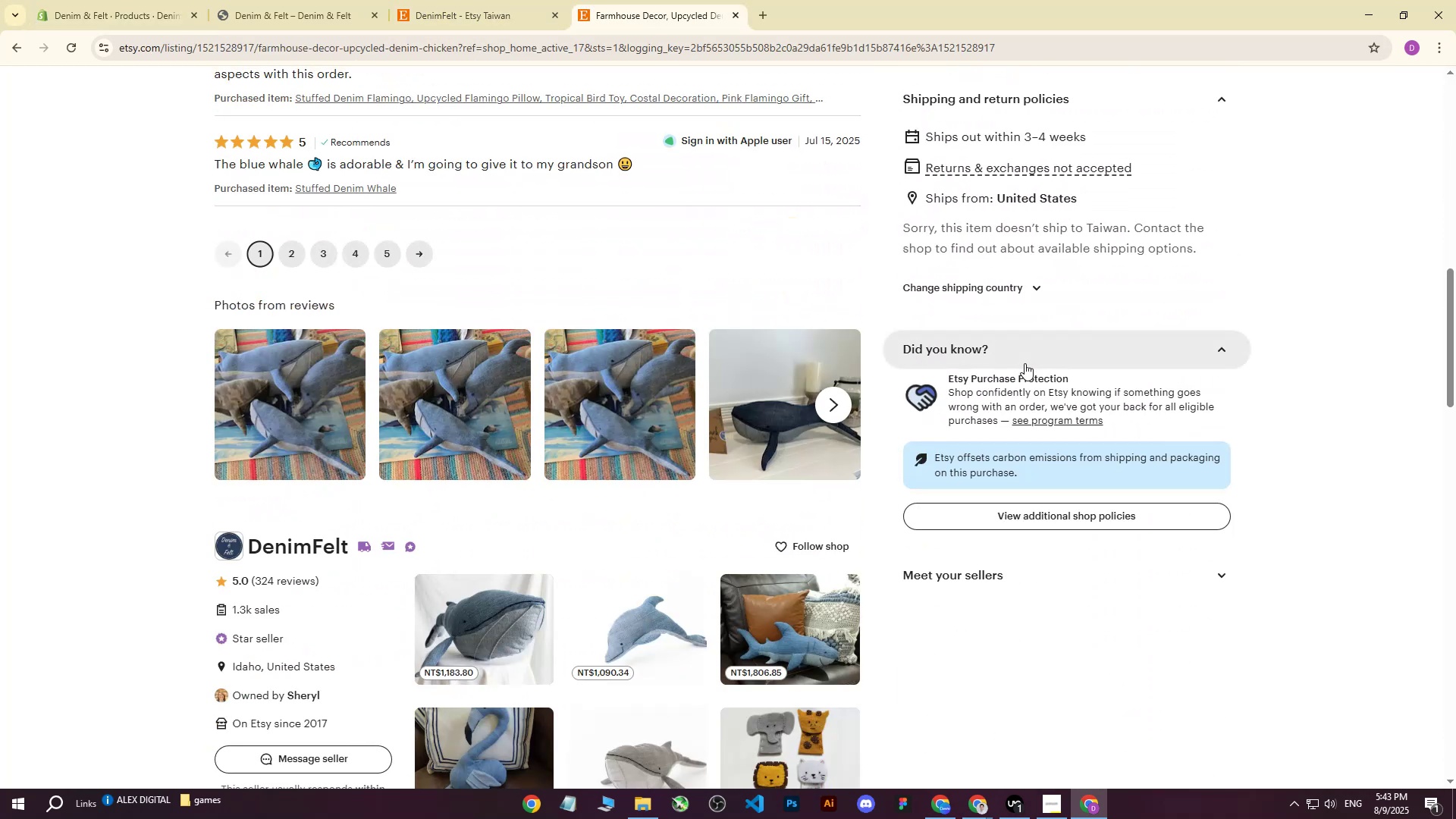 
scroll: coordinate [1022, 364], scroll_direction: up, amount: 24.0
 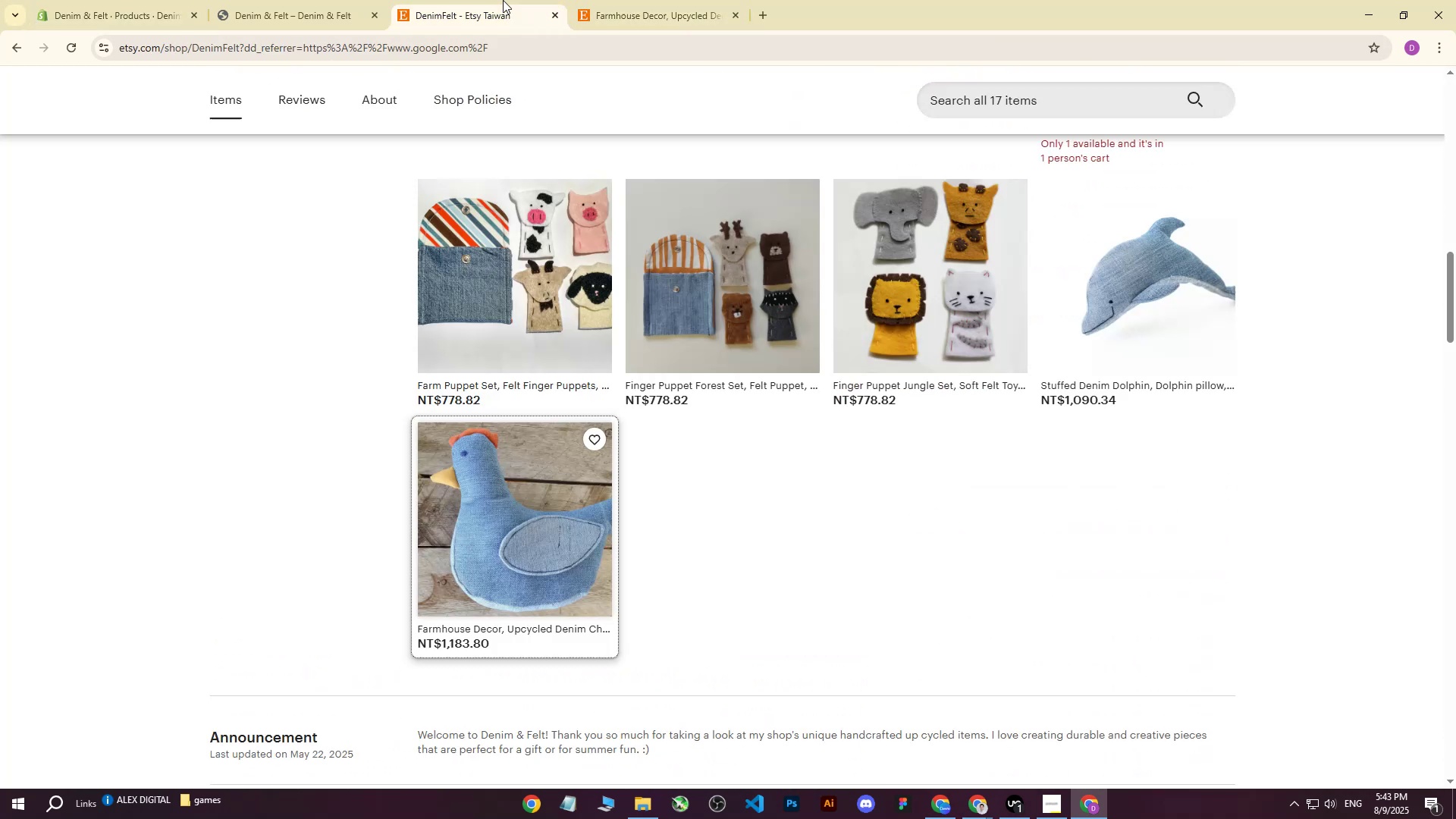 
double_click([331, 0])
 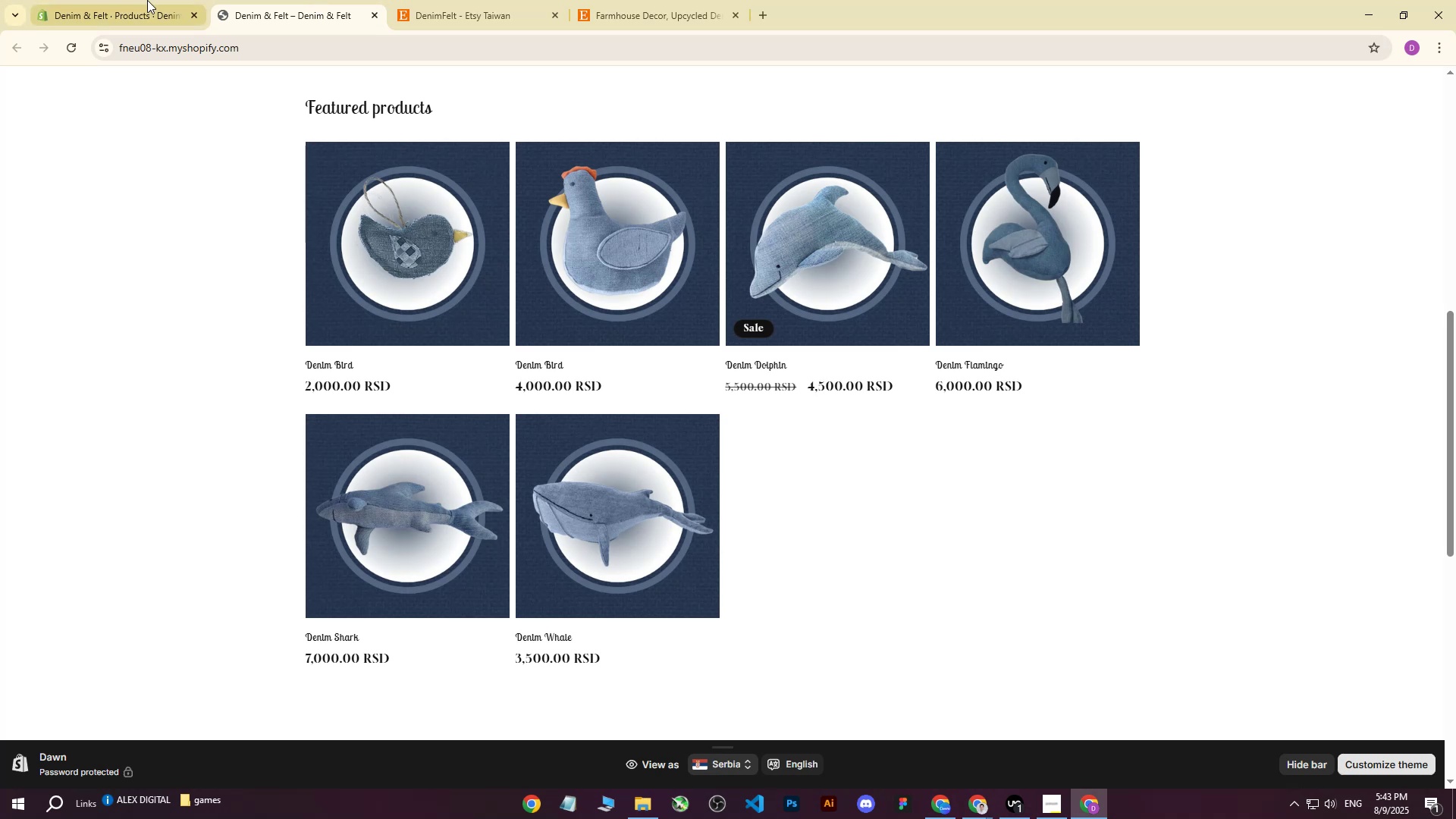 
triple_click([147, 0])
 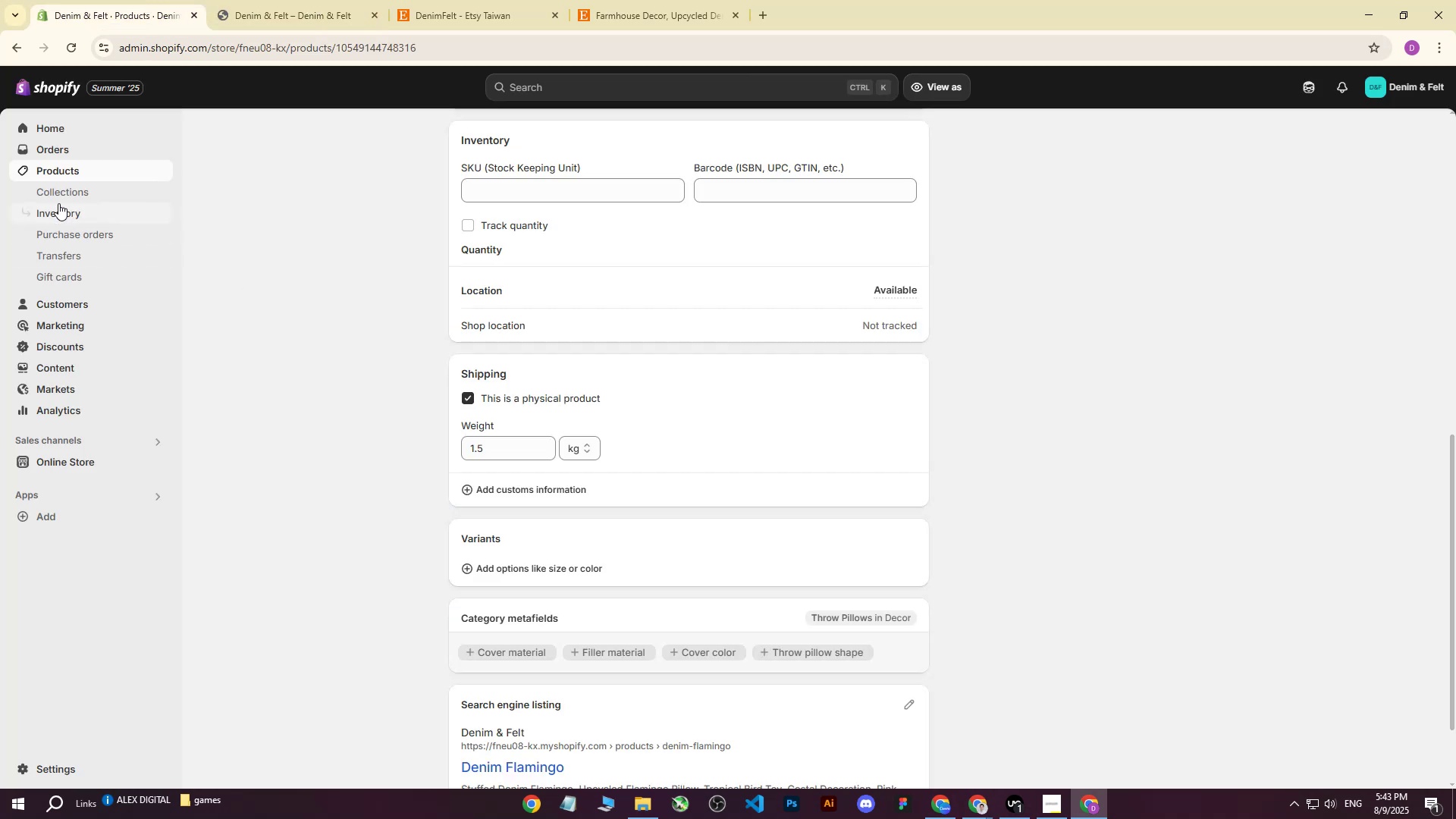 
left_click([61, 165])
 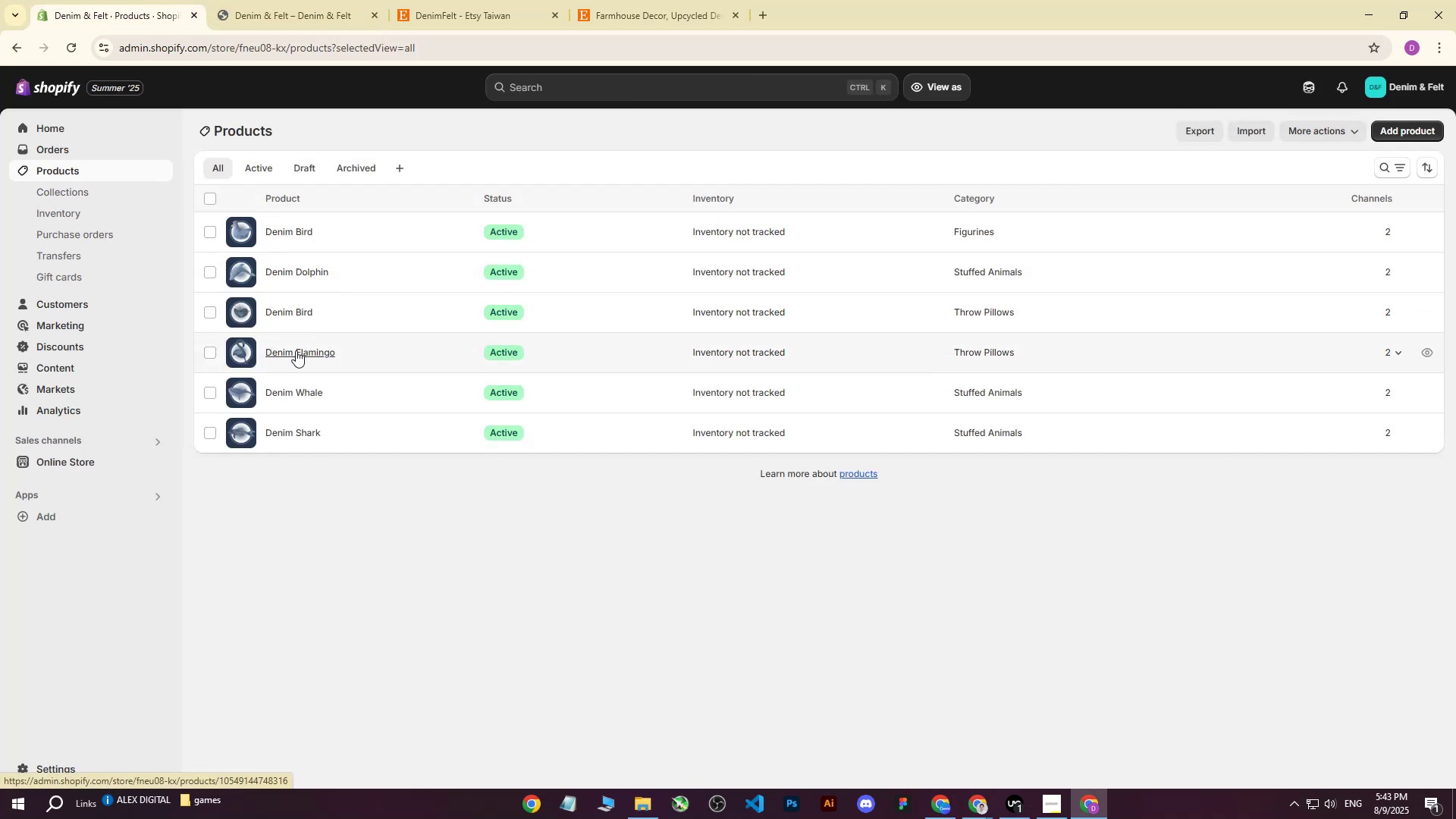 
left_click([298, 353])
 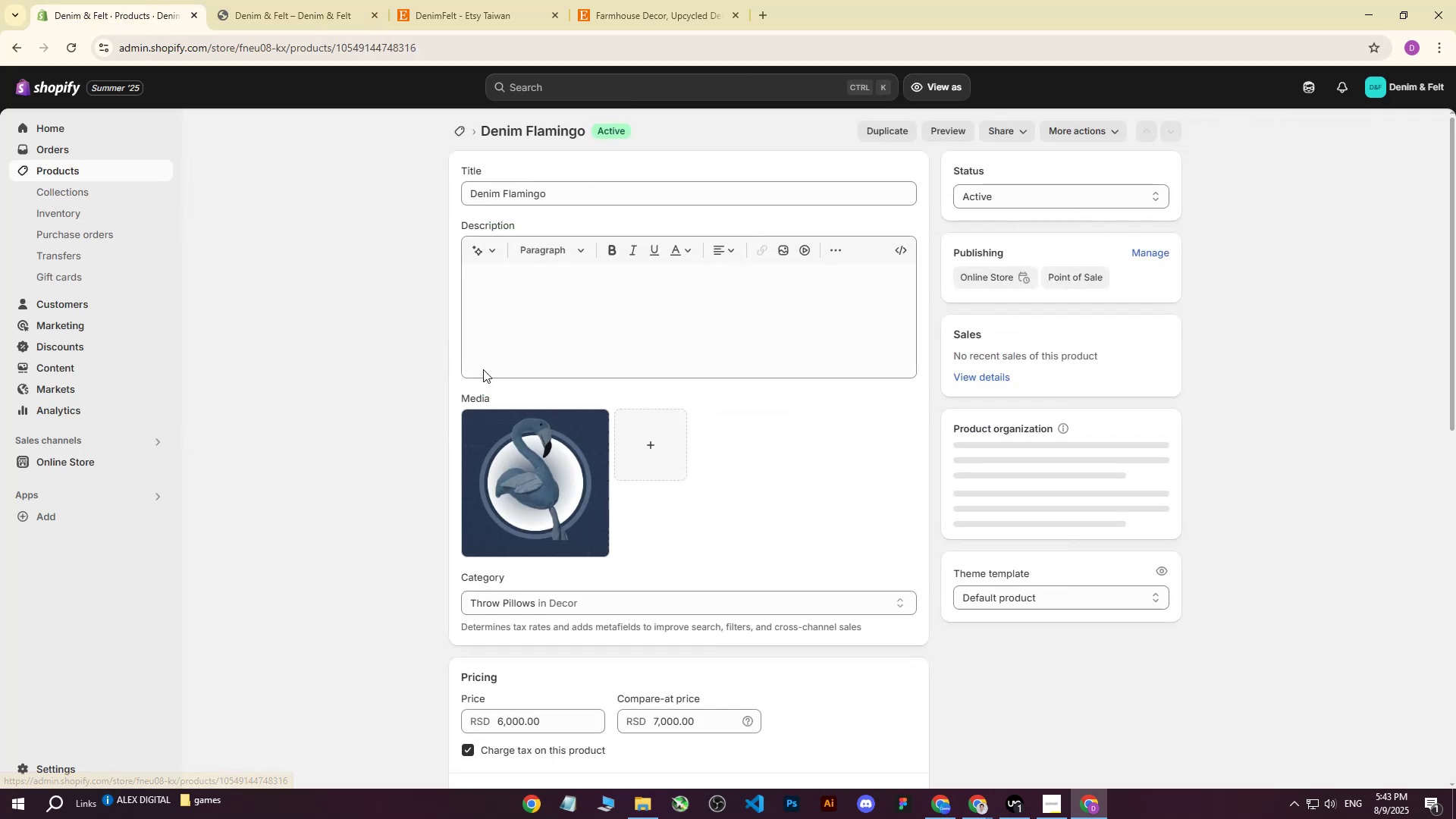 
scroll: coordinate [602, 408], scroll_direction: down, amount: 3.0
 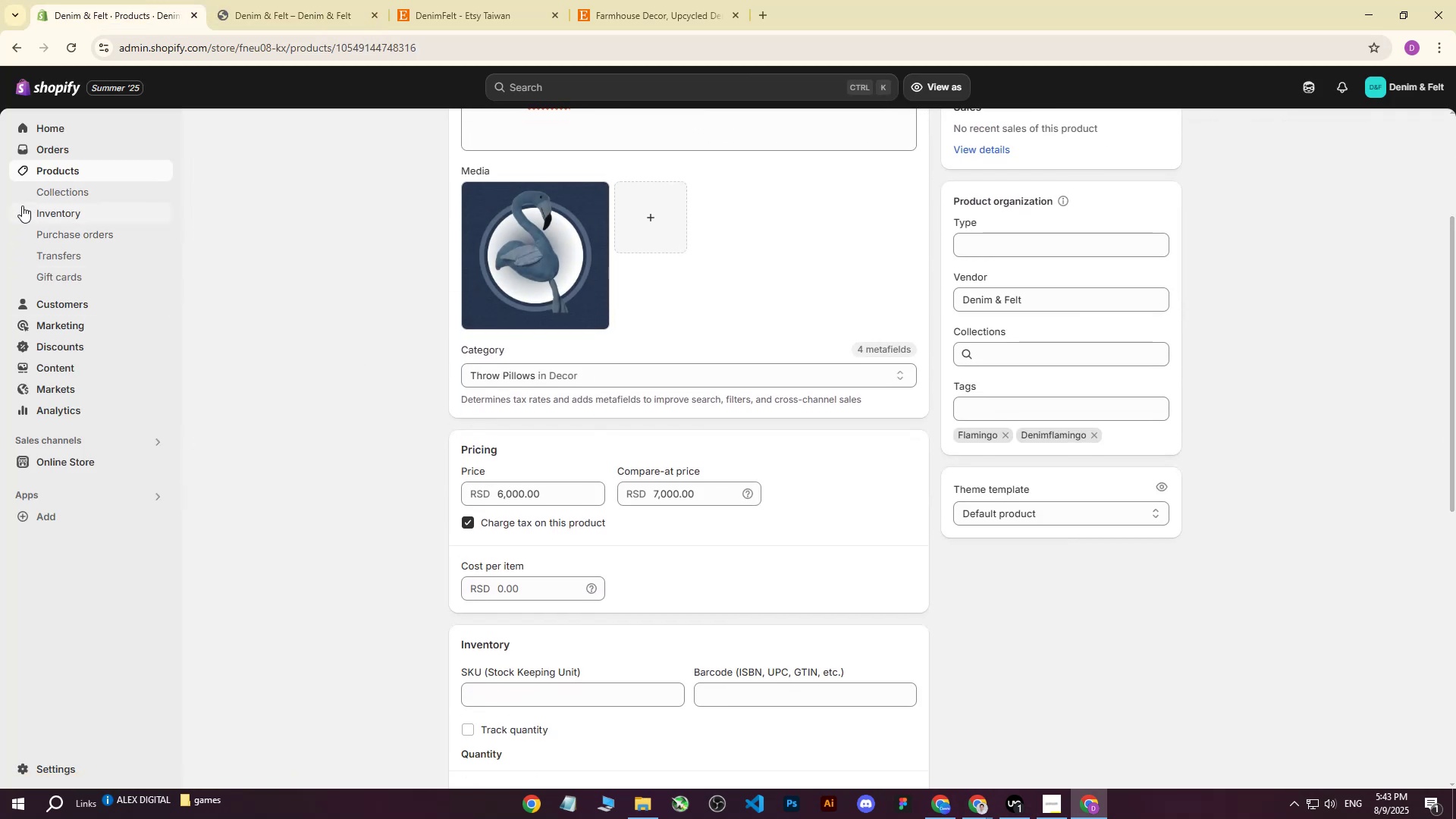 
left_click([67, 168])
 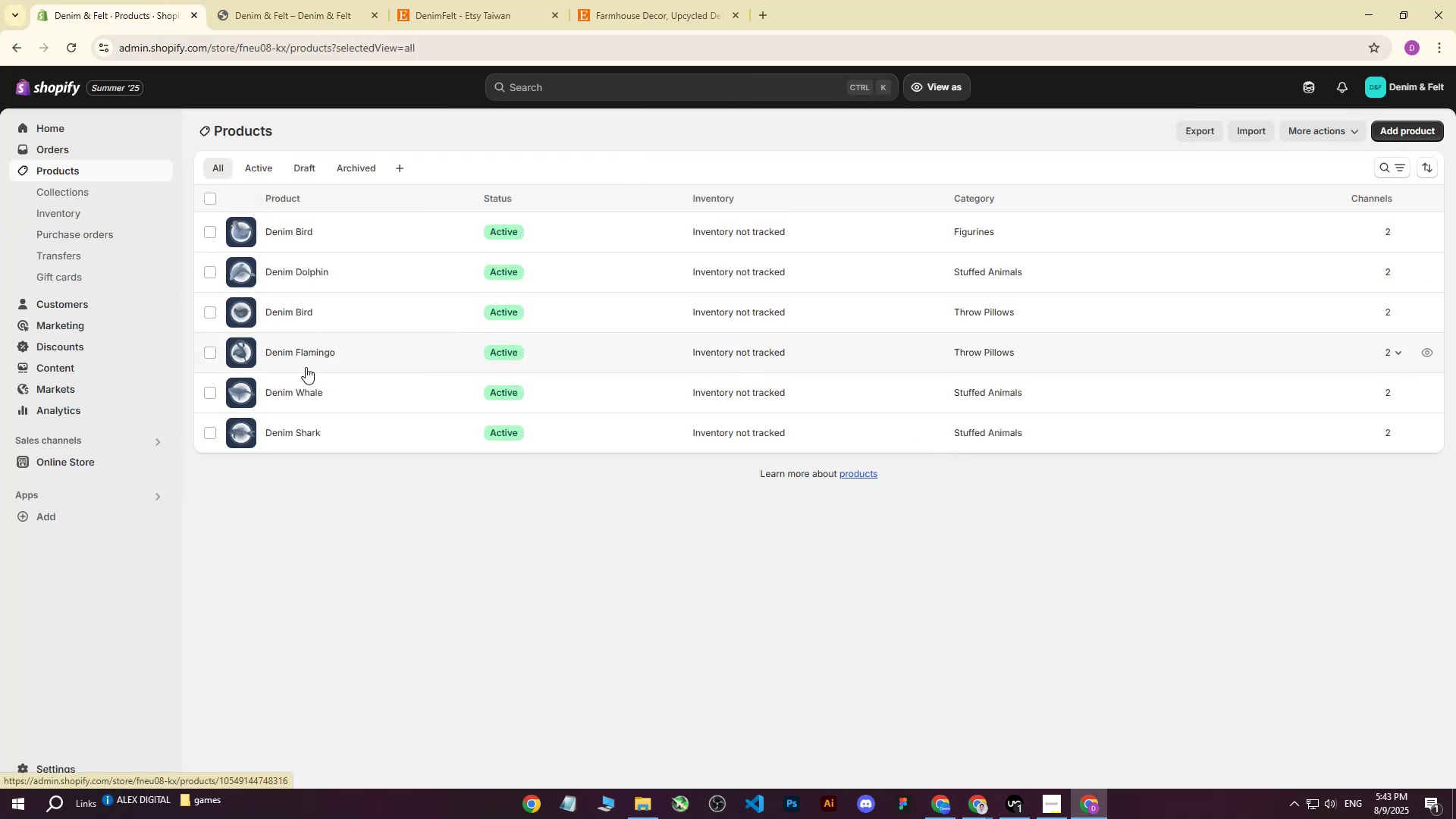 
left_click([299, 388])
 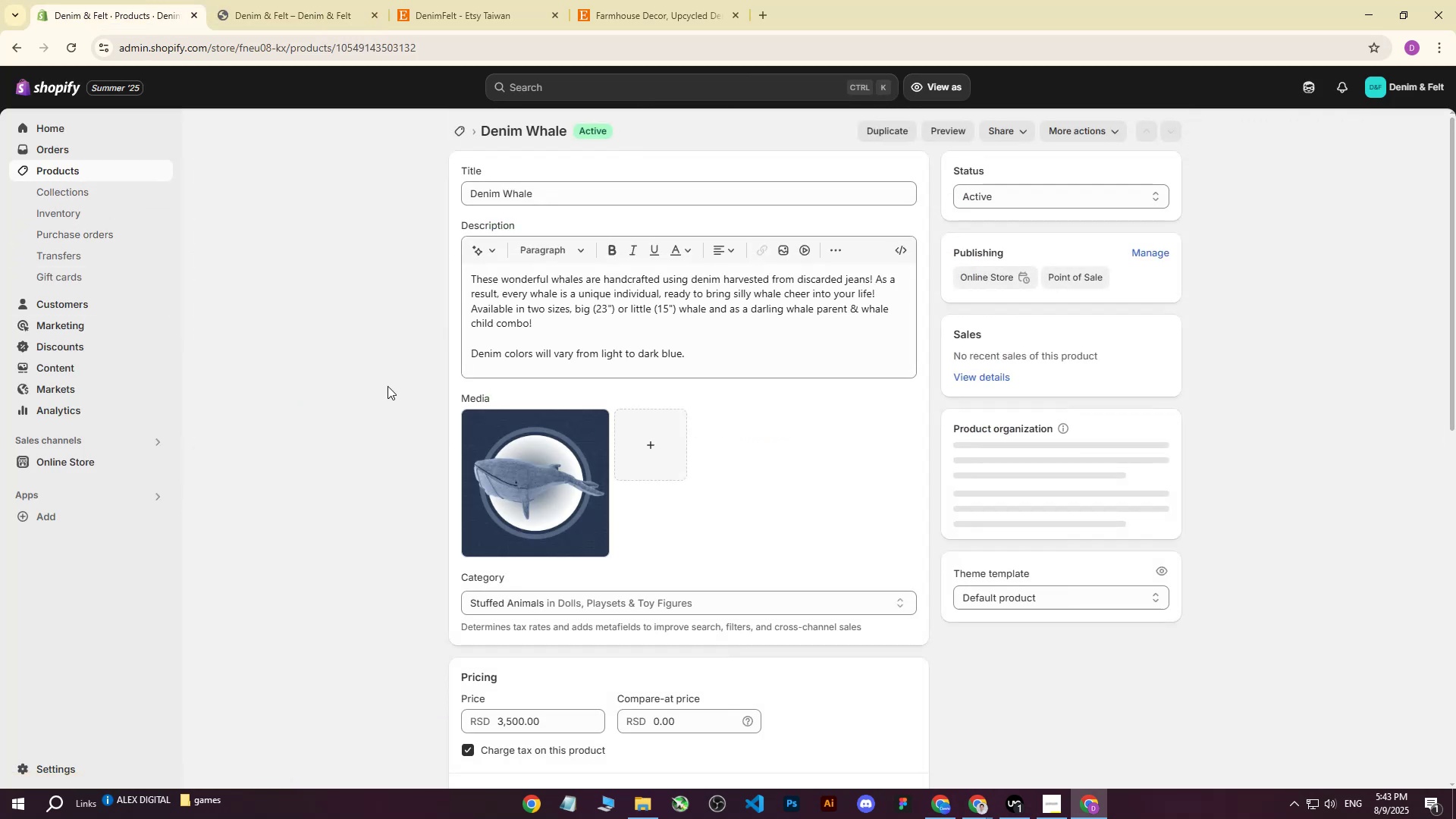 
scroll: coordinate [604, 391], scroll_direction: down, amount: 3.0
 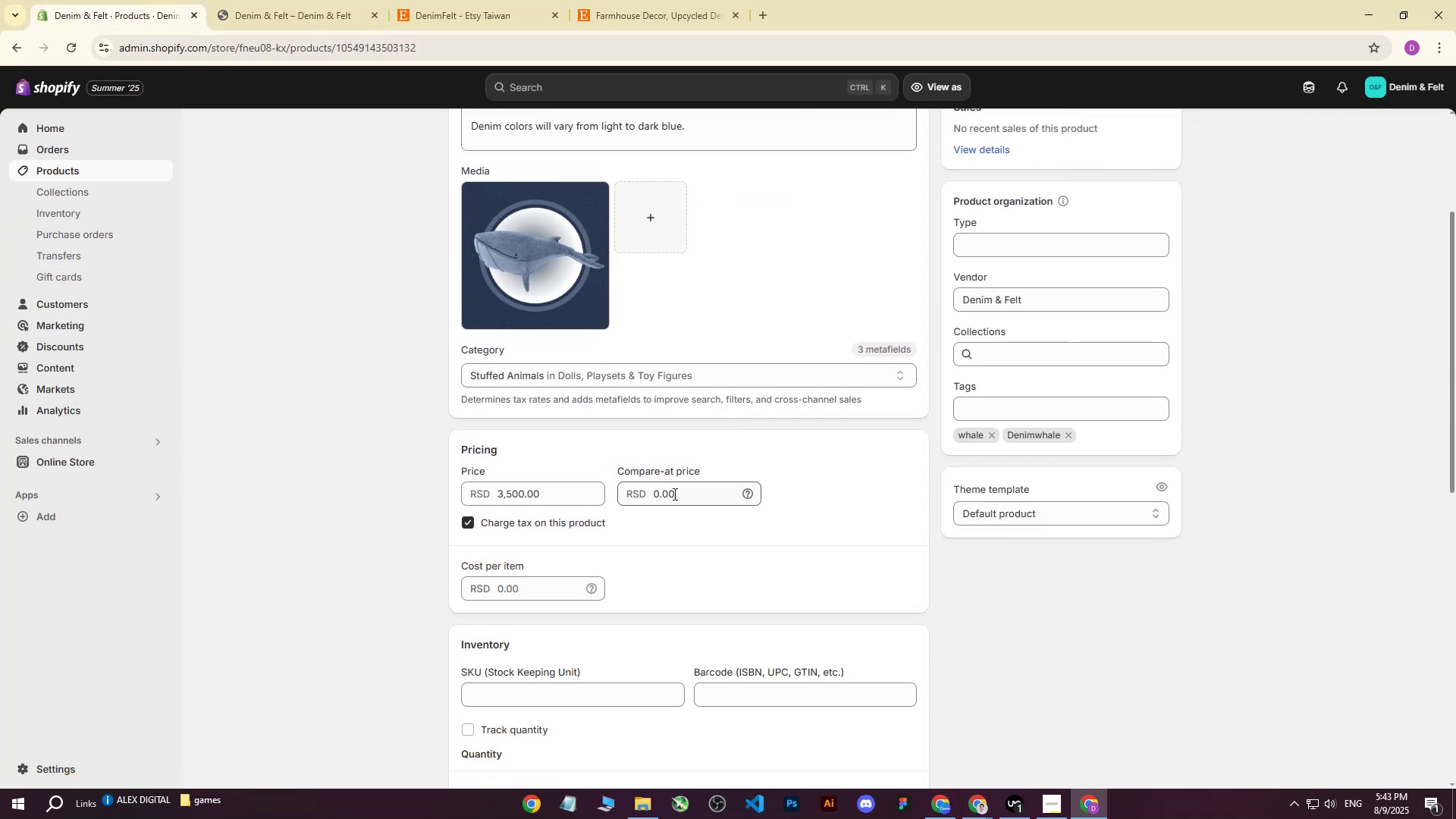 
left_click([673, 494])
 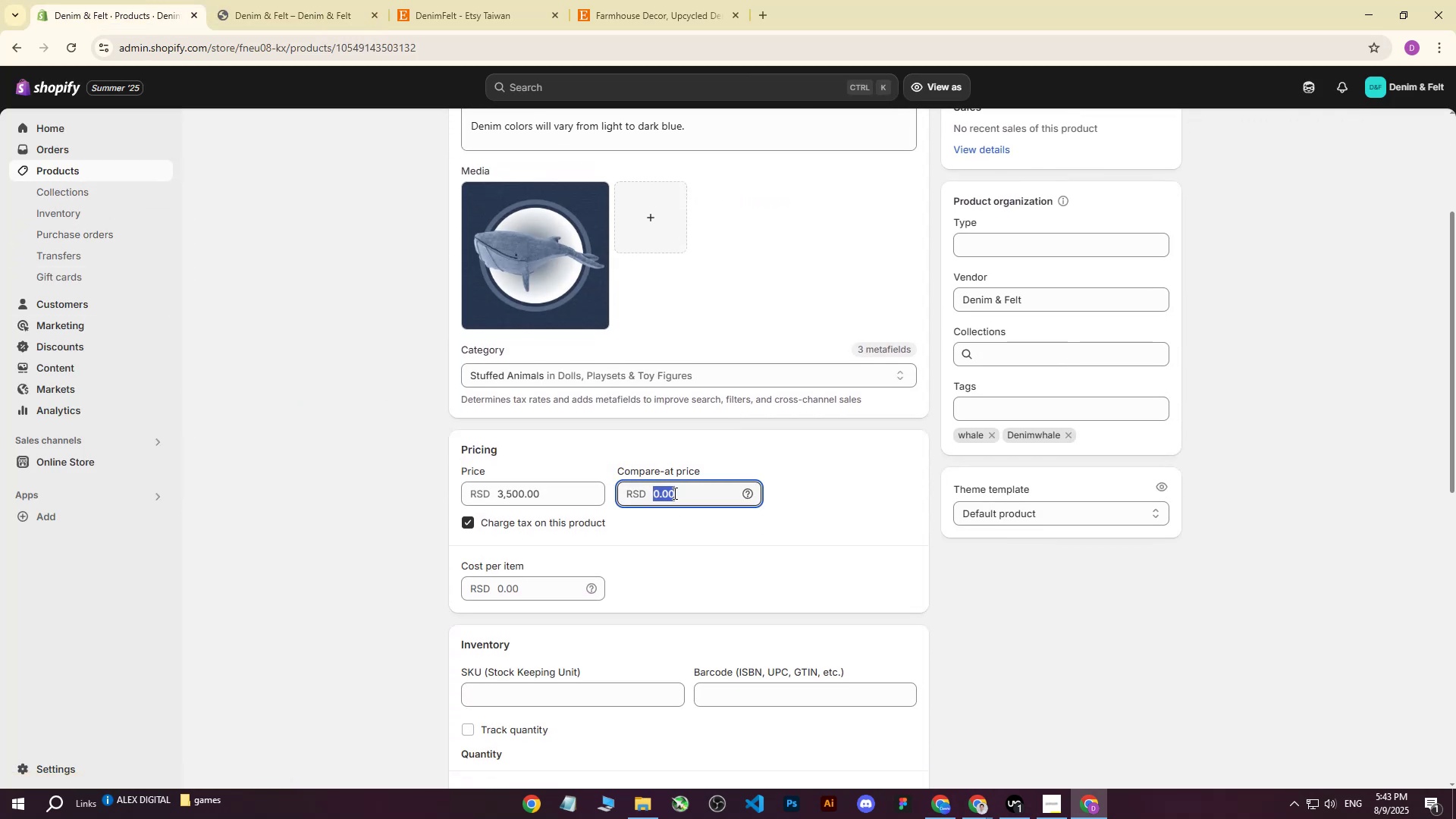 
type(45000[Insert])
key(Backspace)
 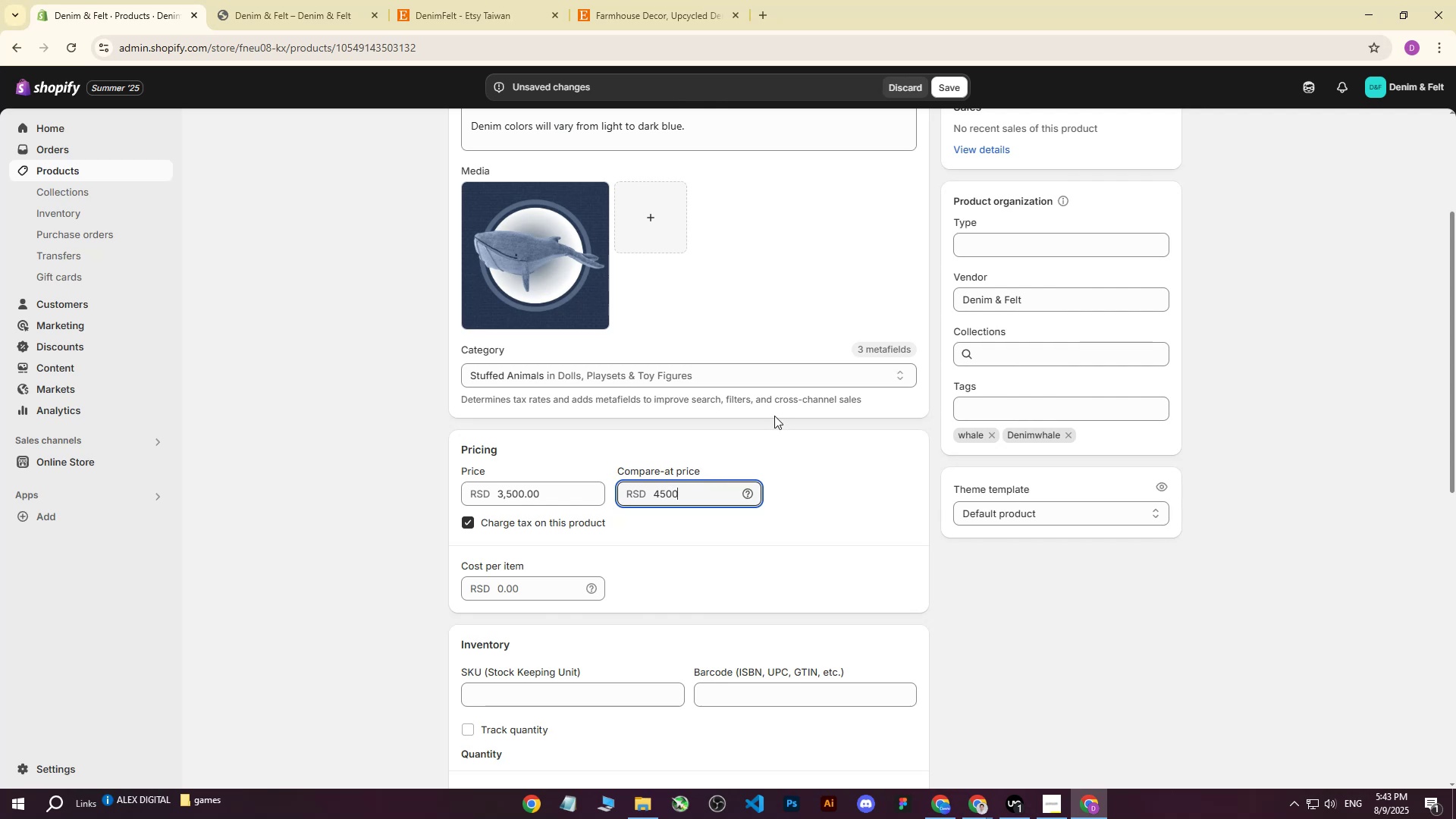 
scroll: coordinate [580, 463], scroll_direction: down, amount: 12.0
 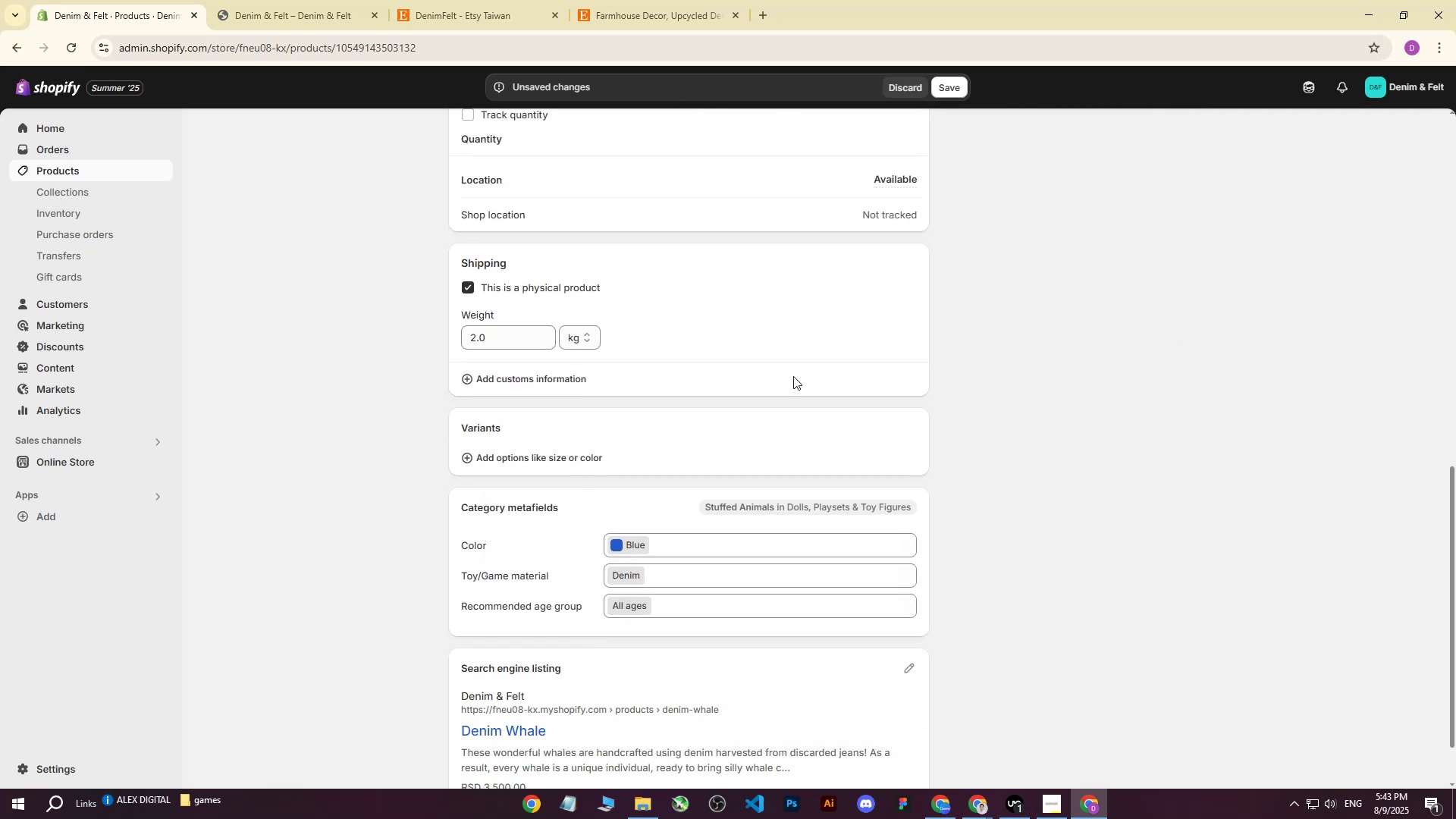 
scroll: coordinate [861, 359], scroll_direction: up, amount: 17.0
 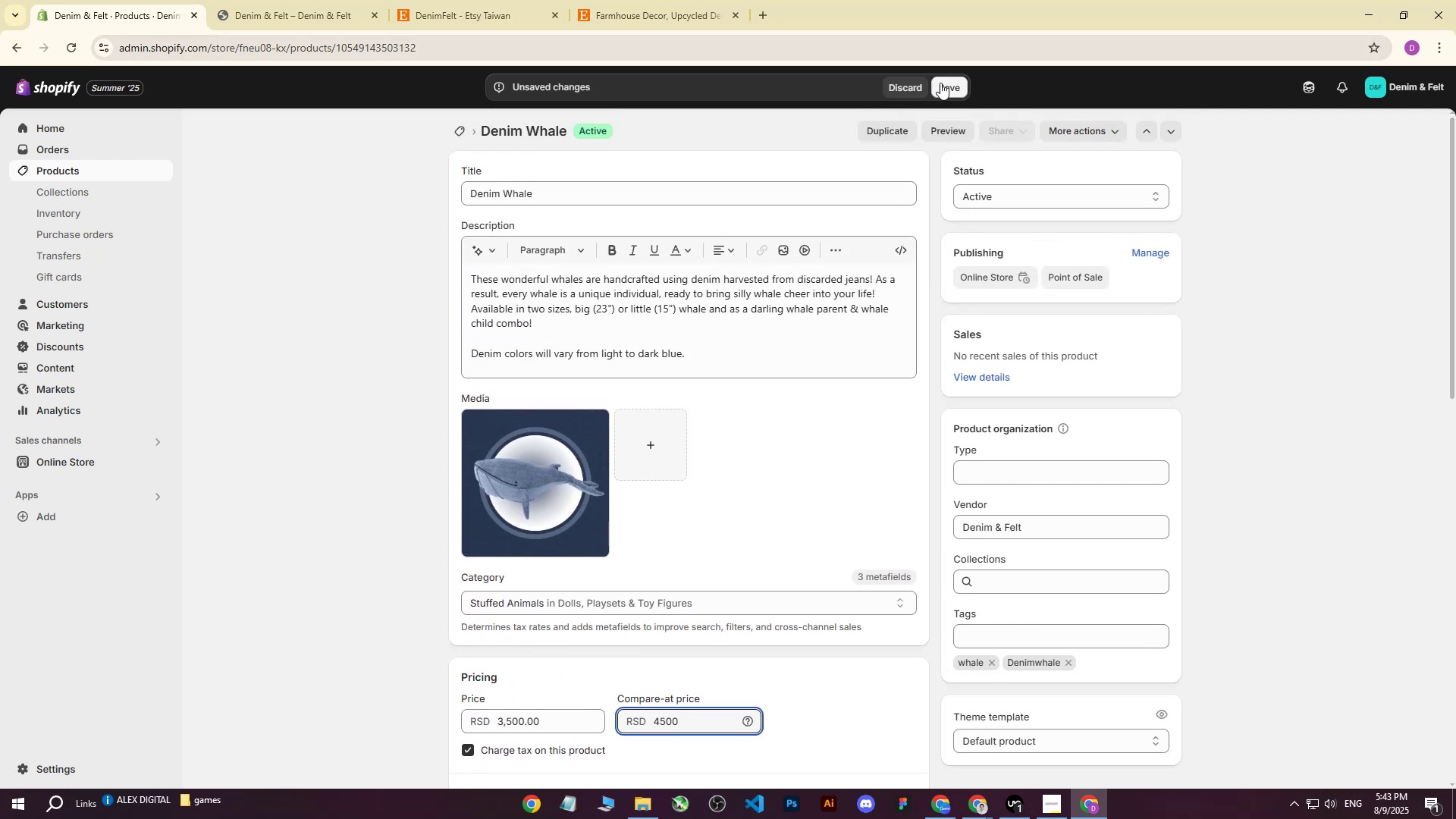 
left_click([939, 85])
 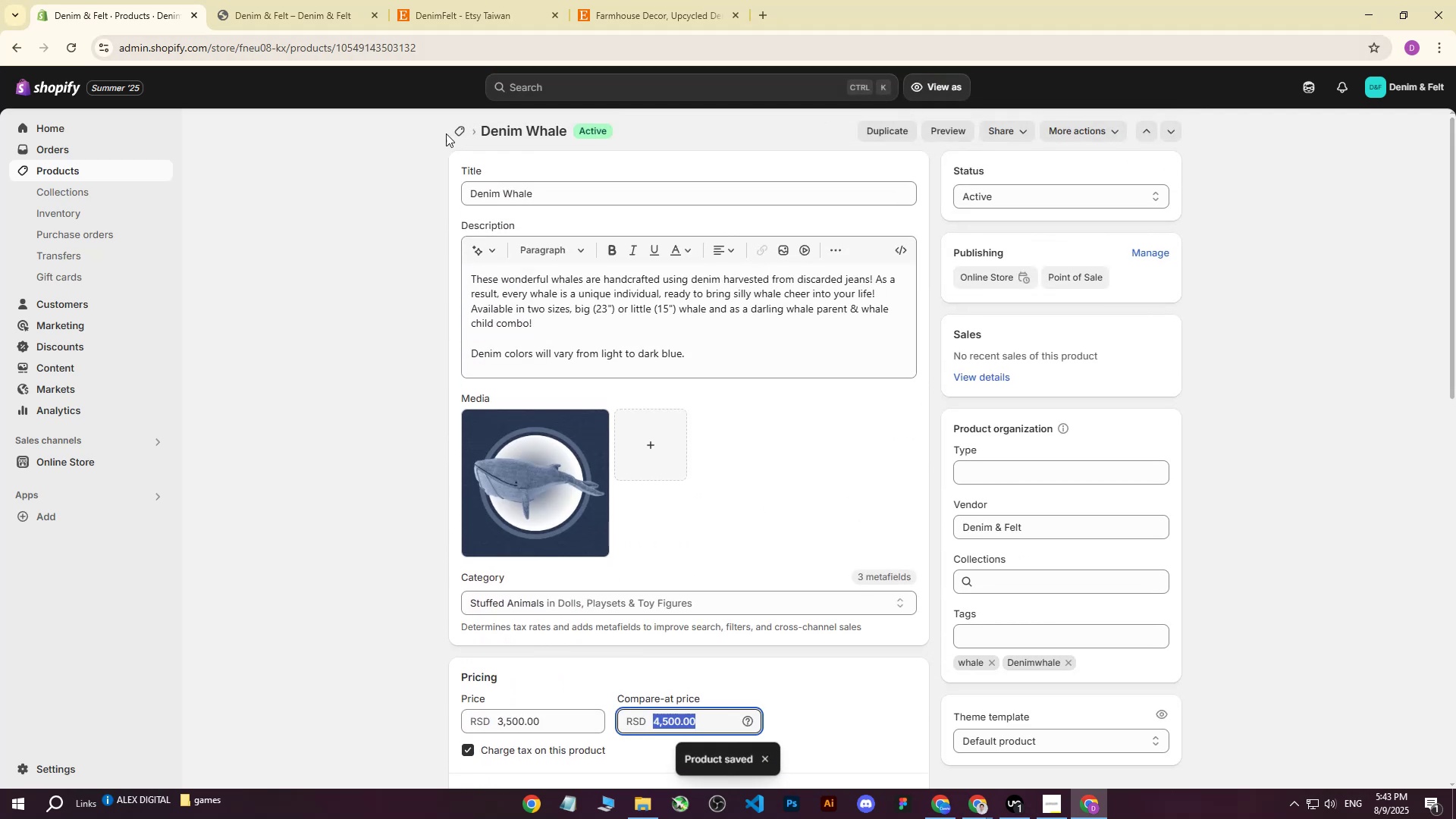 
left_click([35, 167])
 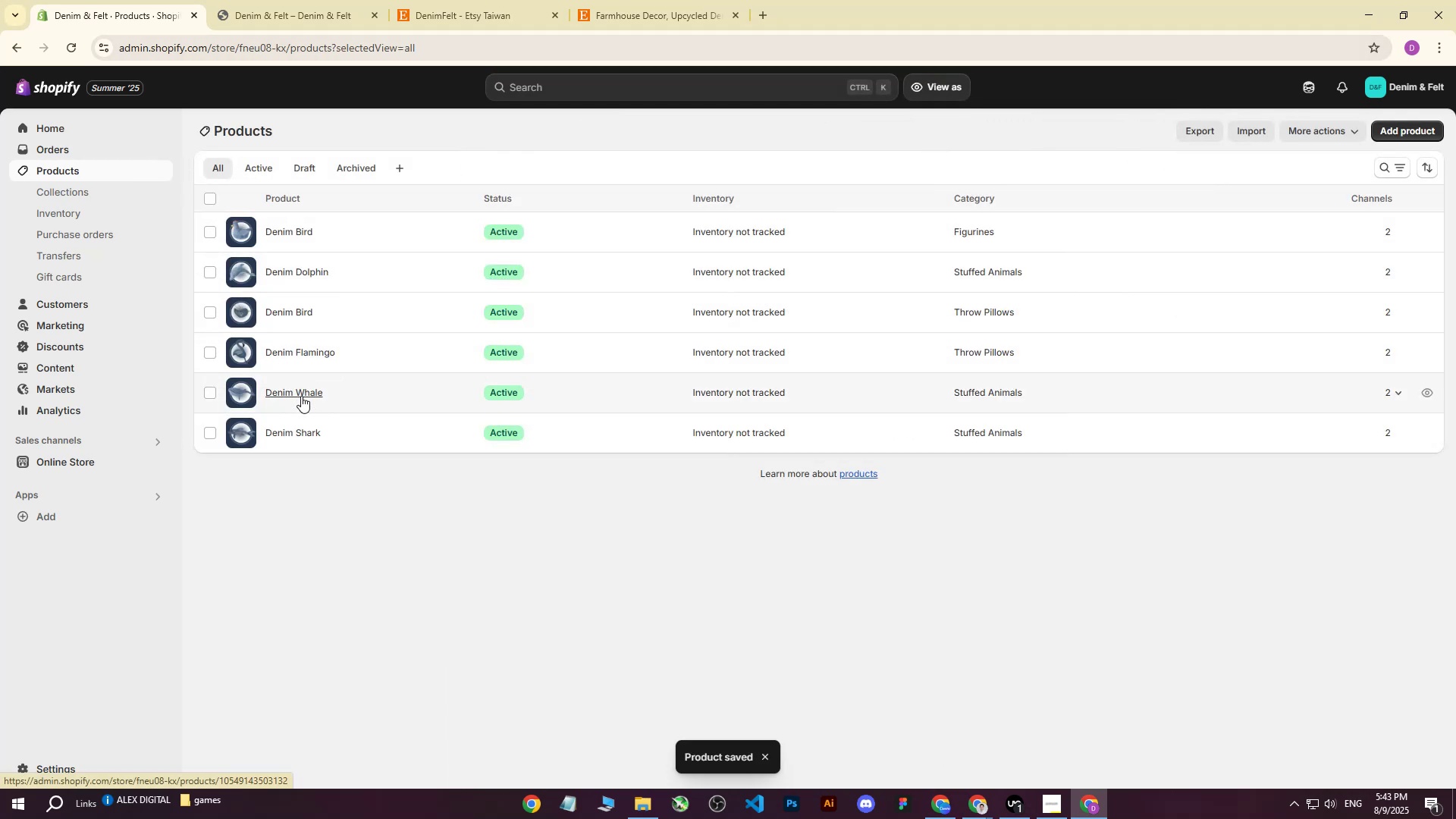 
left_click([292, 435])
 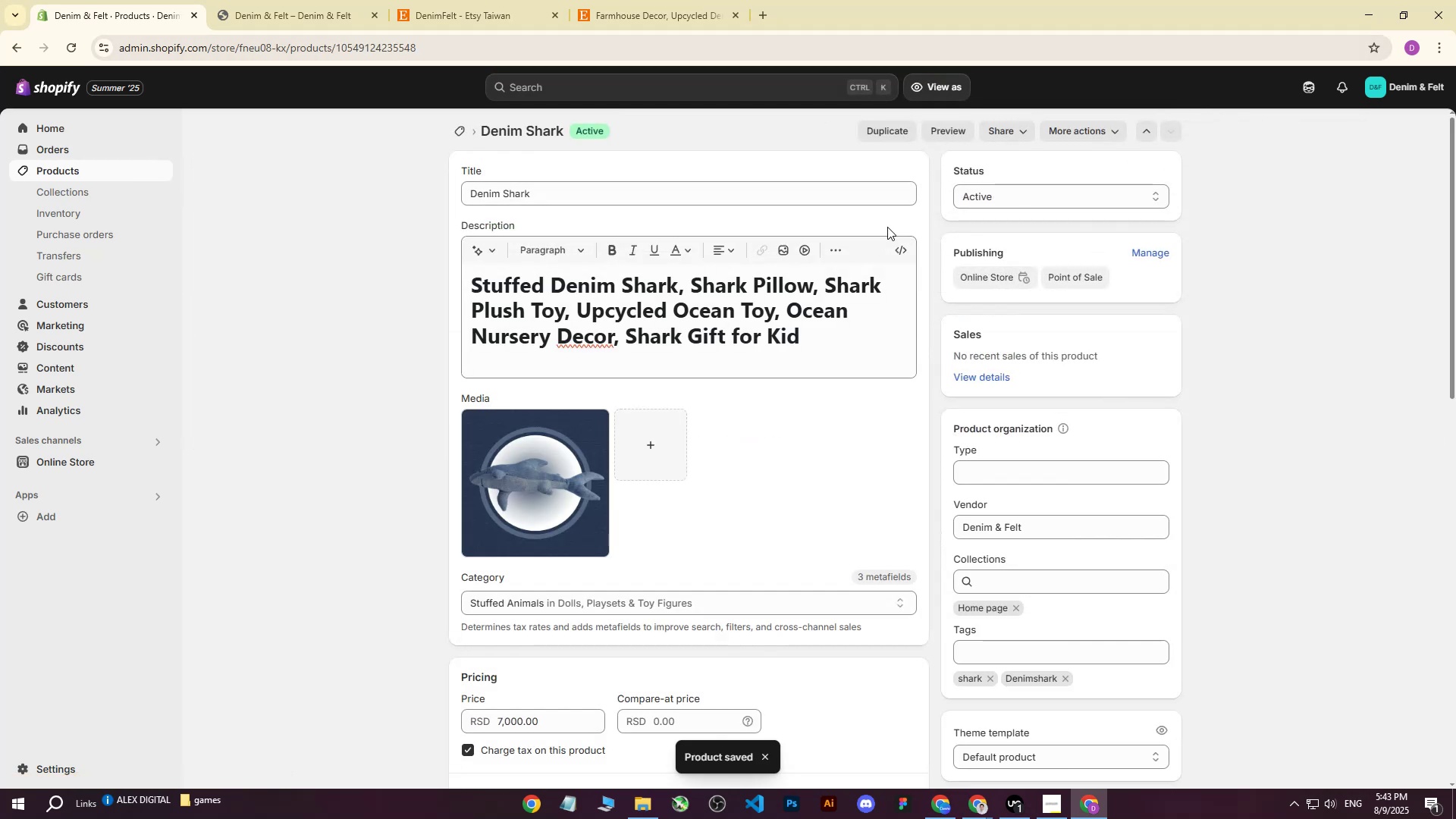 
scroll: coordinate [732, 467], scroll_direction: down, amount: 3.0
 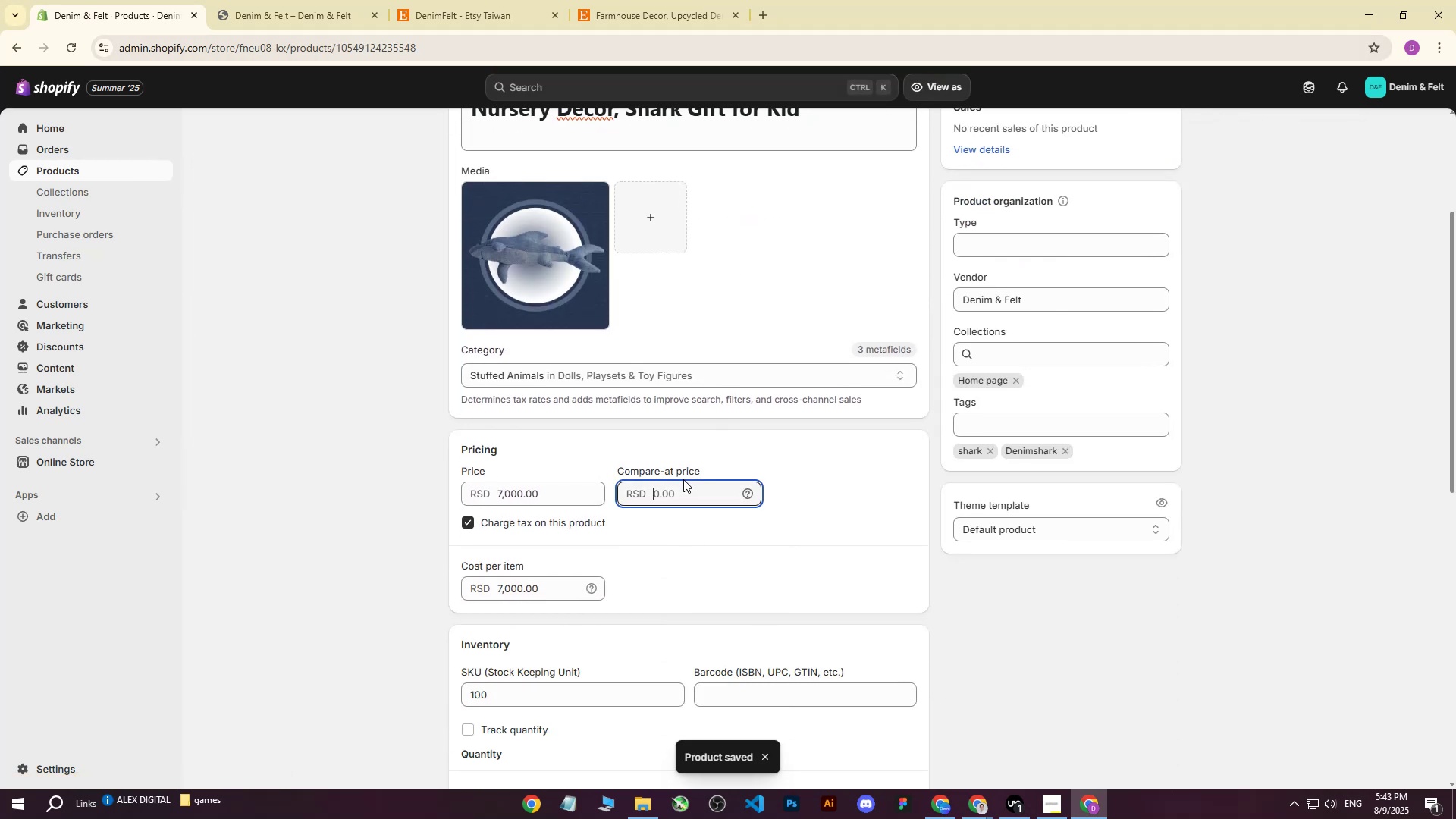 
double_click([682, 488])
 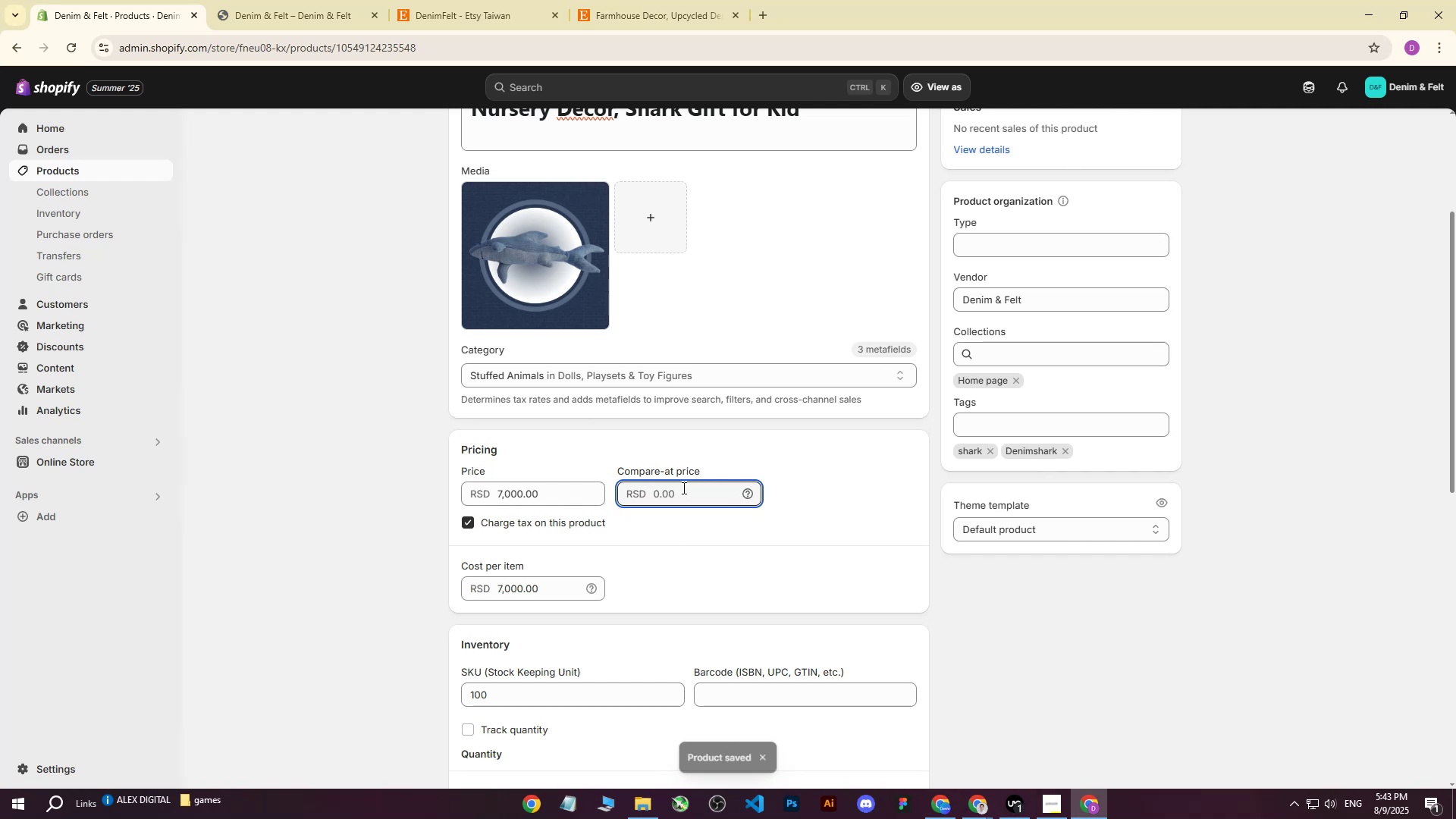 
type(8000)
 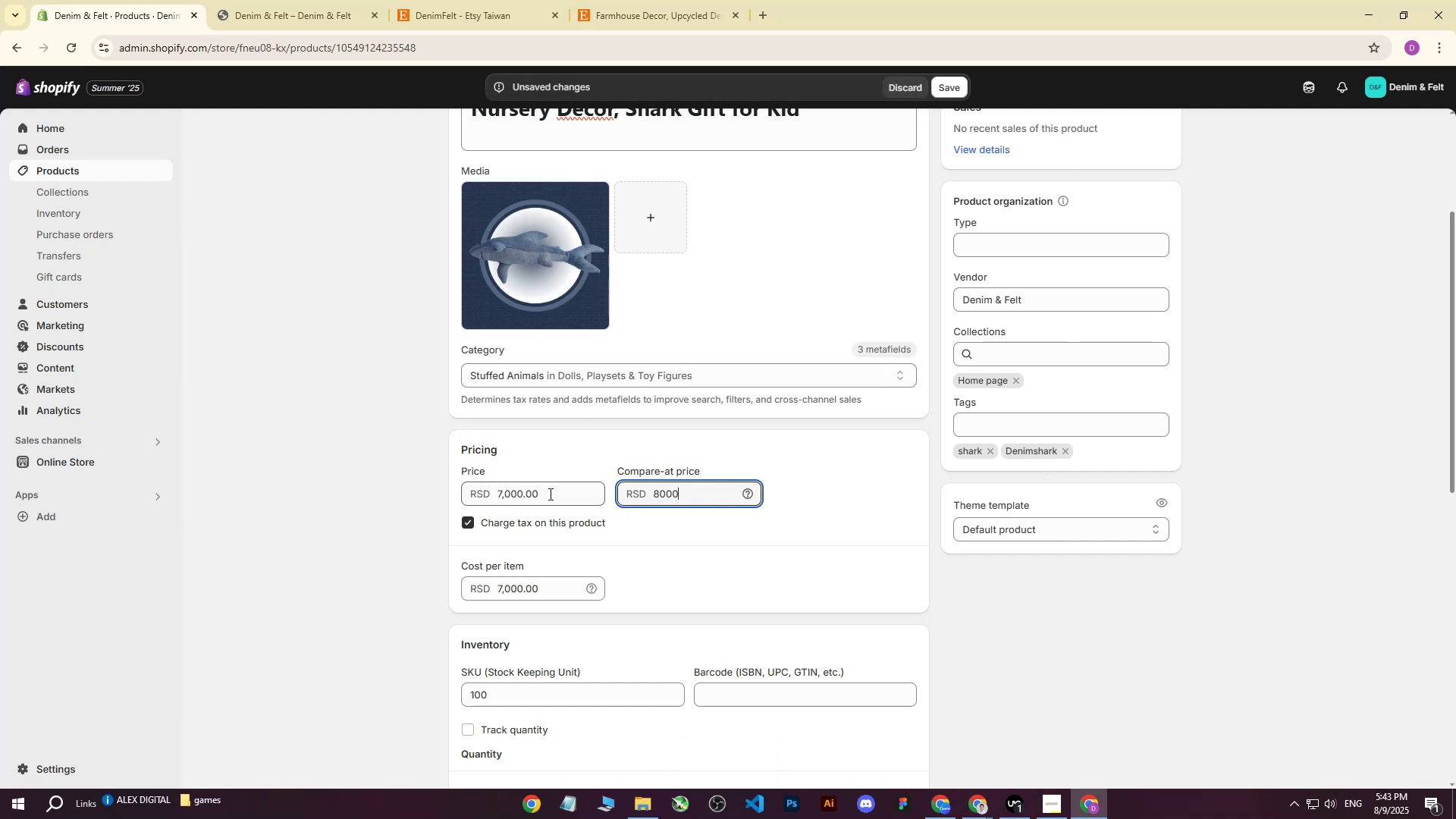 
scroll: coordinate [640, 540], scroll_direction: down, amount: 15.0
 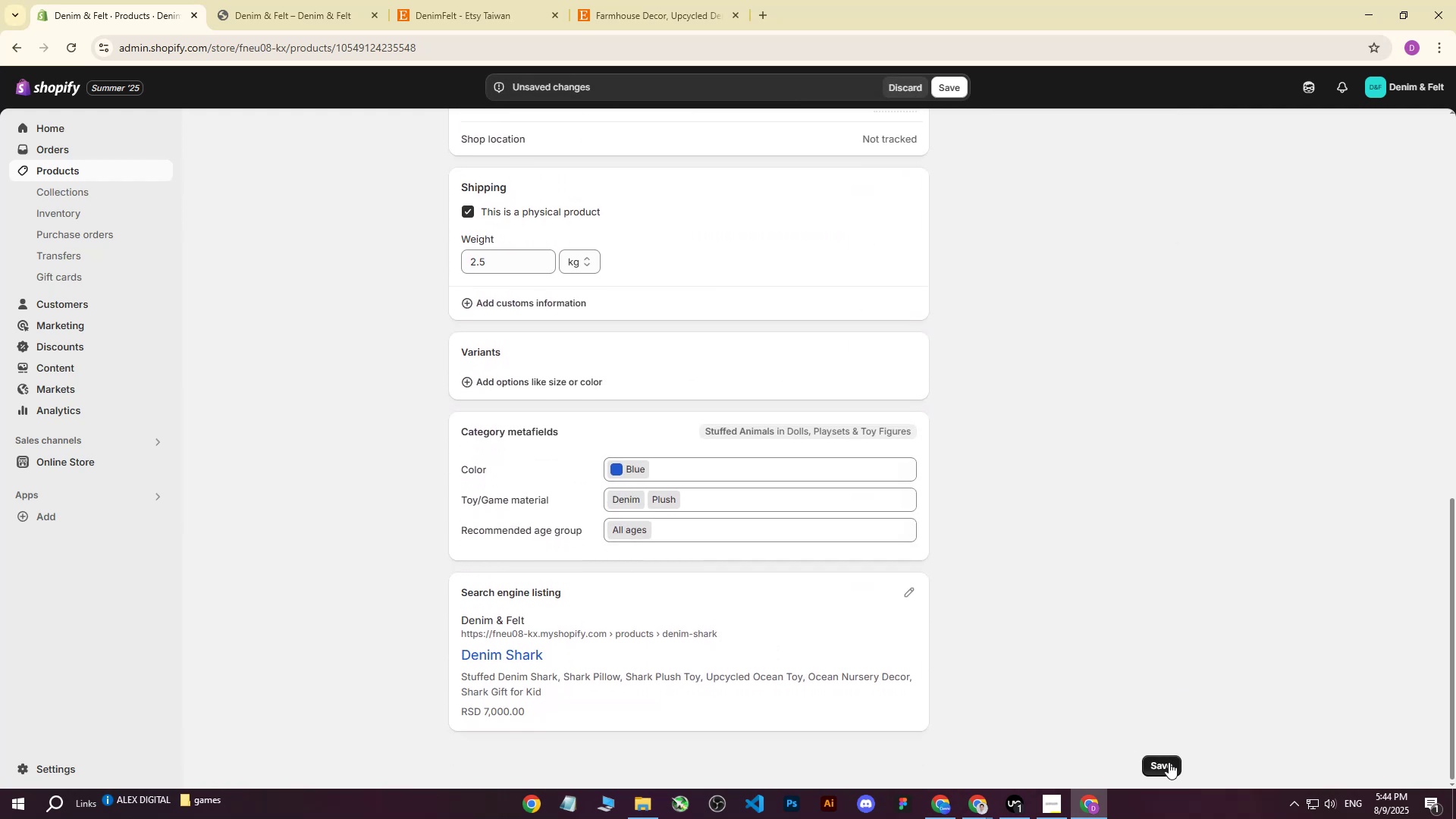 
scroll: coordinate [990, 413], scroll_direction: up, amount: 23.0
 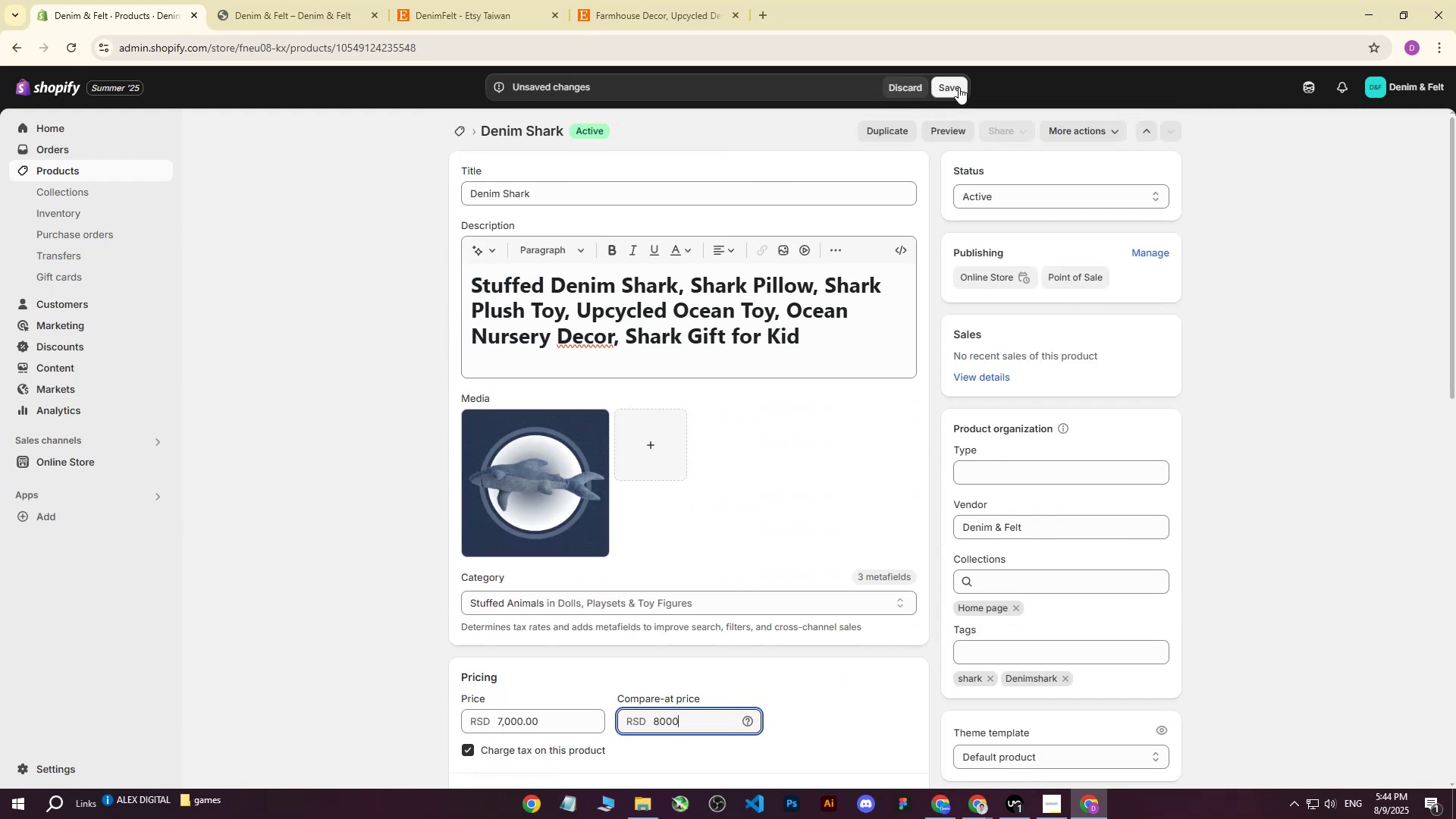 
left_click([959, 87])
 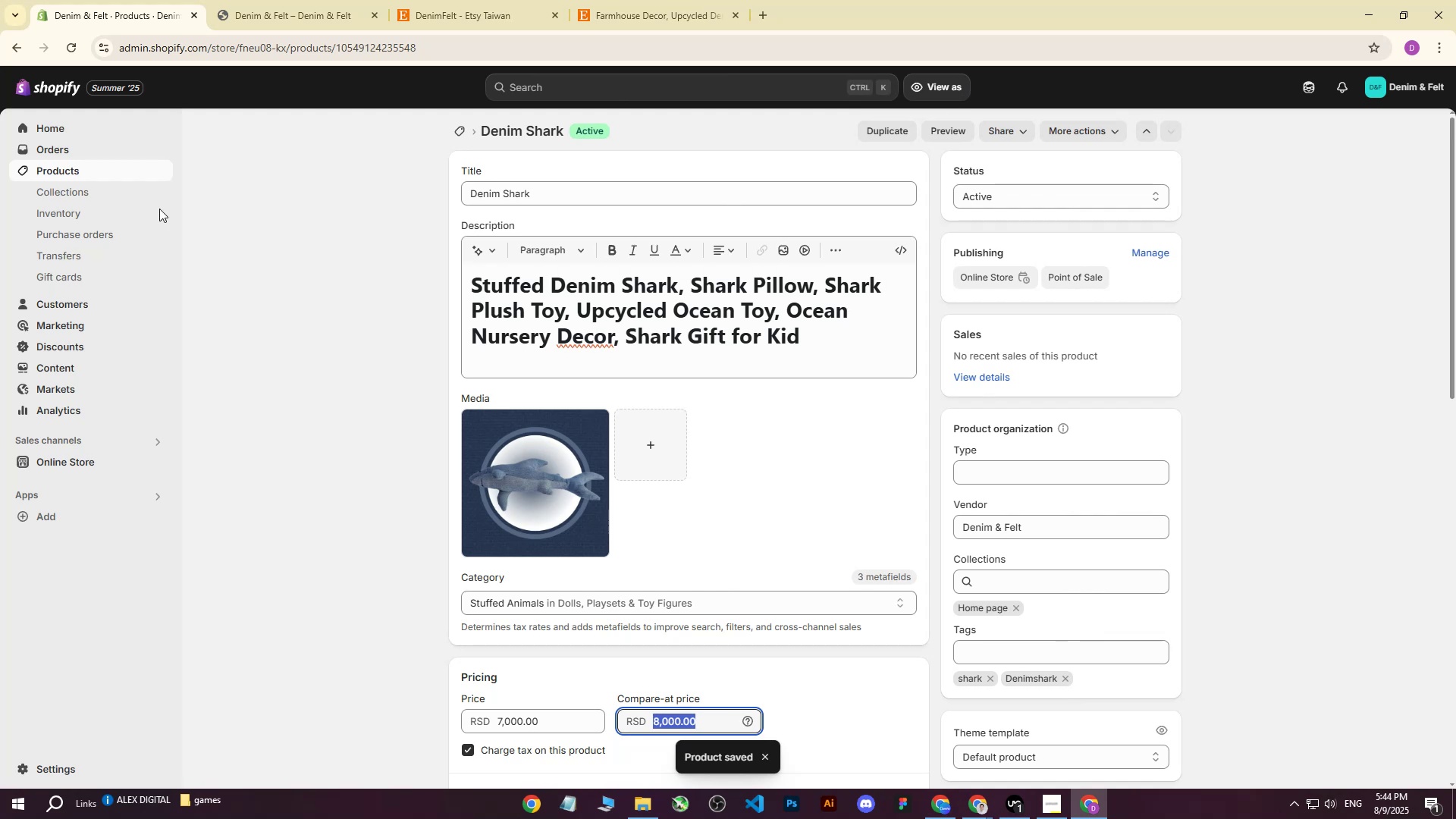 
left_click([64, 170])
 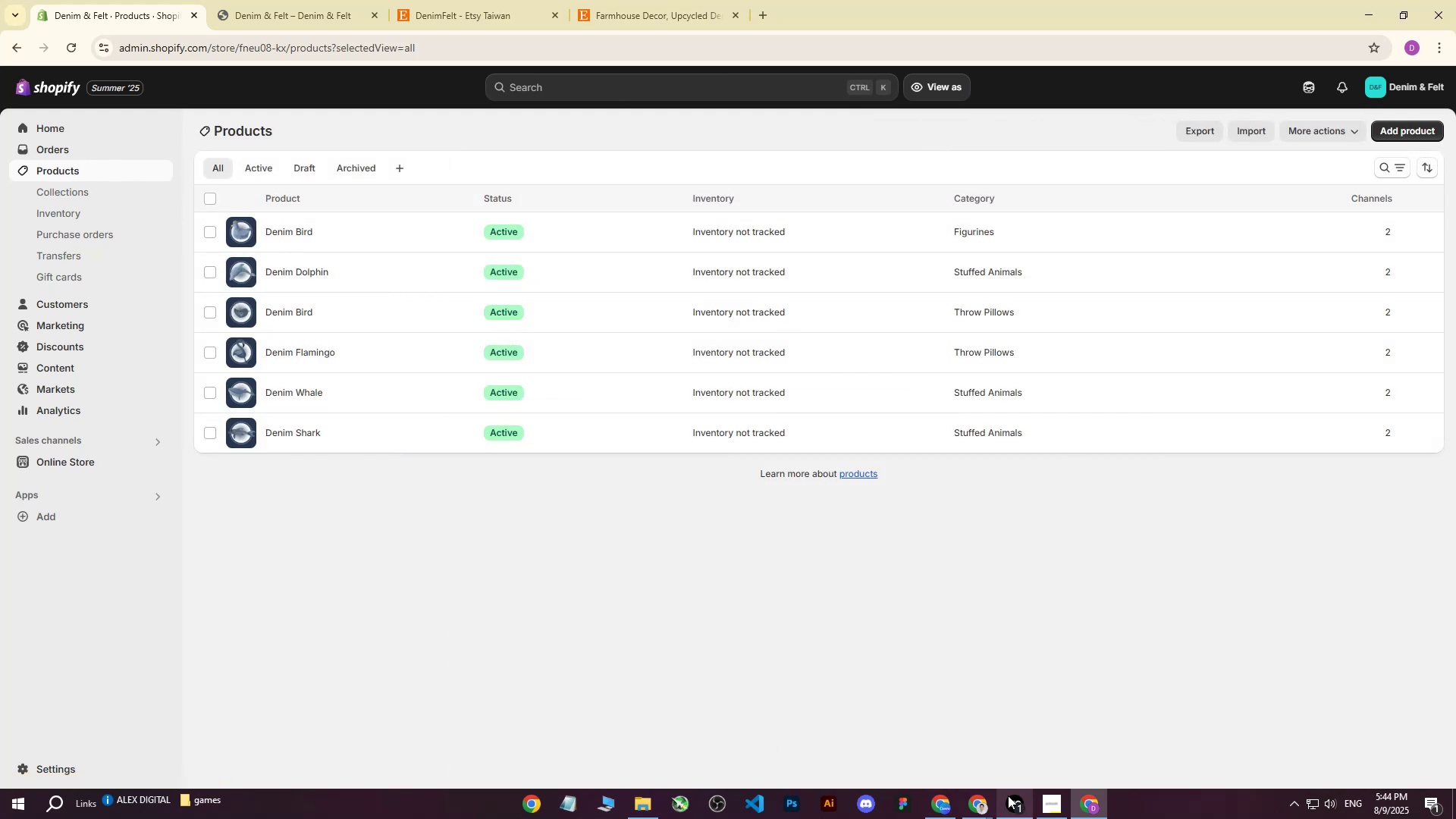 
left_click([977, 809])
 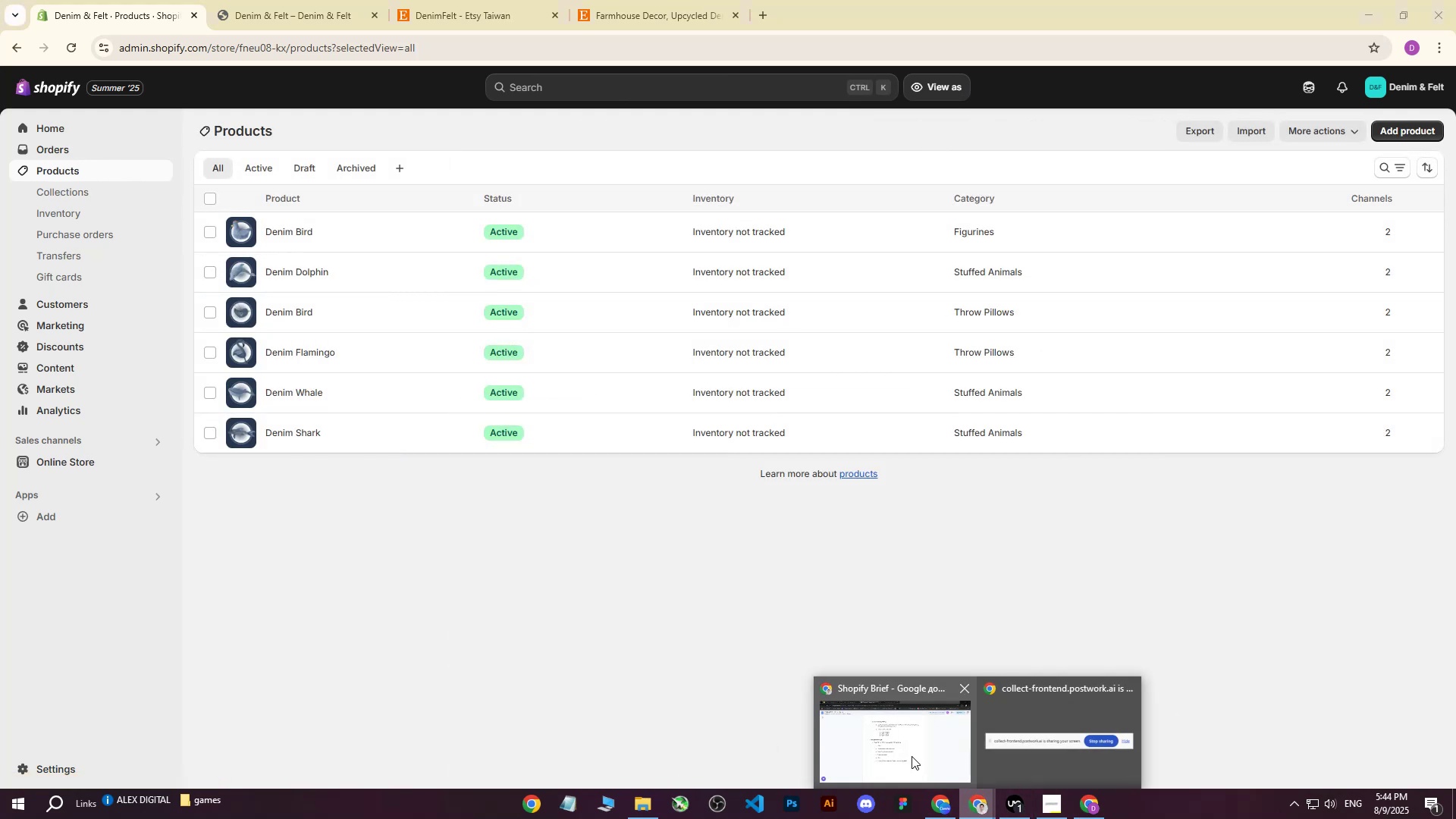 
left_click([883, 744])
 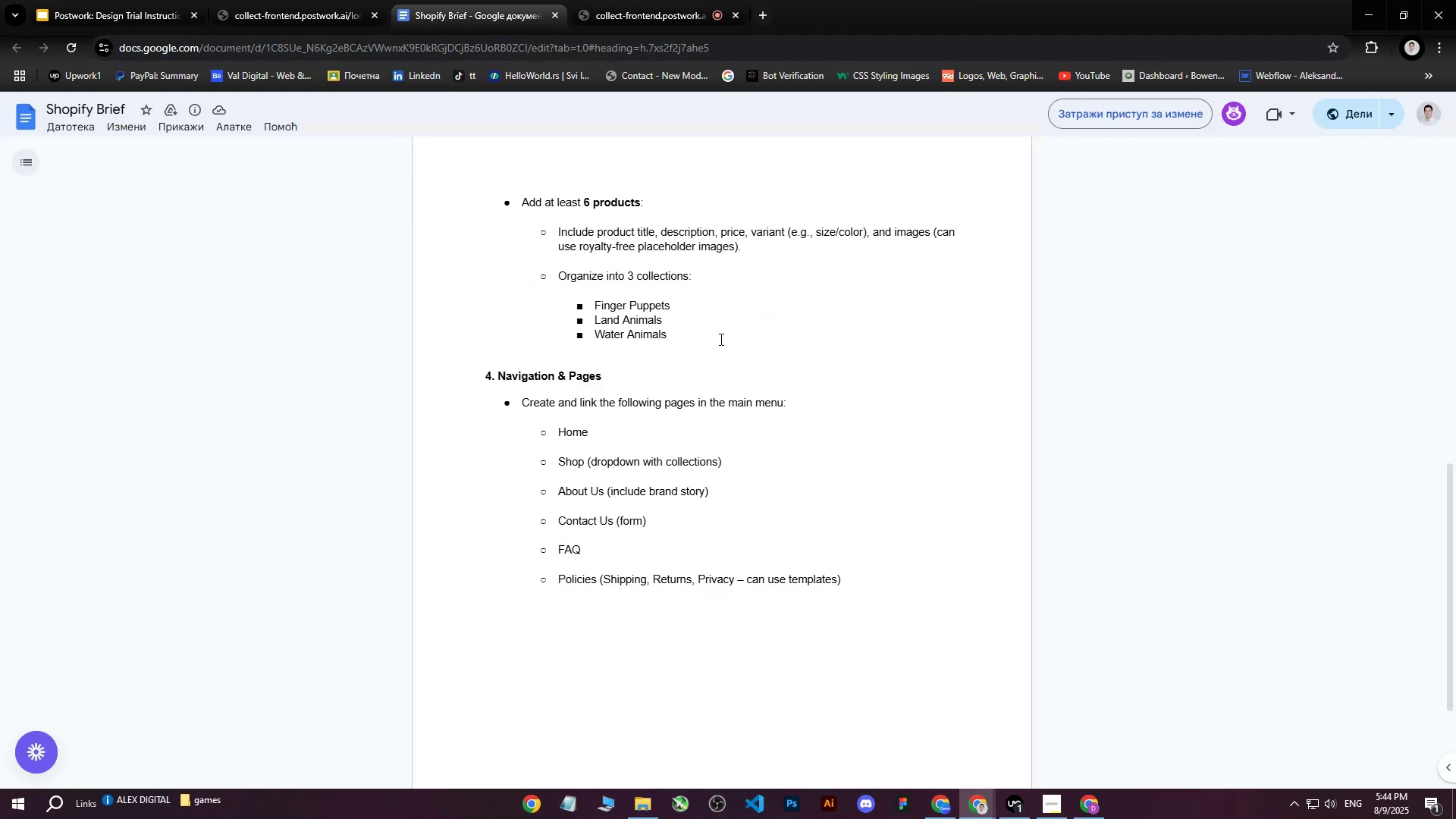 
scroll: coordinate [713, 356], scroll_direction: up, amount: 7.0
 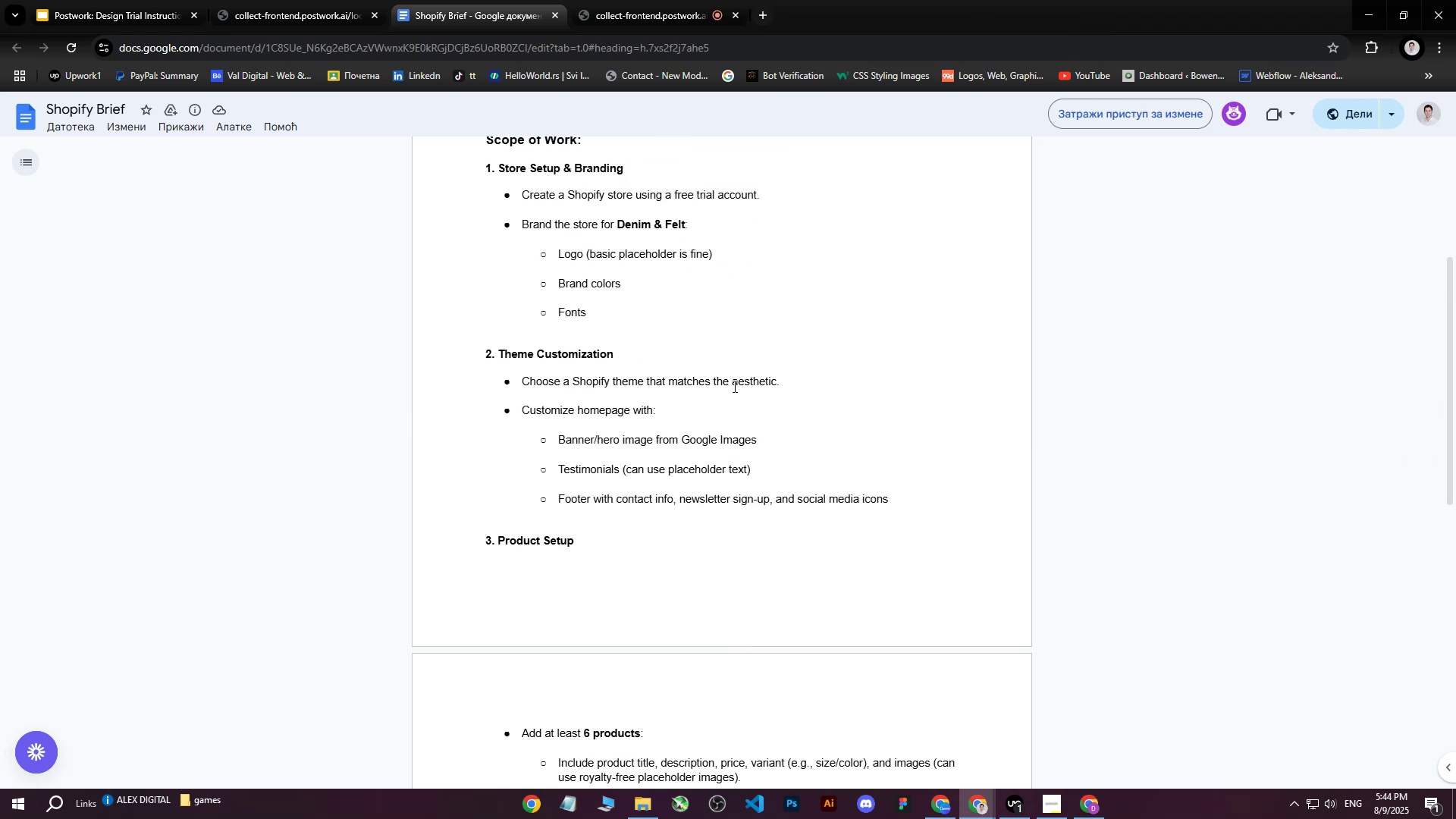 
scroll: coordinate [654, 395], scroll_direction: down, amount: 6.0
 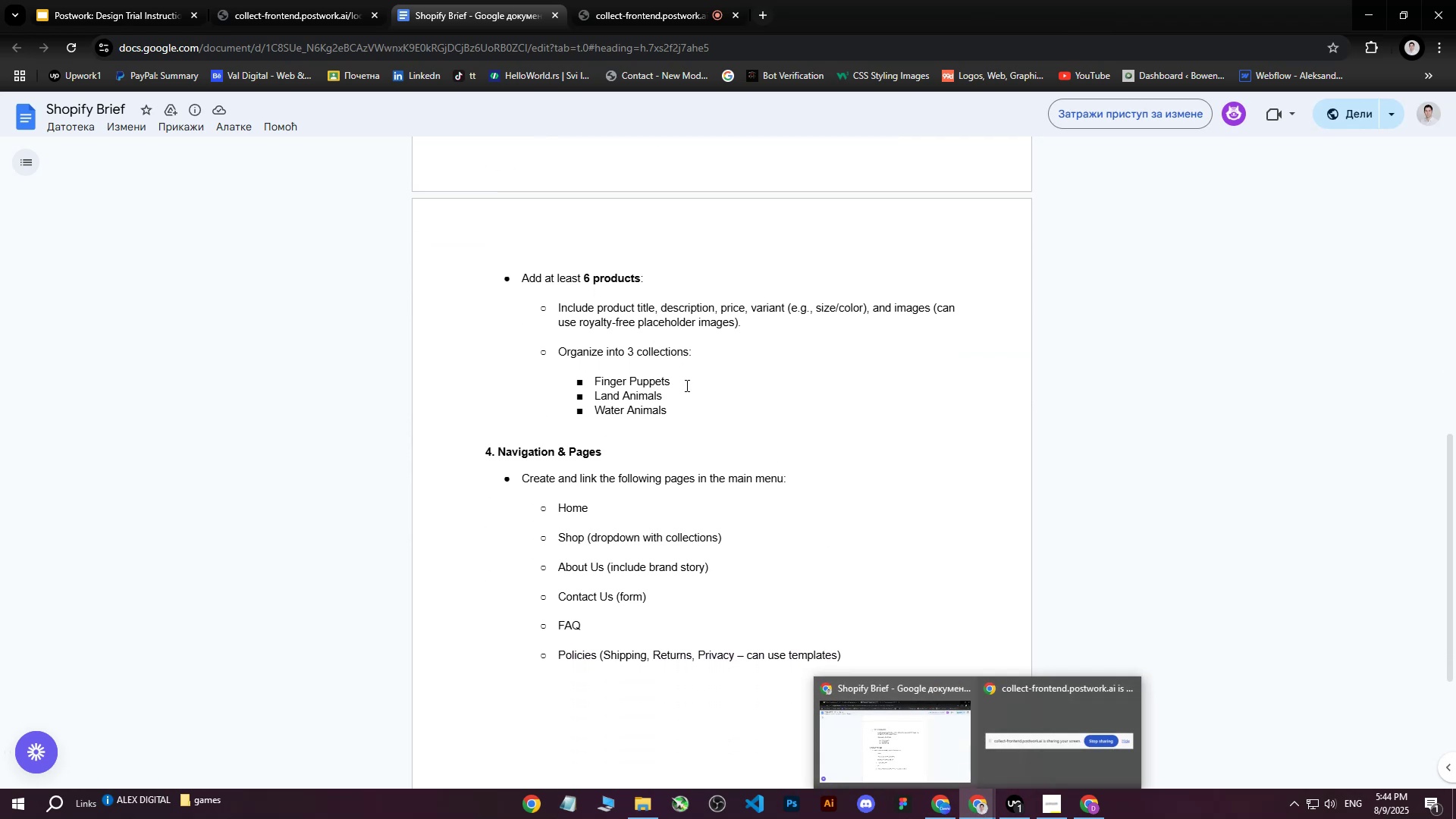 
left_click([896, 744])
 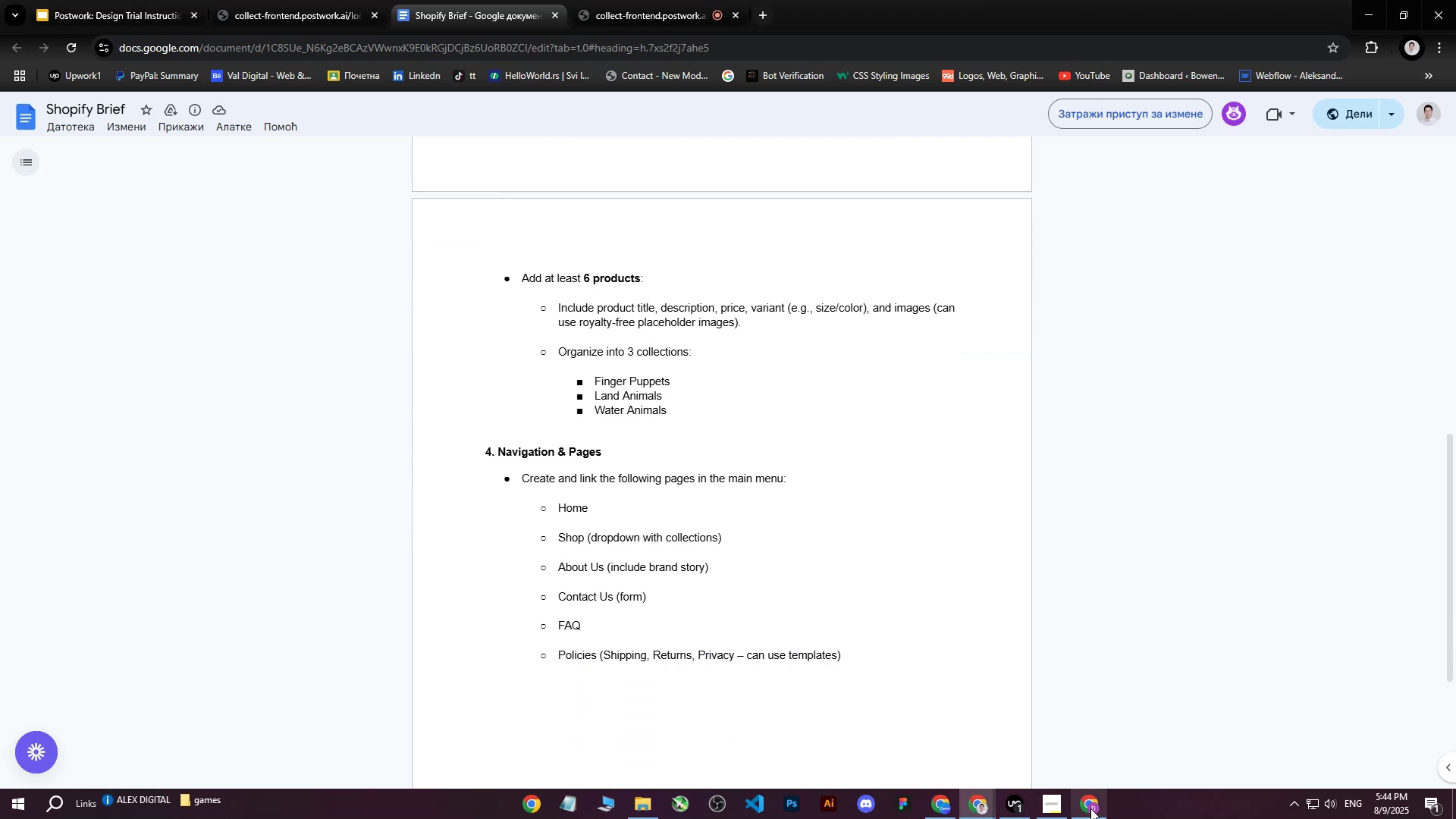 
left_click([635, 0])
 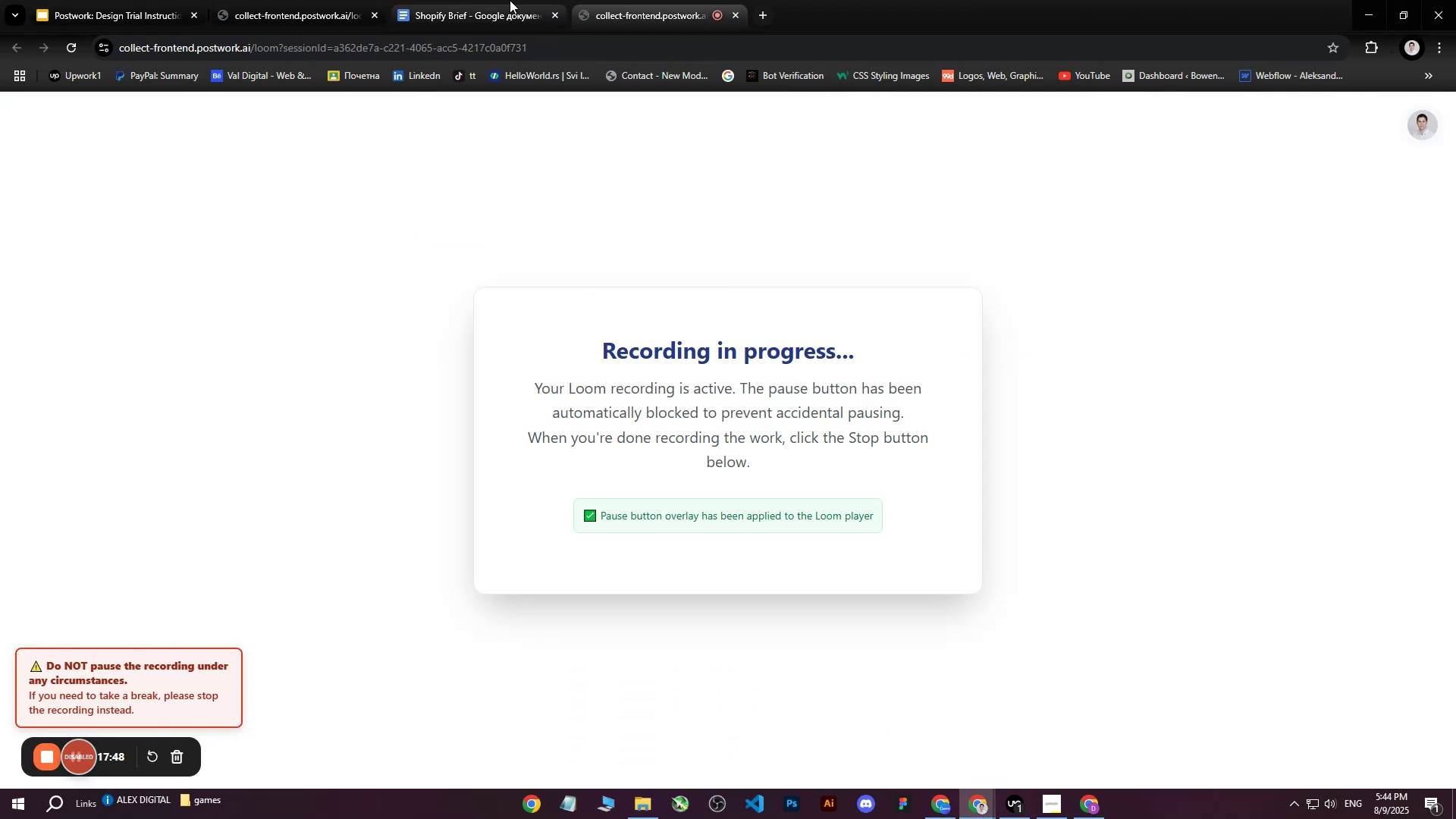 
left_click([510, 0])
 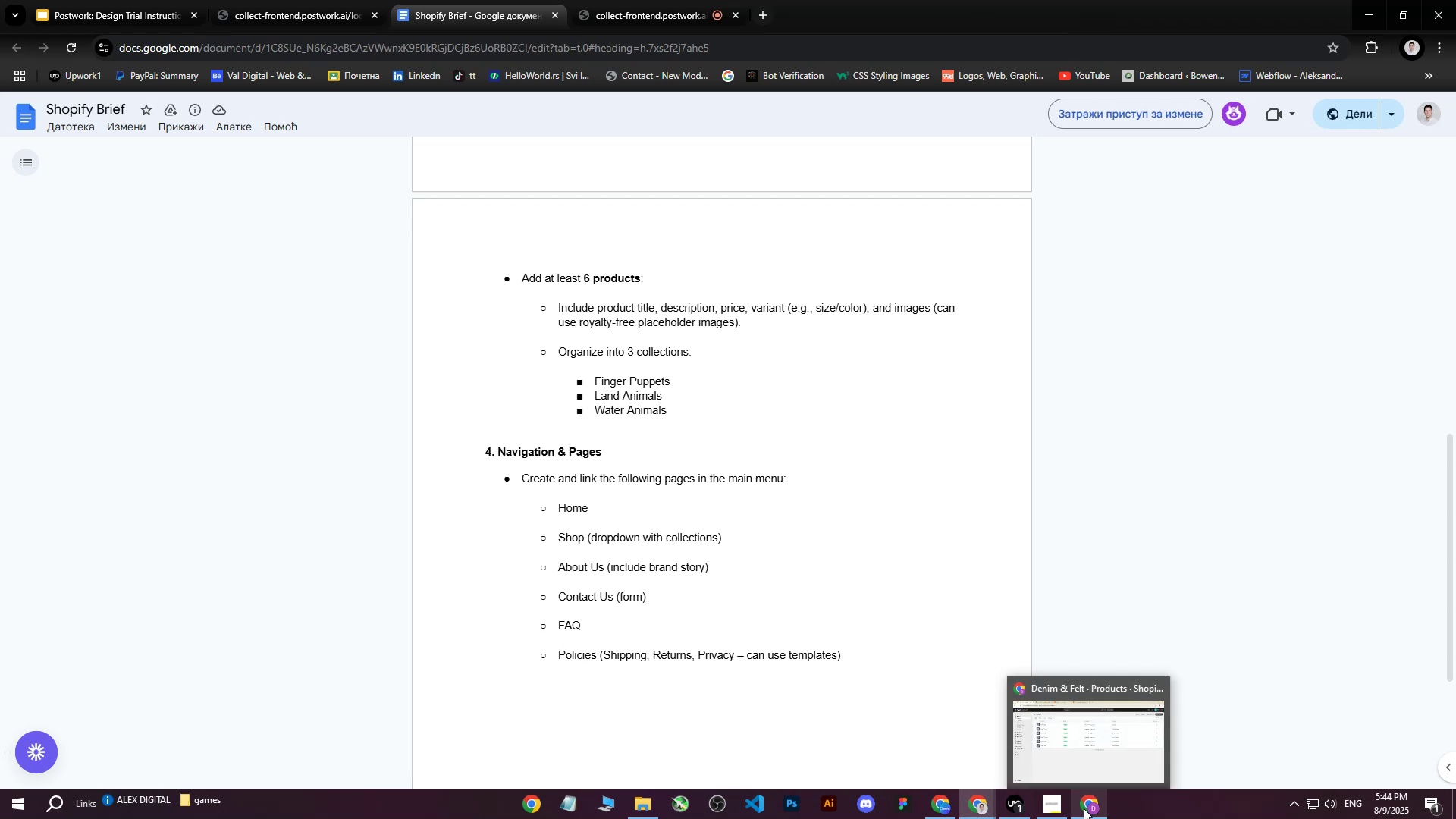 
wait(8.3)
 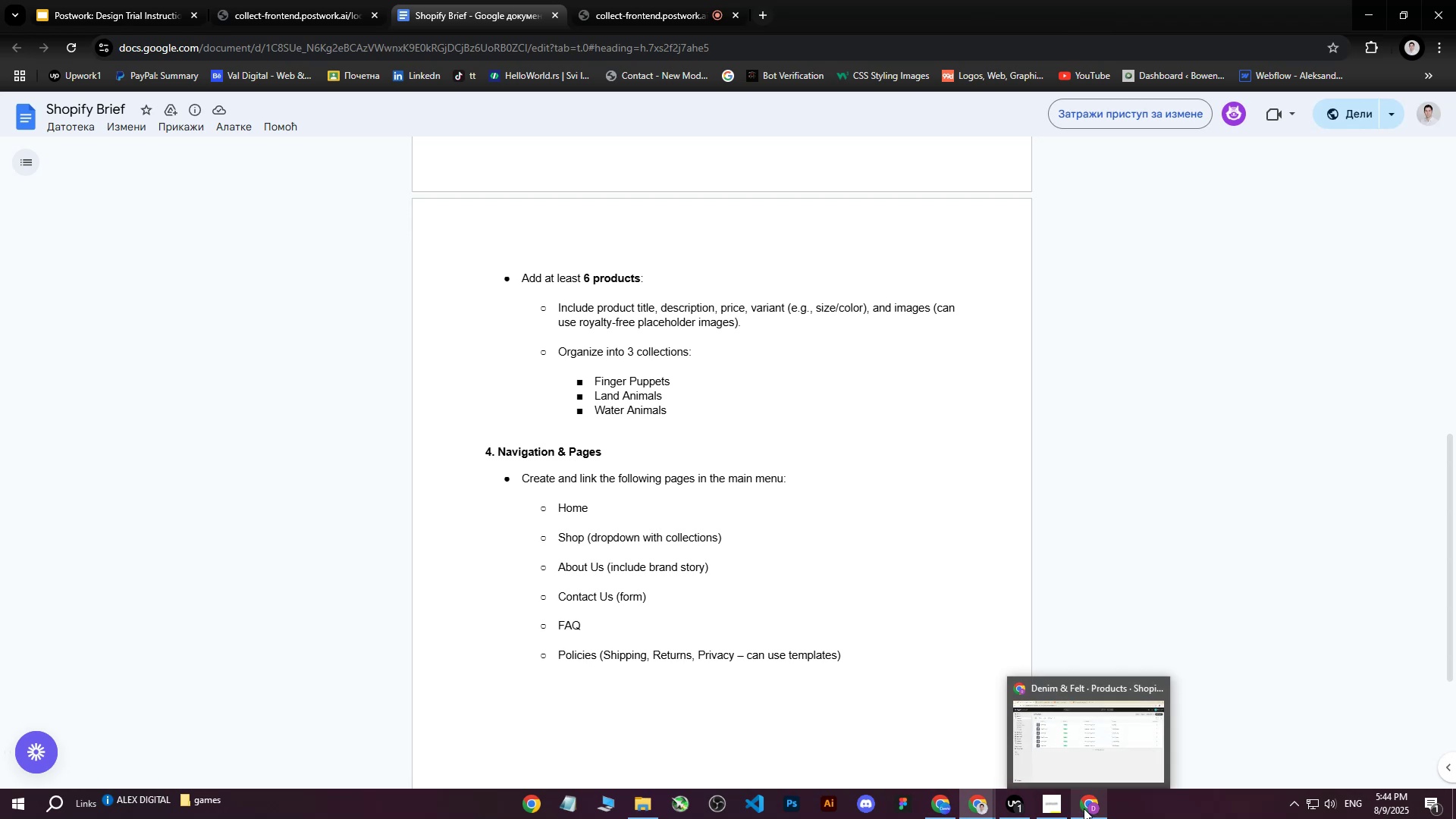 
left_click([1081, 810])
 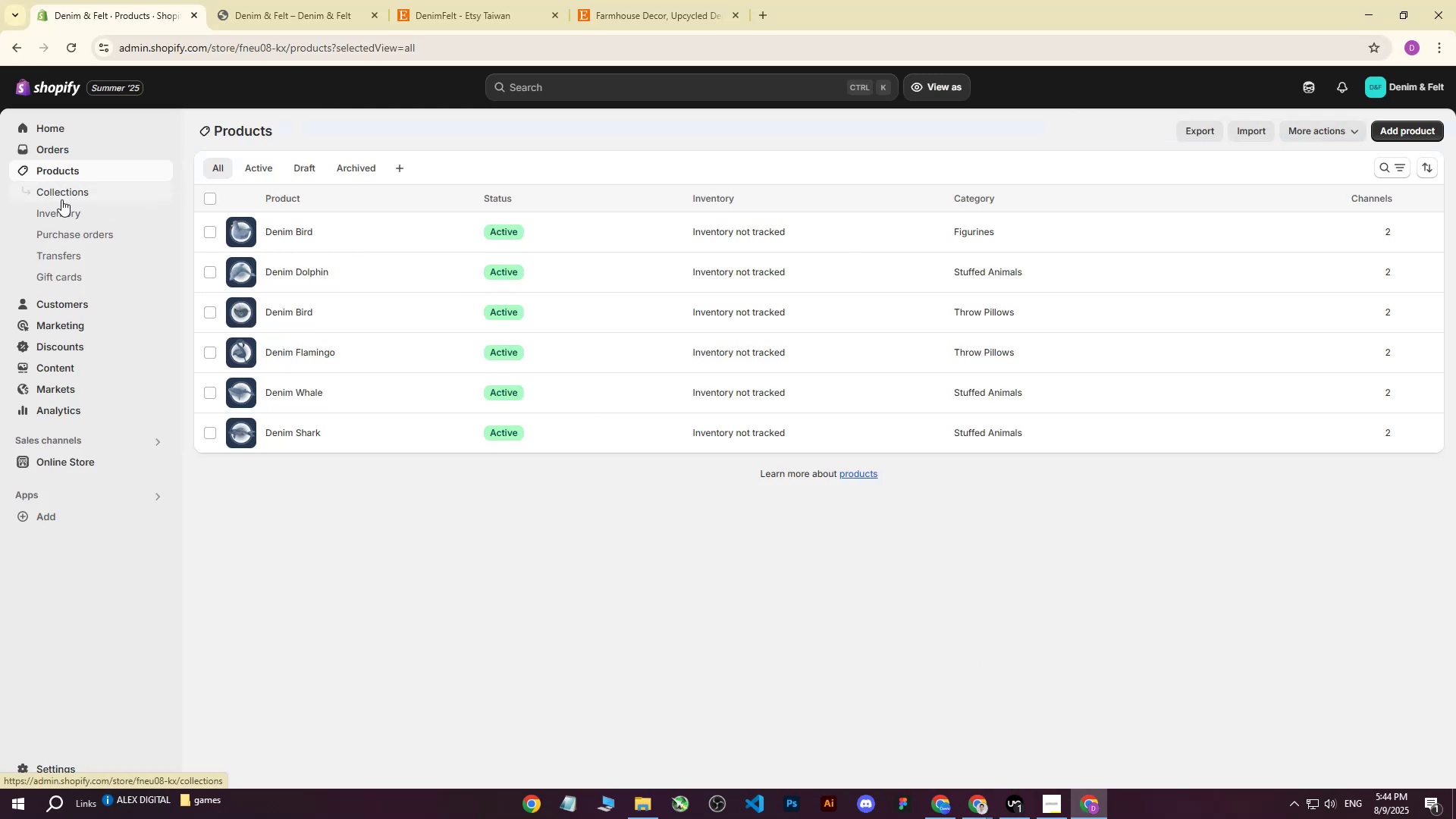 
left_click([64, 192])
 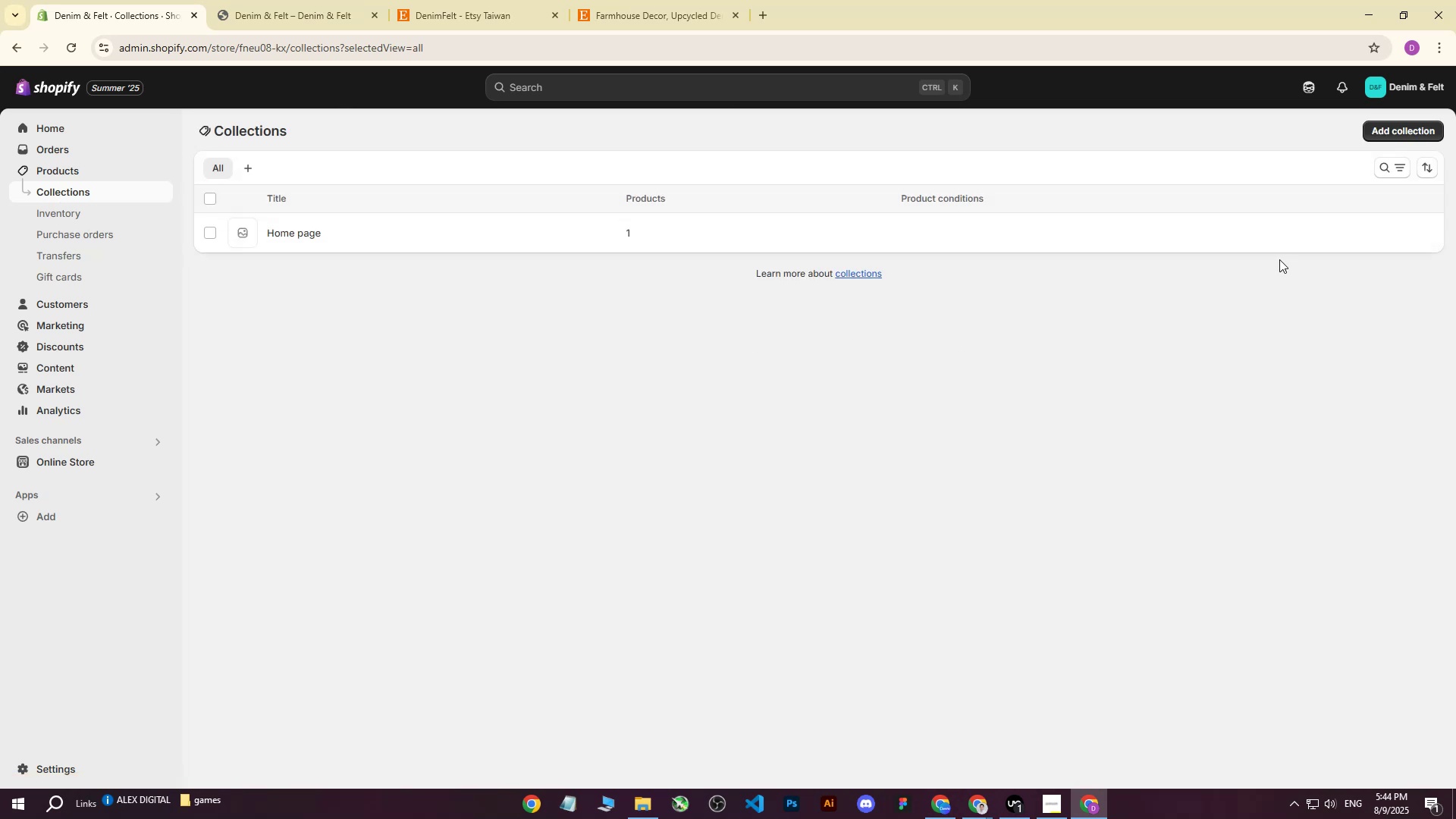 
left_click([1379, 131])
 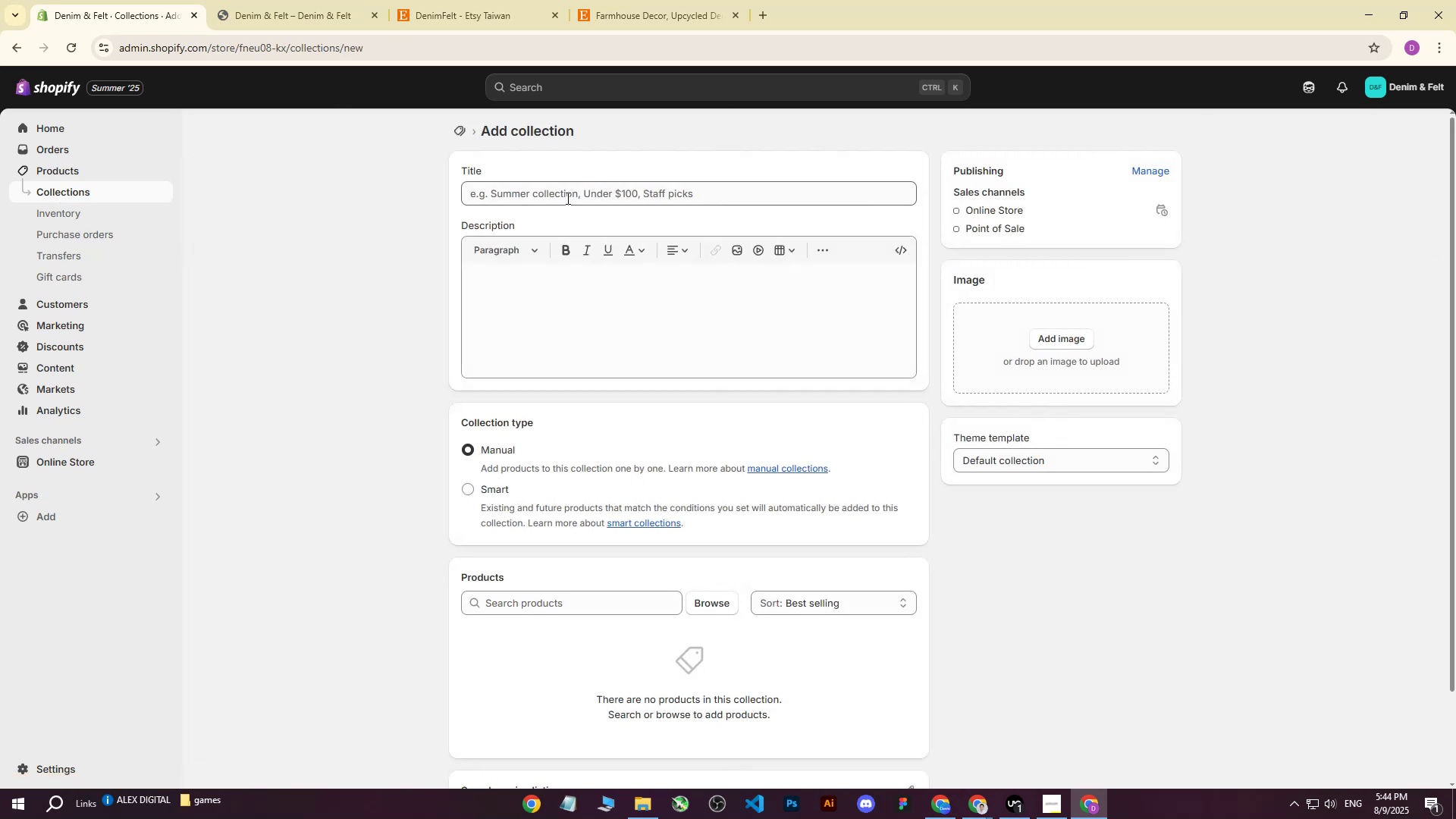 
left_click([556, 197])
 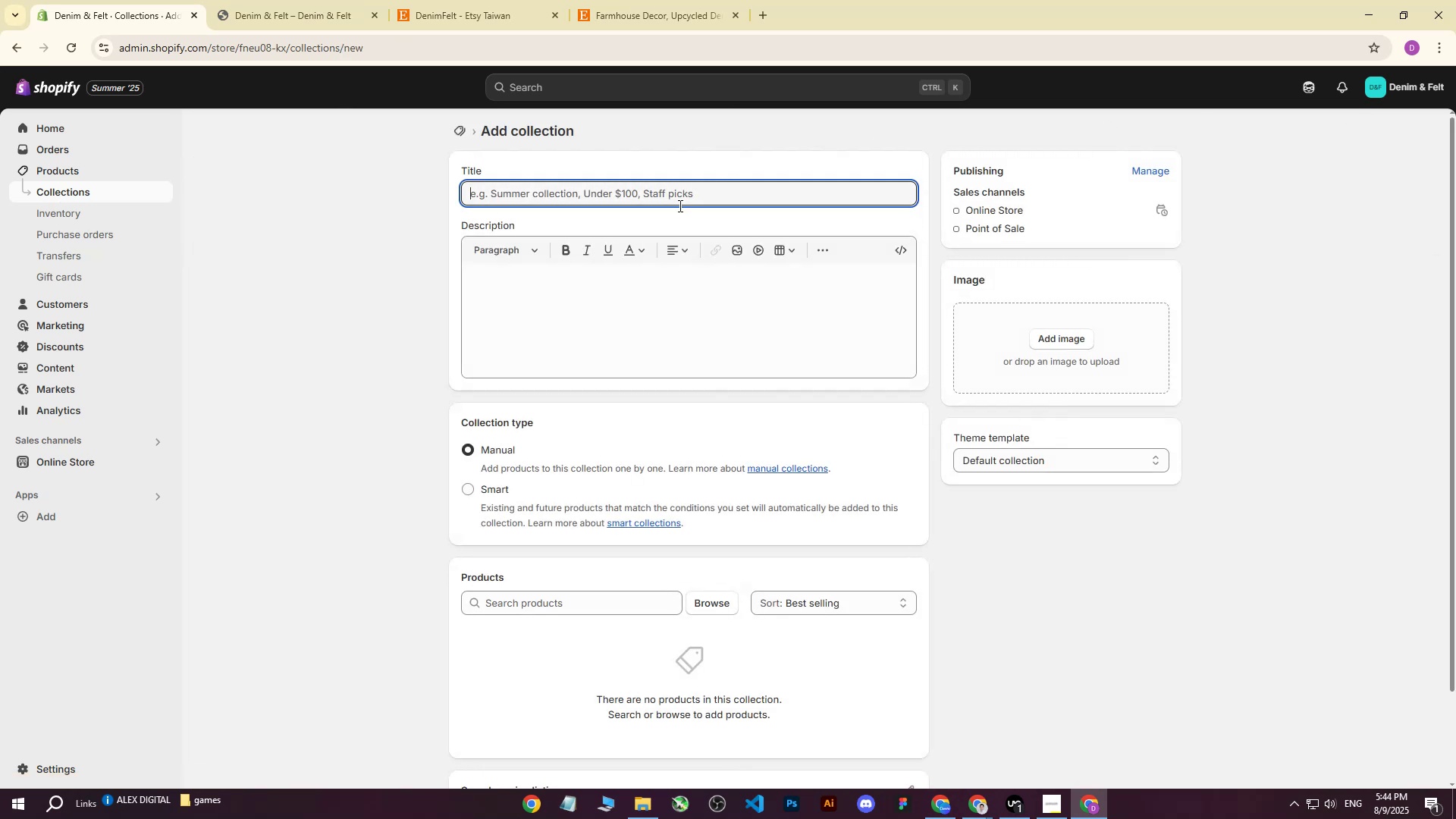 
type(Finger Puppets)
 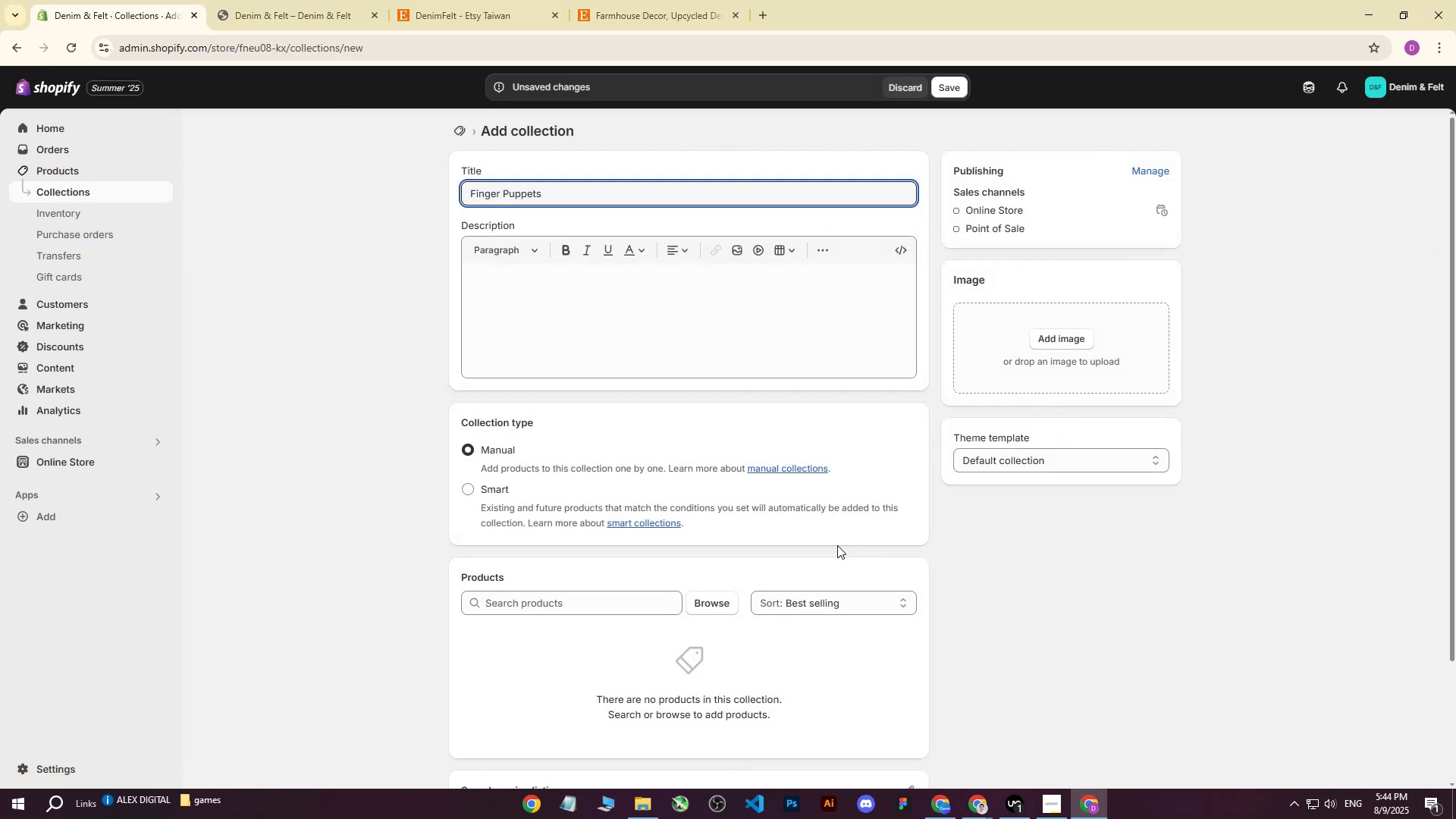 
scroll: coordinate [850, 538], scroll_direction: down, amount: 1.0
 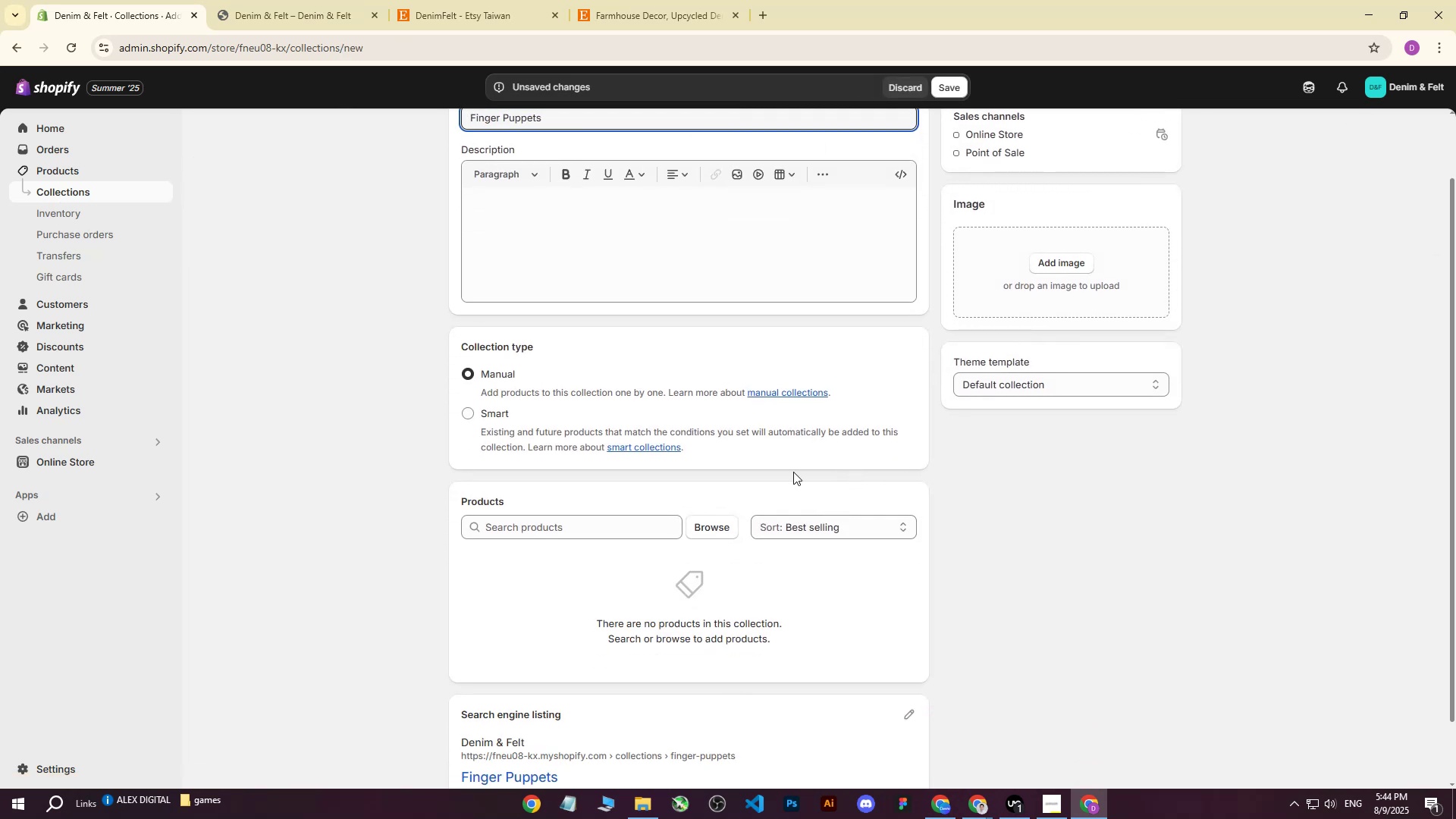 
scroll: coordinate [788, 465], scroll_direction: up, amount: 2.0
 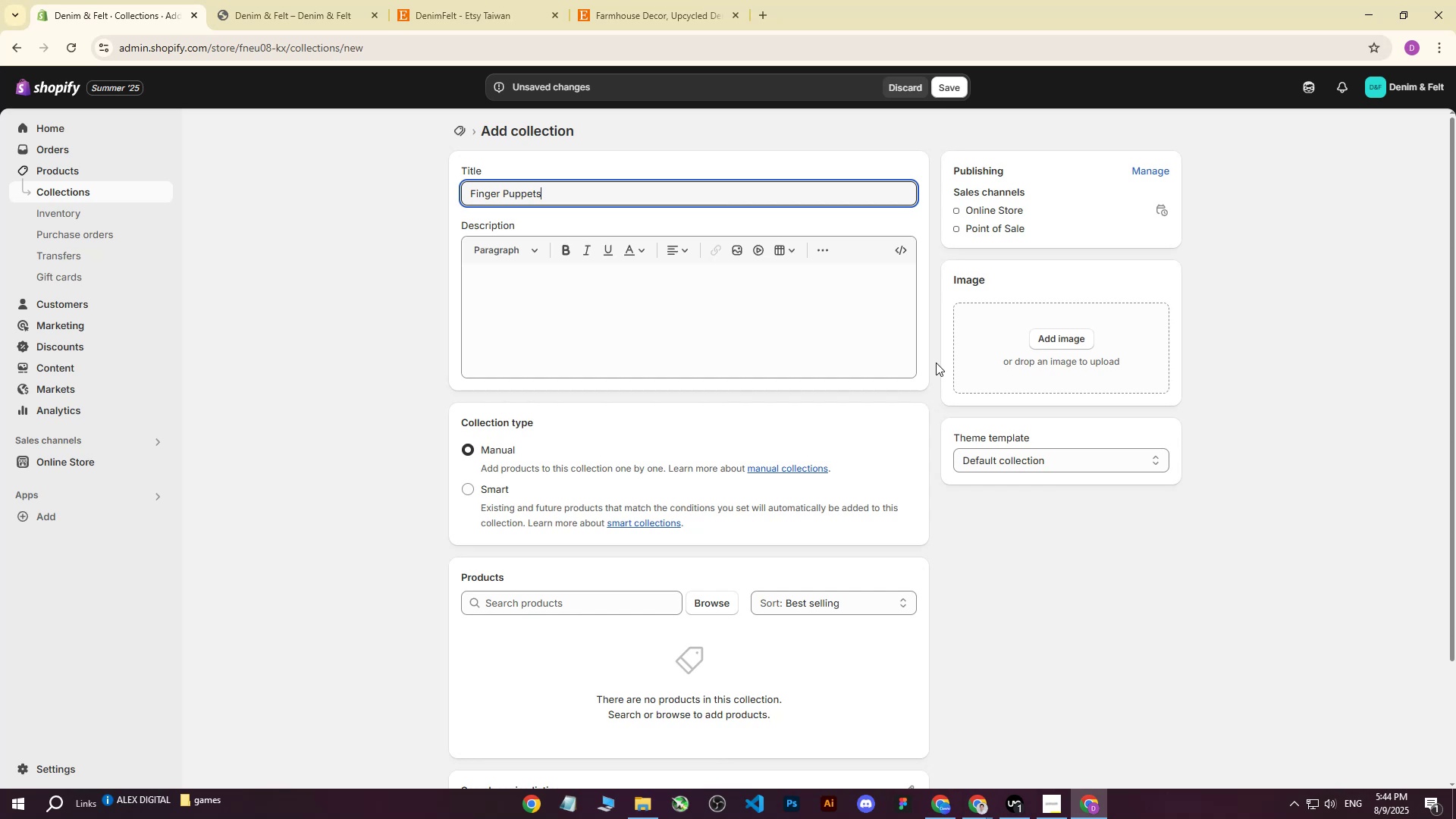 
scroll: coordinate [907, 412], scroll_direction: down, amount: 6.0
 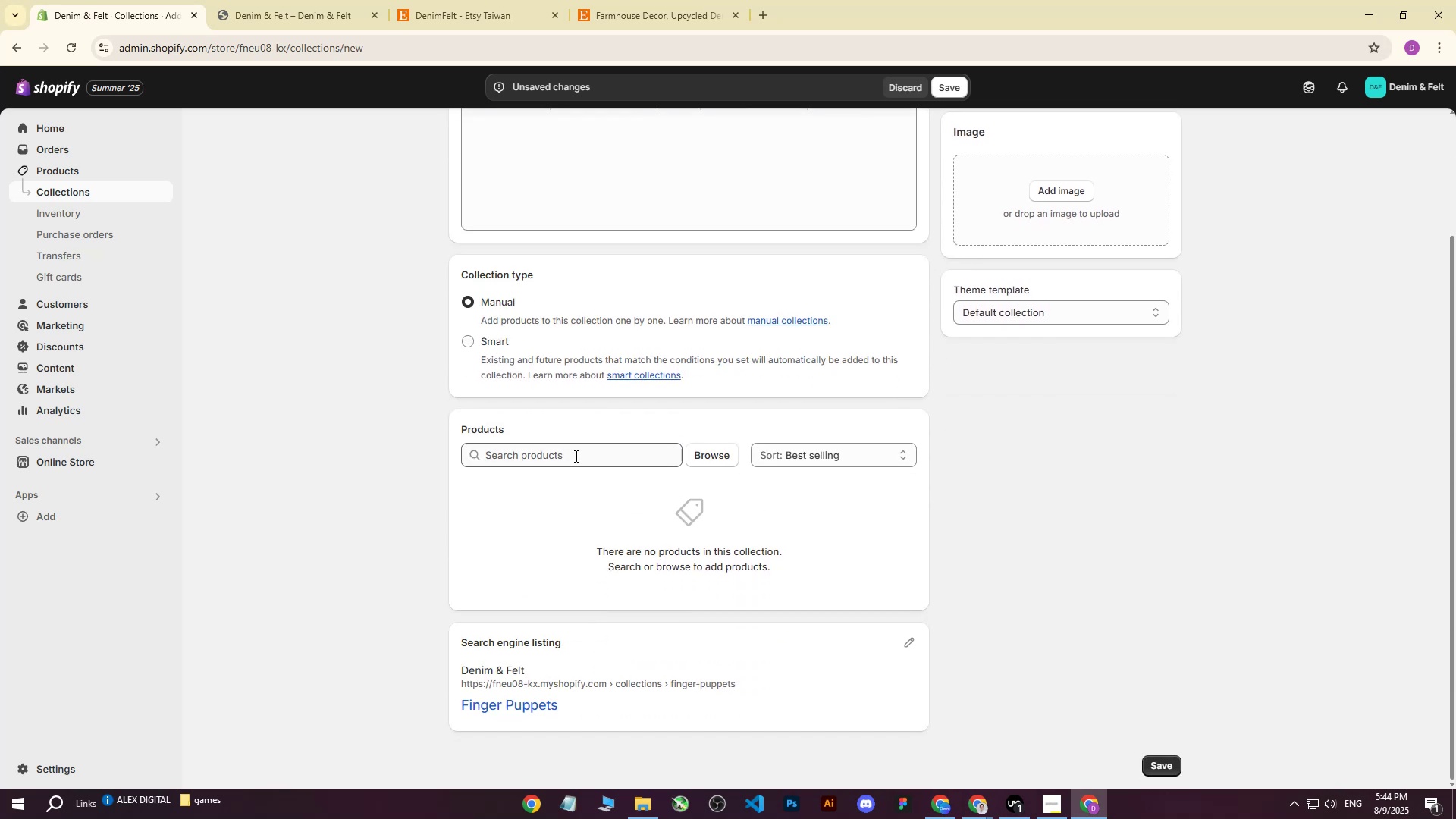 
scroll: coordinate [575, 456], scroll_direction: up, amount: 8.0
 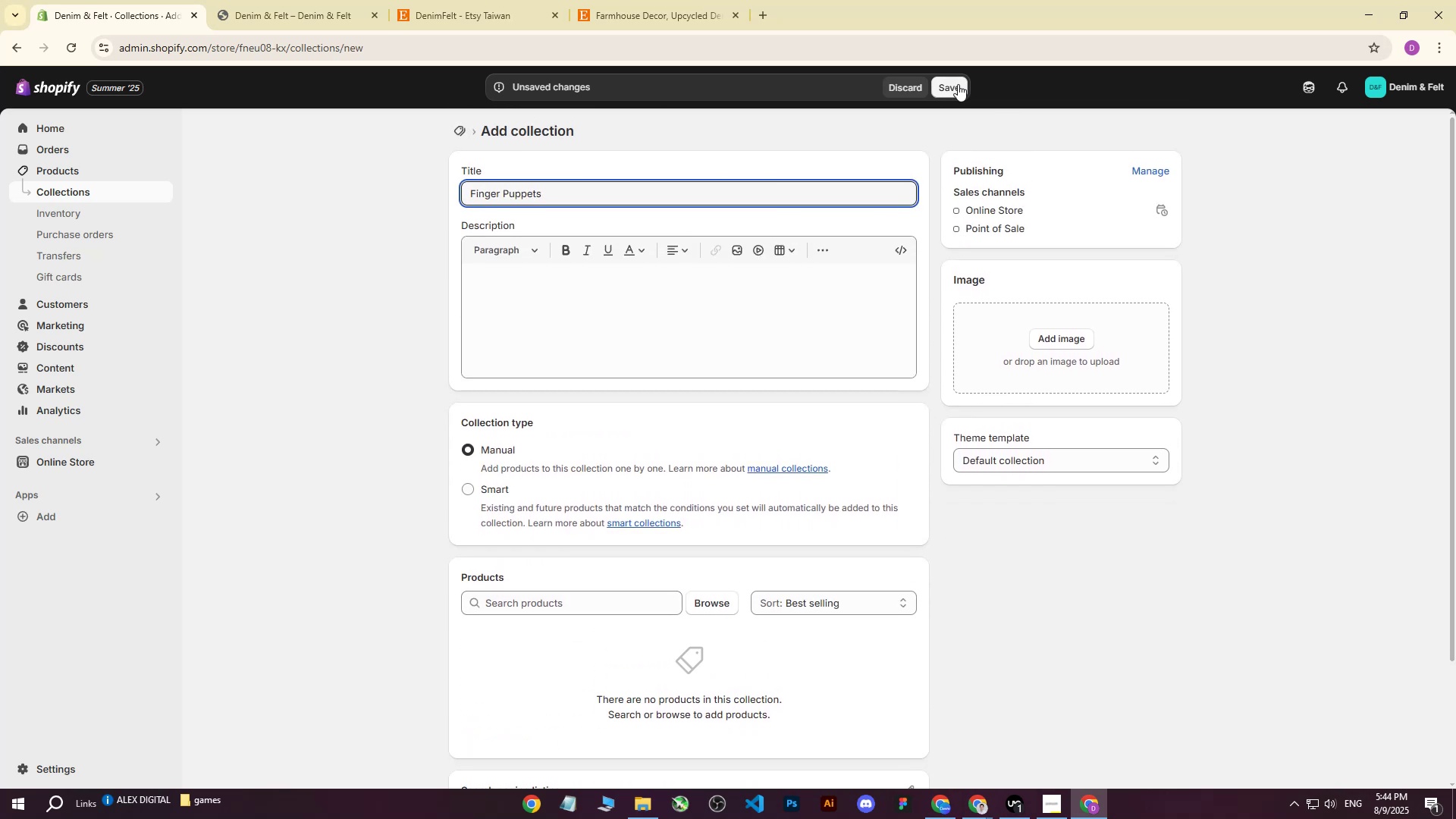 
left_click([952, 85])
 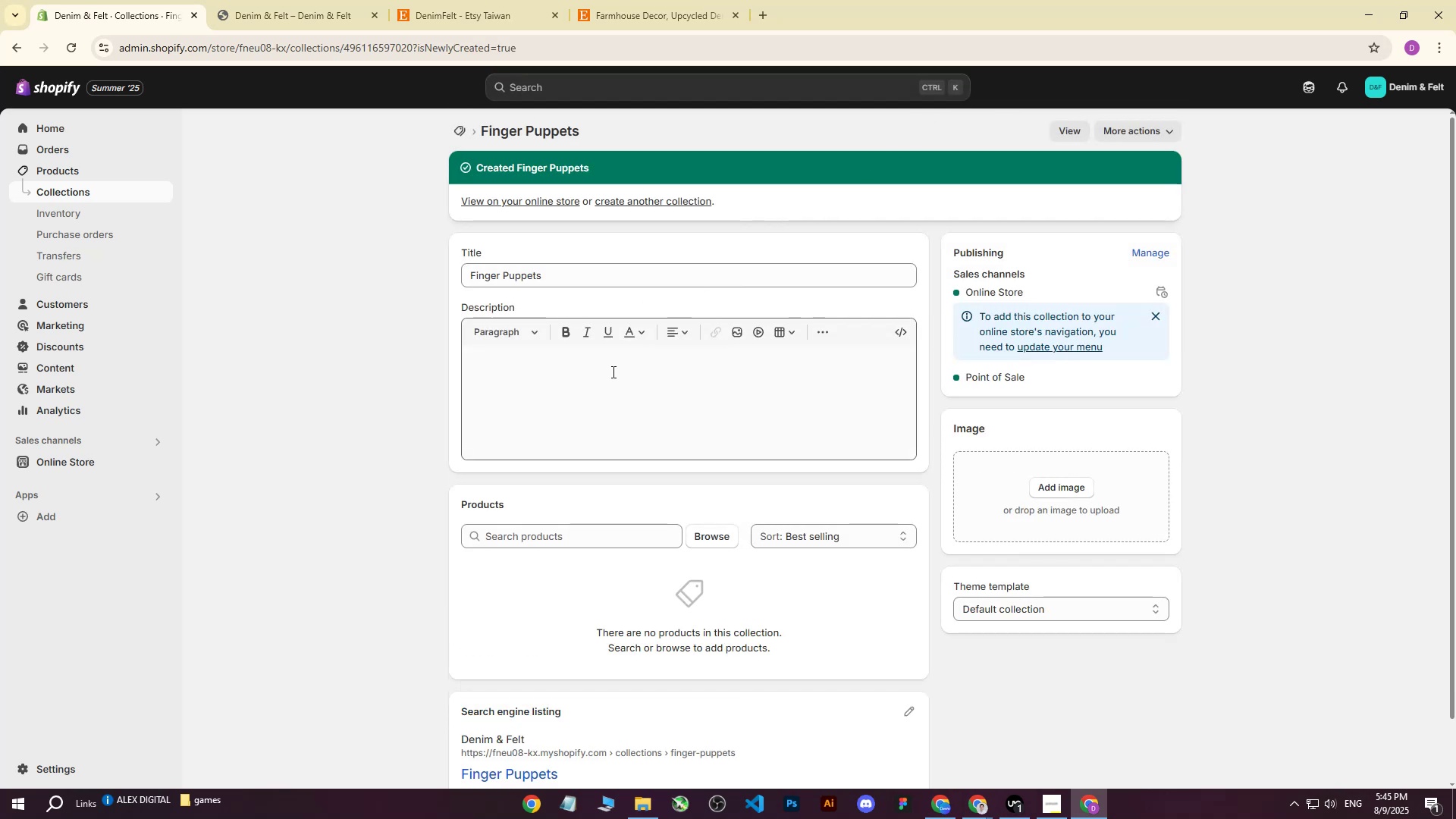 
left_click([52, 190])
 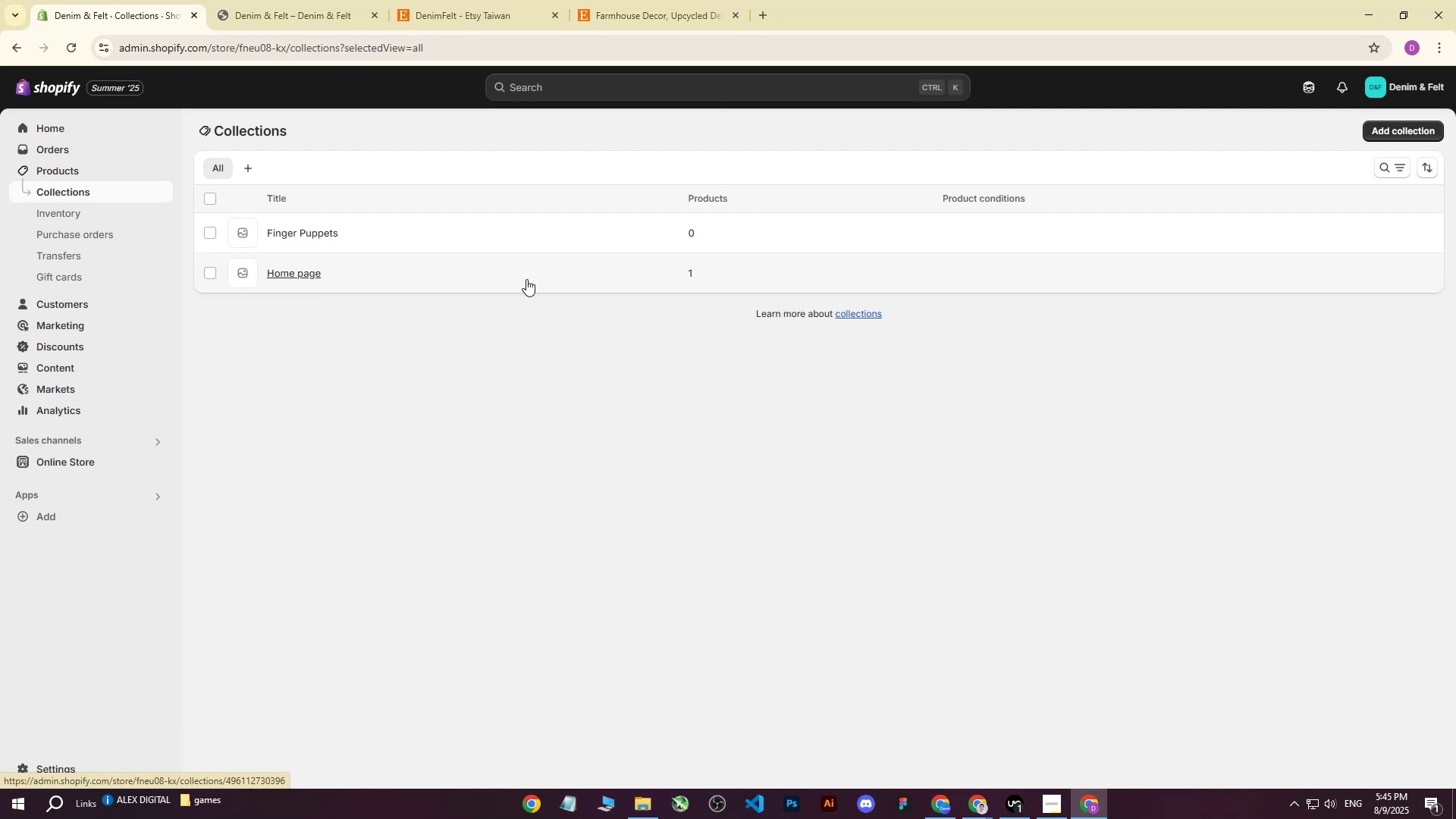 
left_click([1399, 135])
 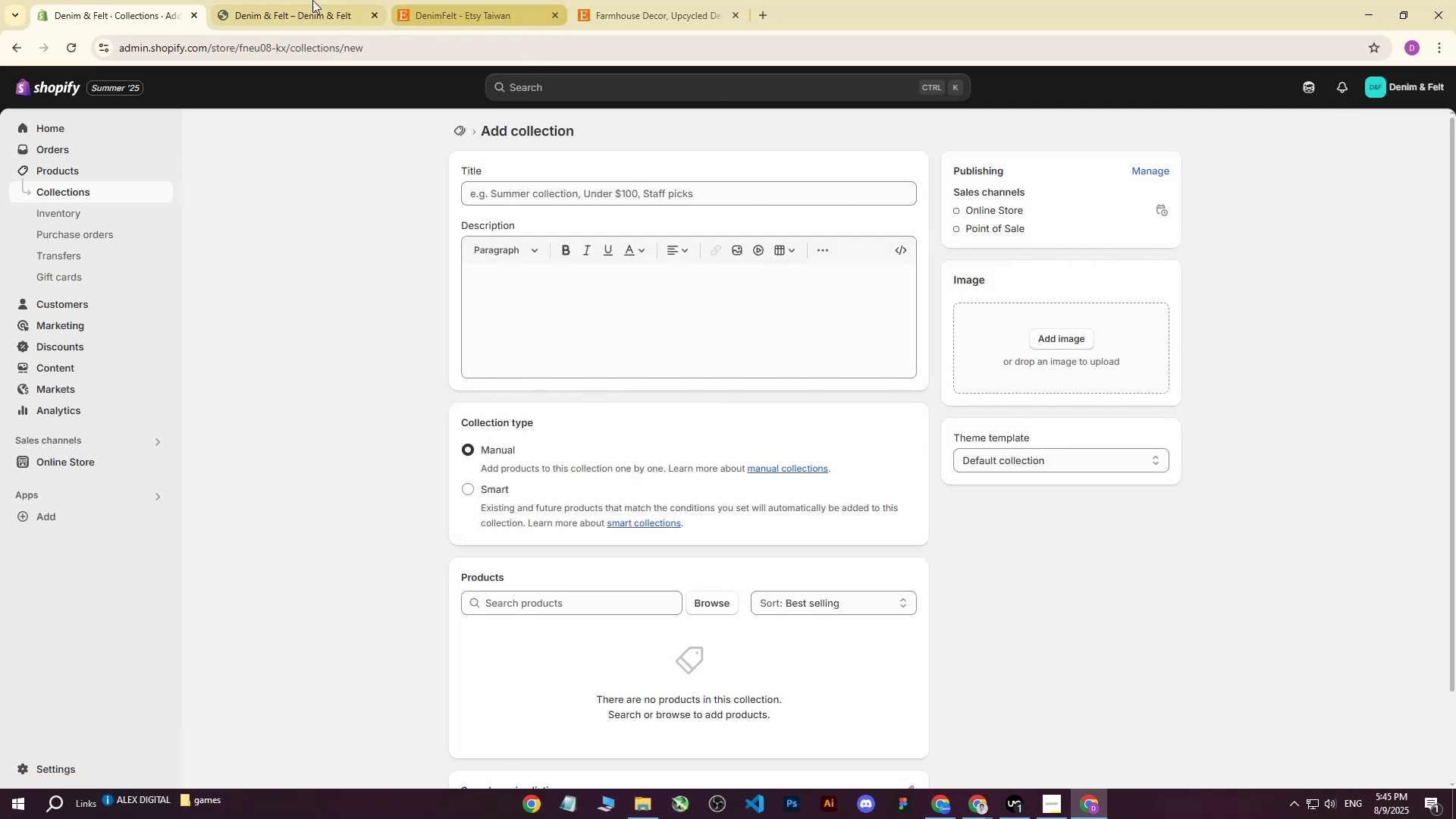 
double_click([153, 0])
 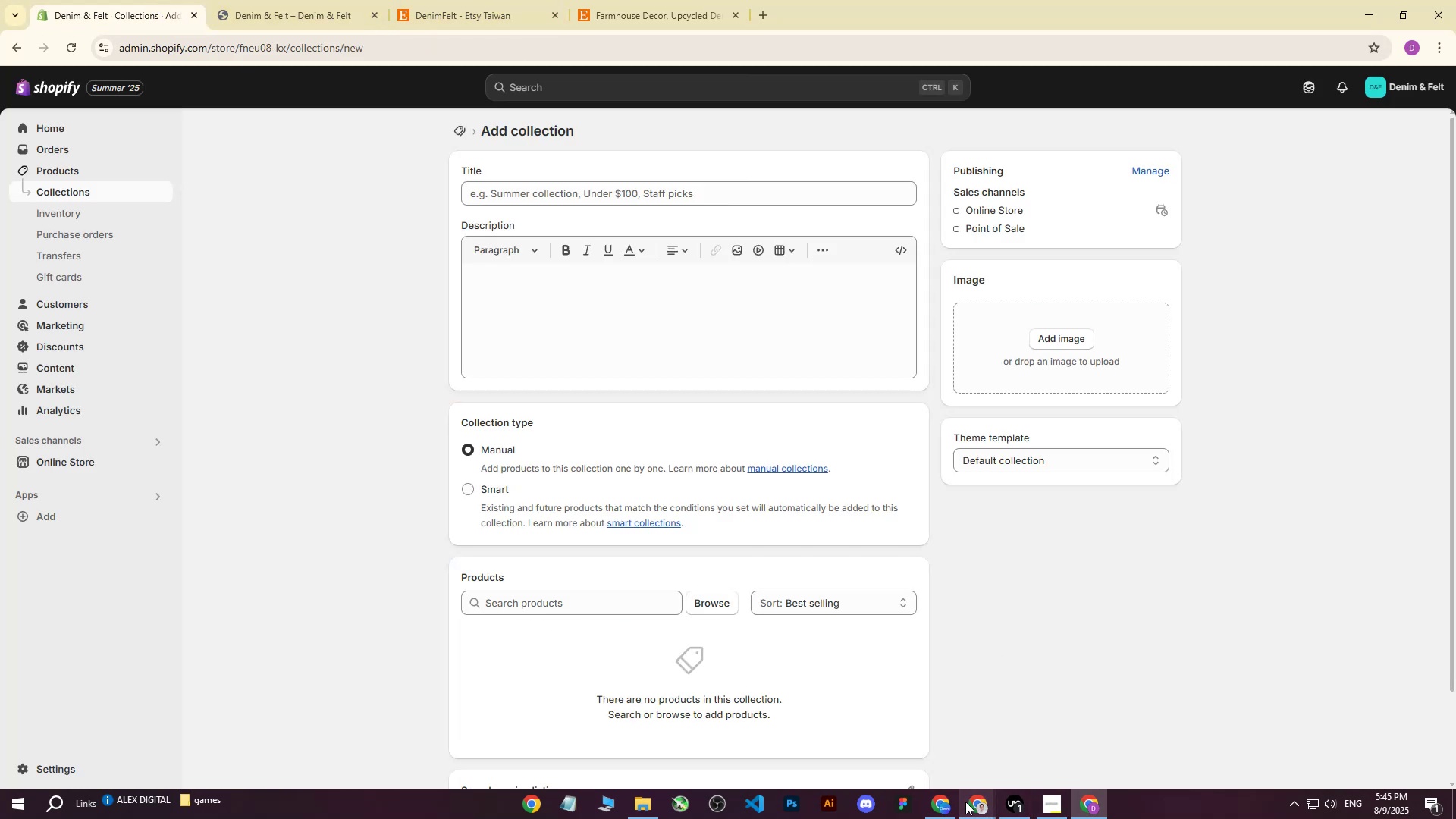 
left_click([973, 804])
 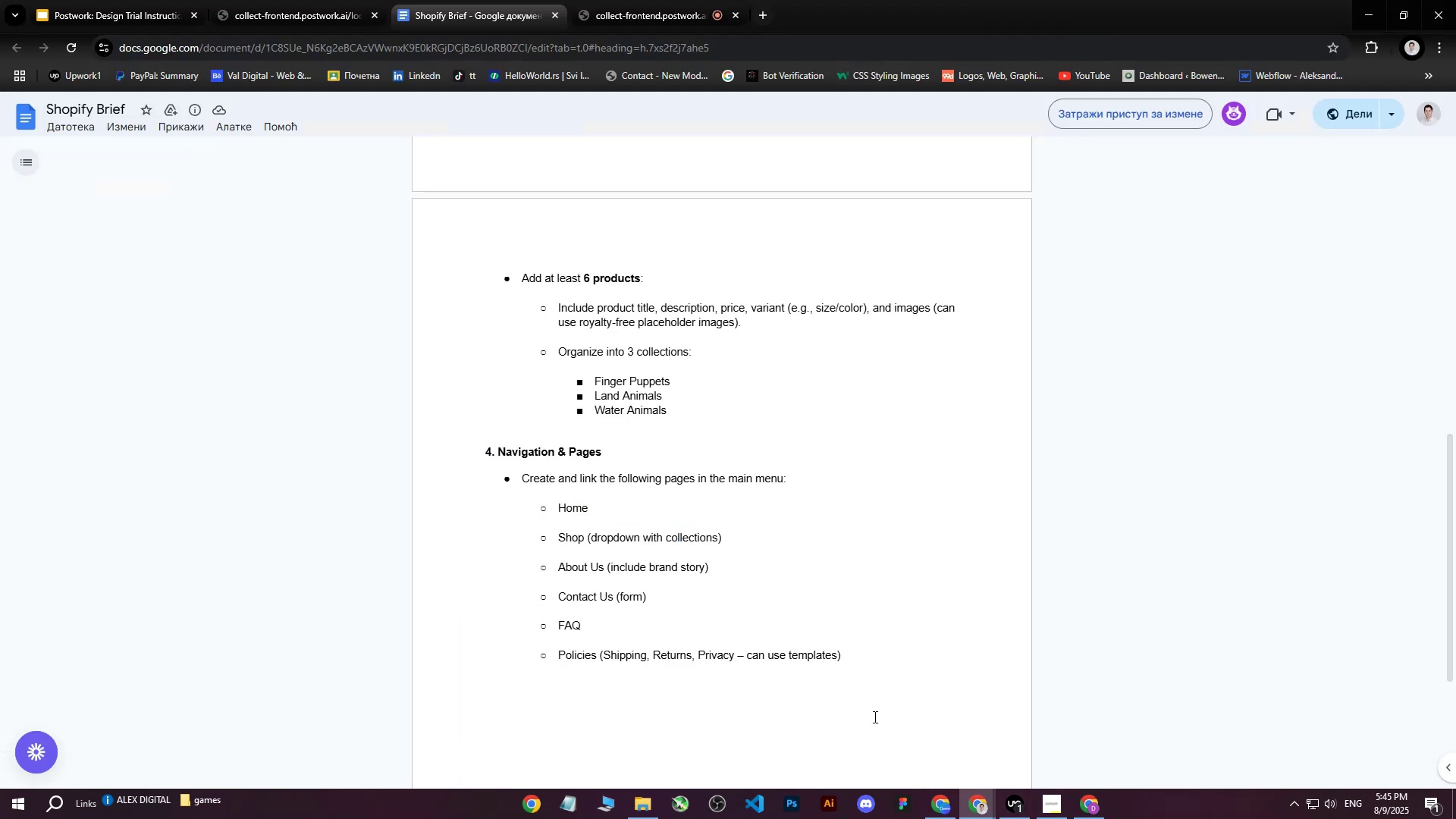 
left_click_drag(start_coordinate=[667, 393], to_coordinate=[595, 394])
 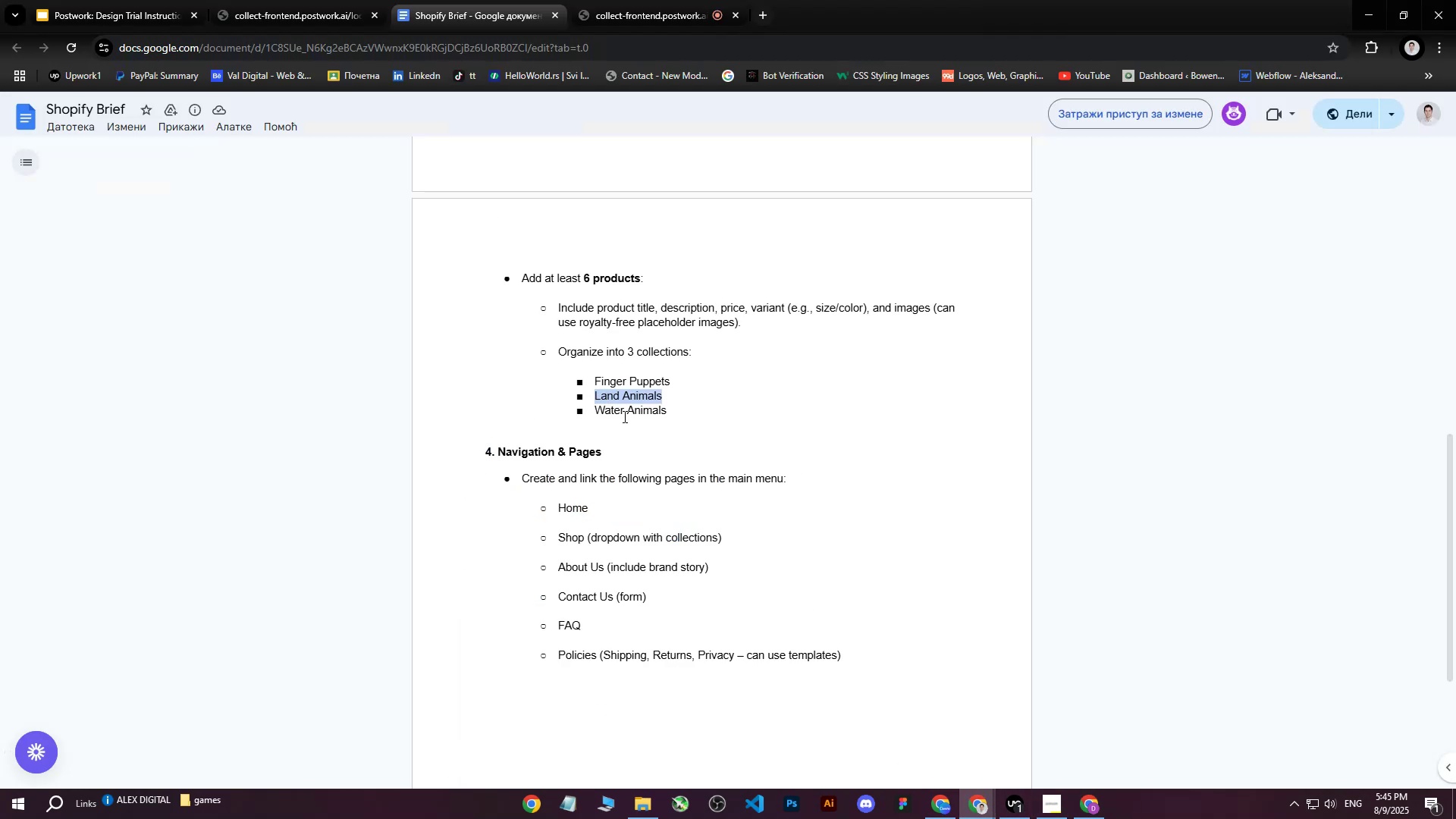 
key(Control+C)
 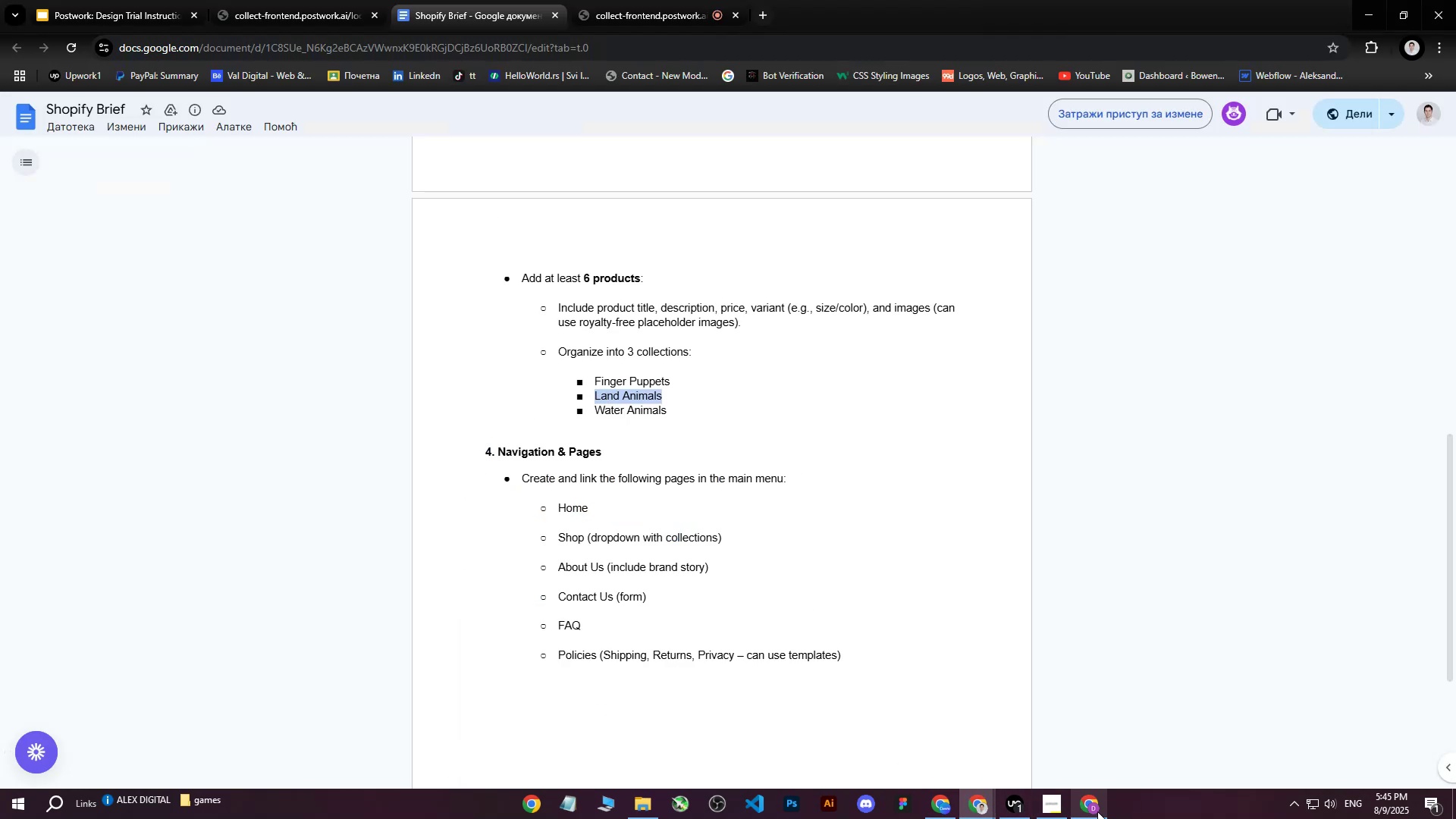 
left_click([1097, 811])
 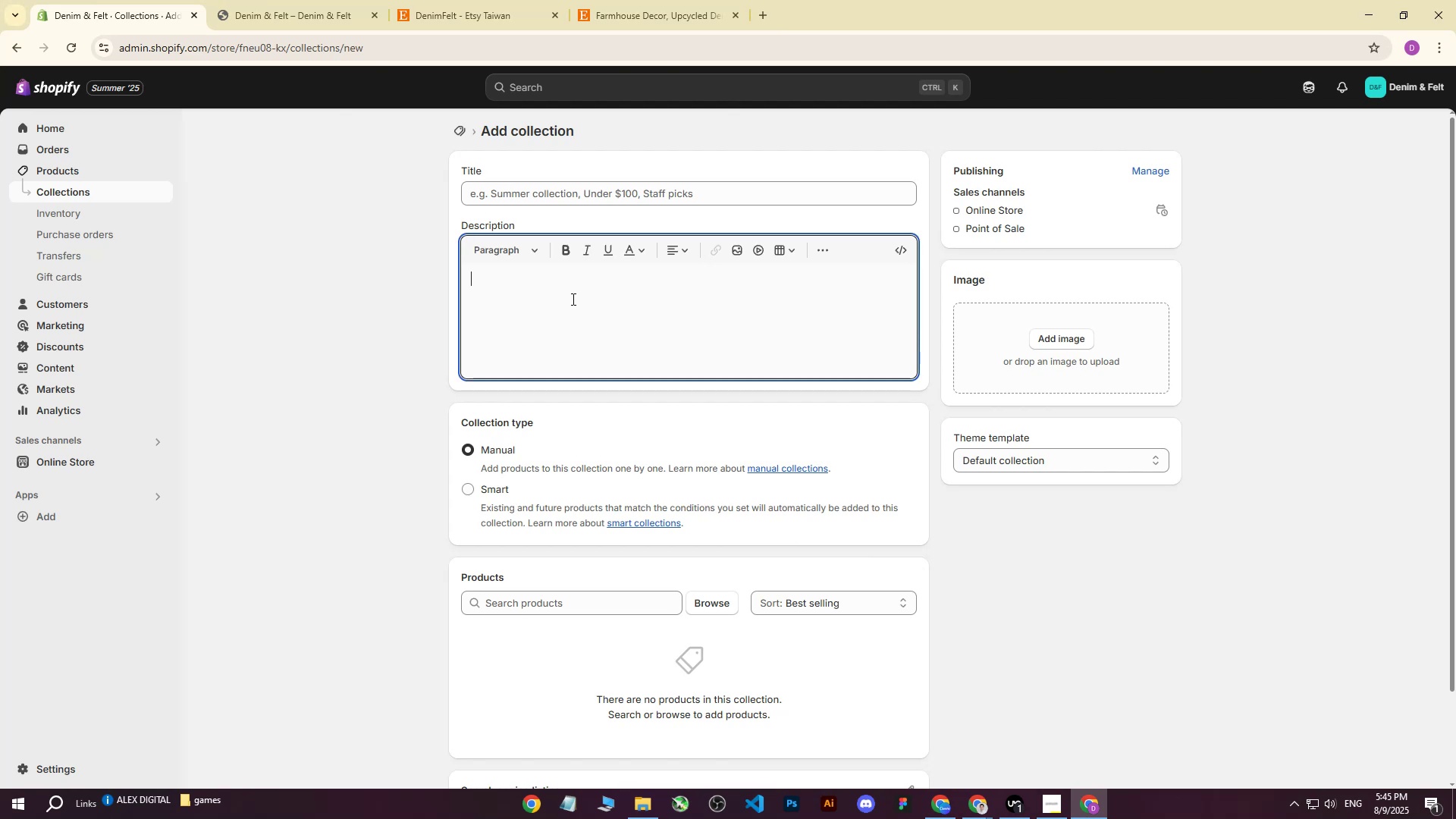 
double_click([646, 202])
 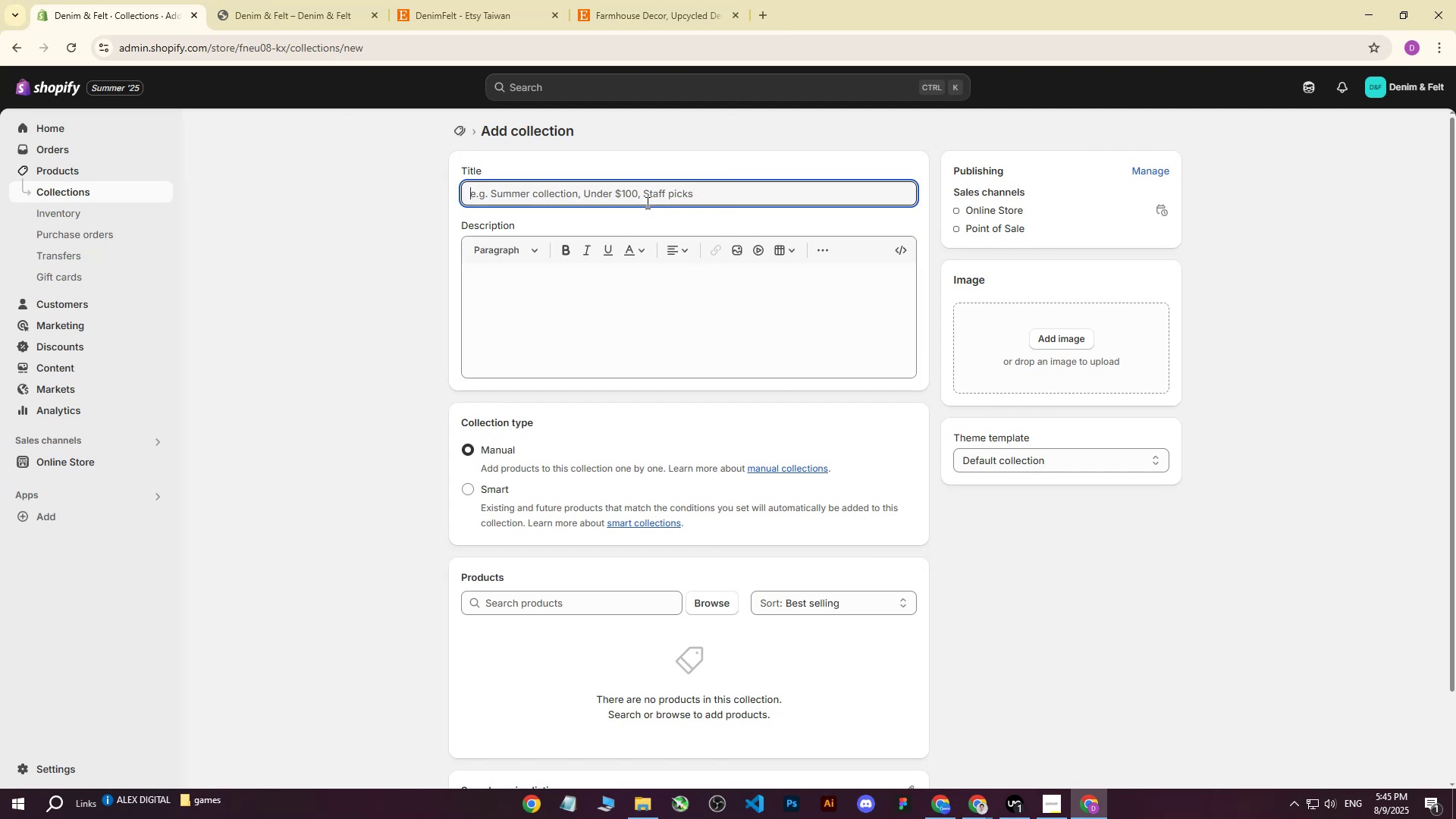 
key(Control+ControlLeft)
 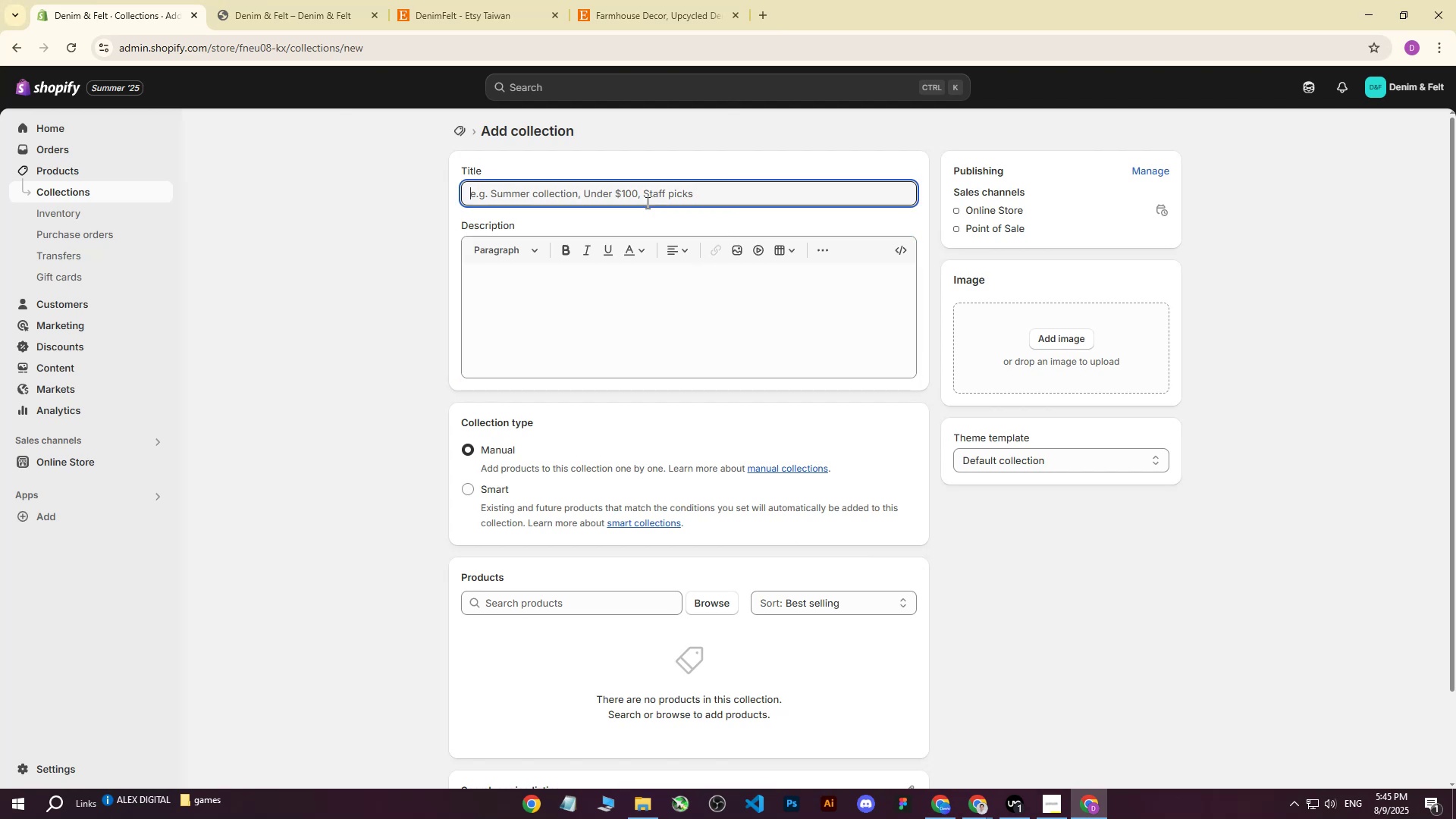 
key(Control+V)
 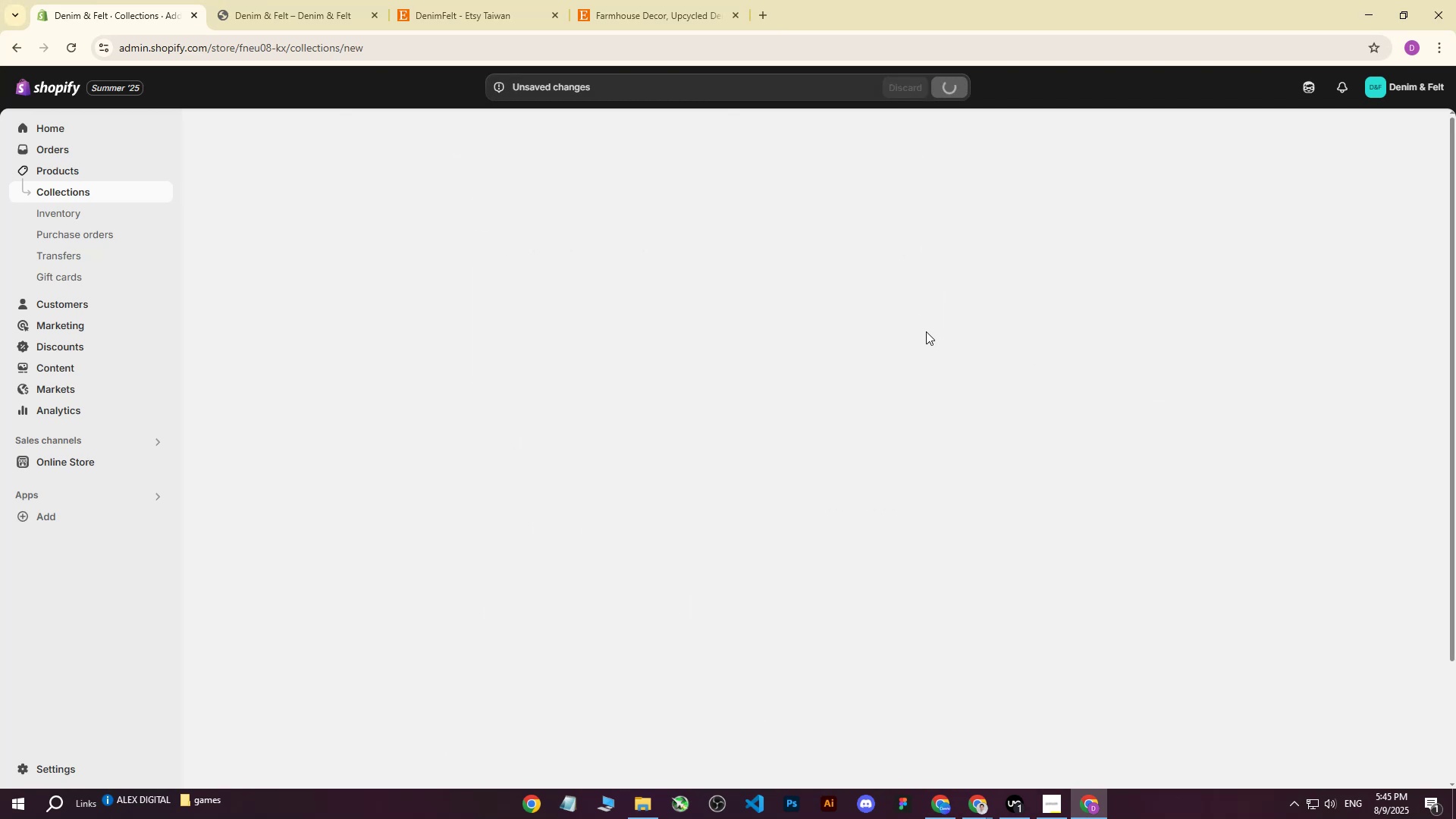 
left_click([71, 190])
 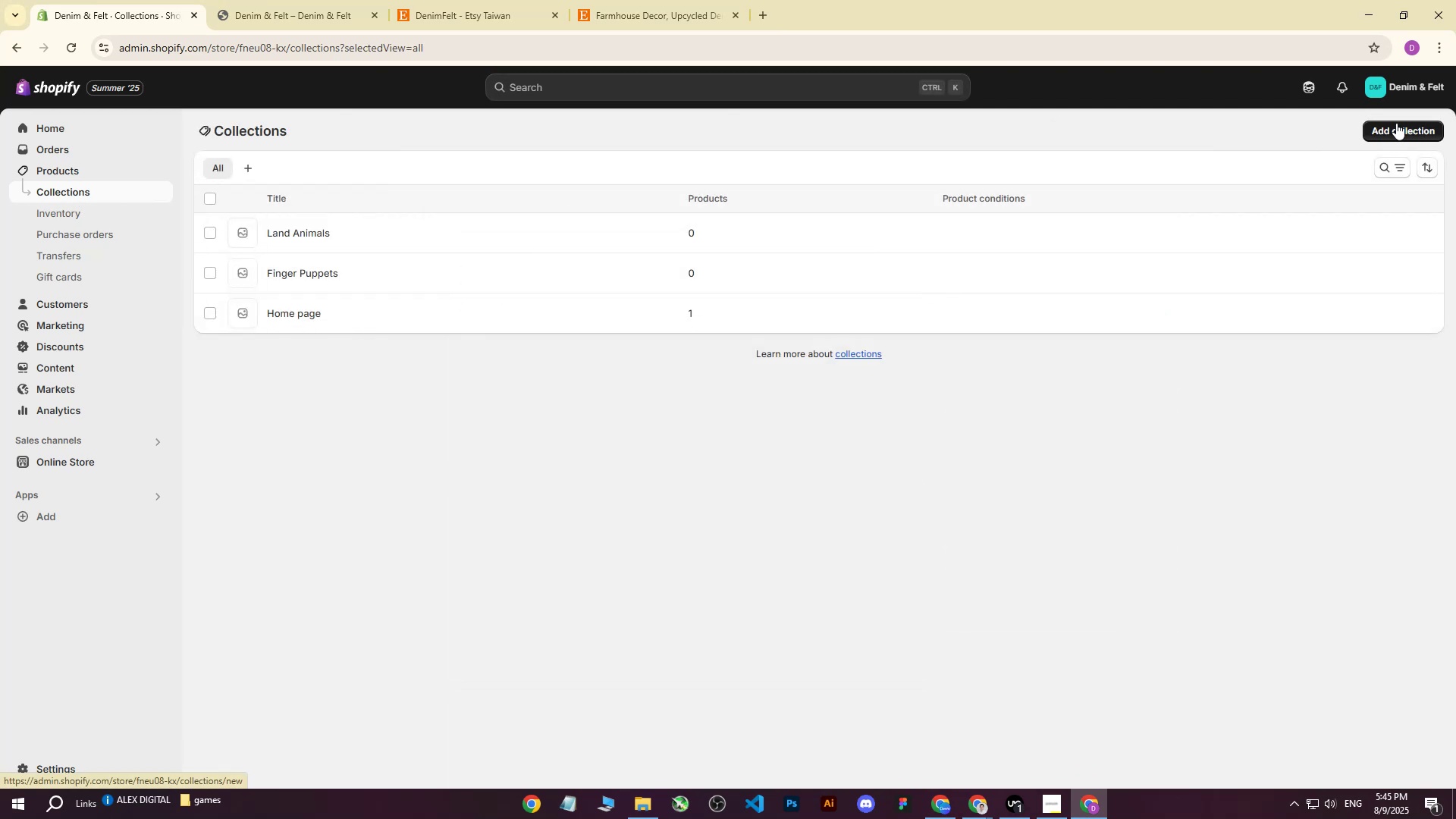 
left_click([1397, 133])
 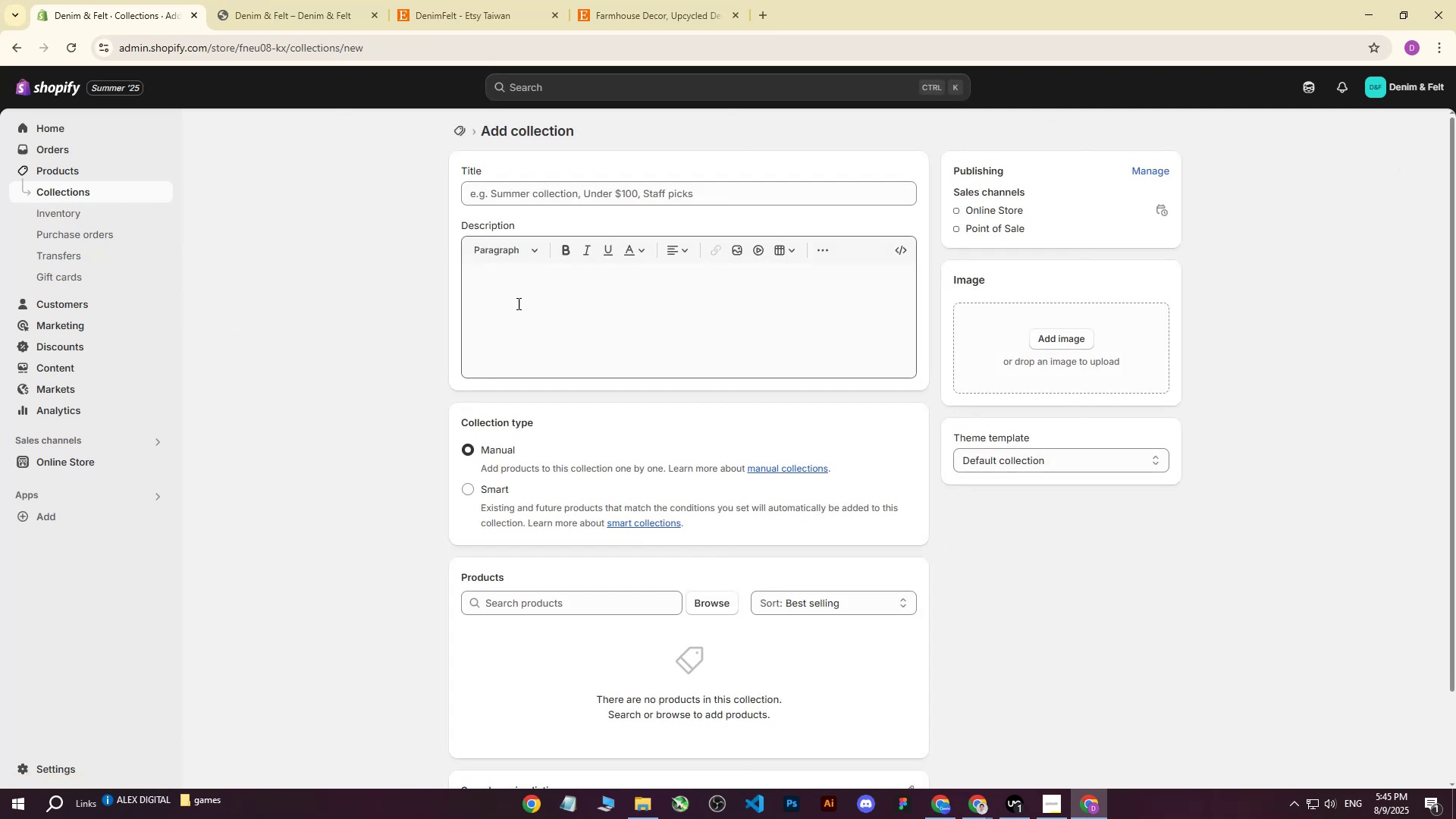 
left_click([526, 300])
 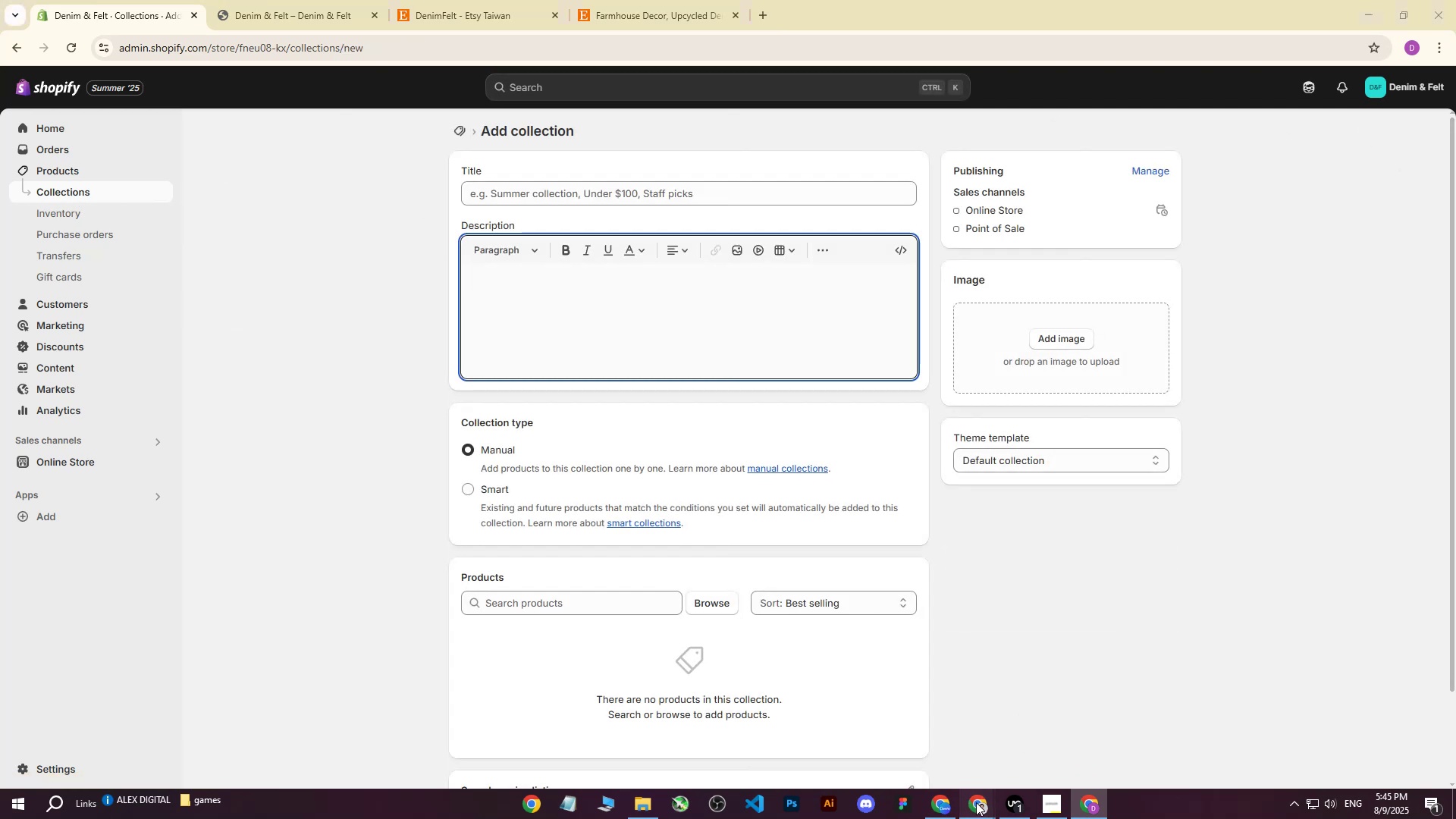 
double_click([895, 742])
 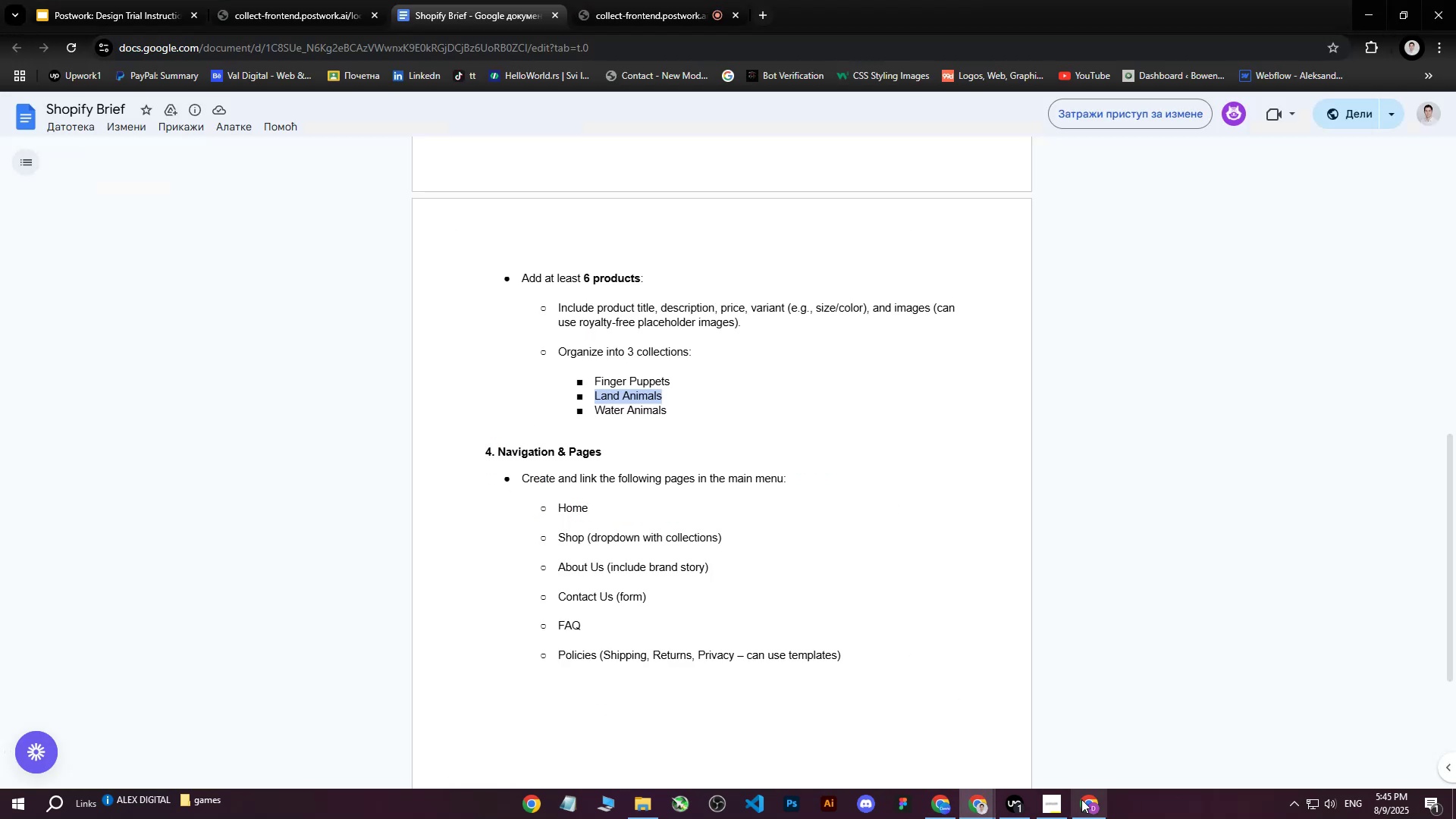 
left_click([1095, 807])
 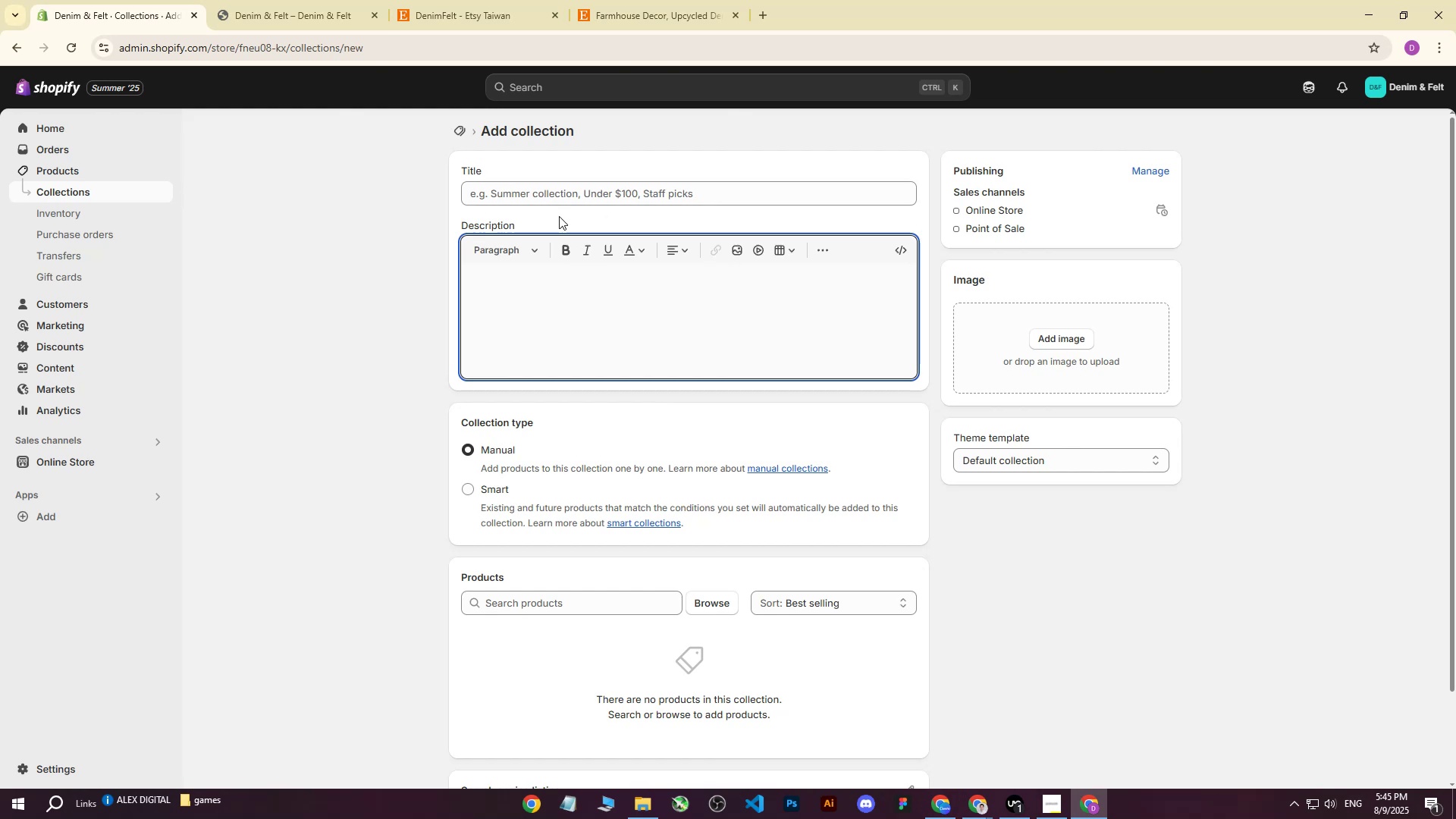 
left_click([557, 199])
 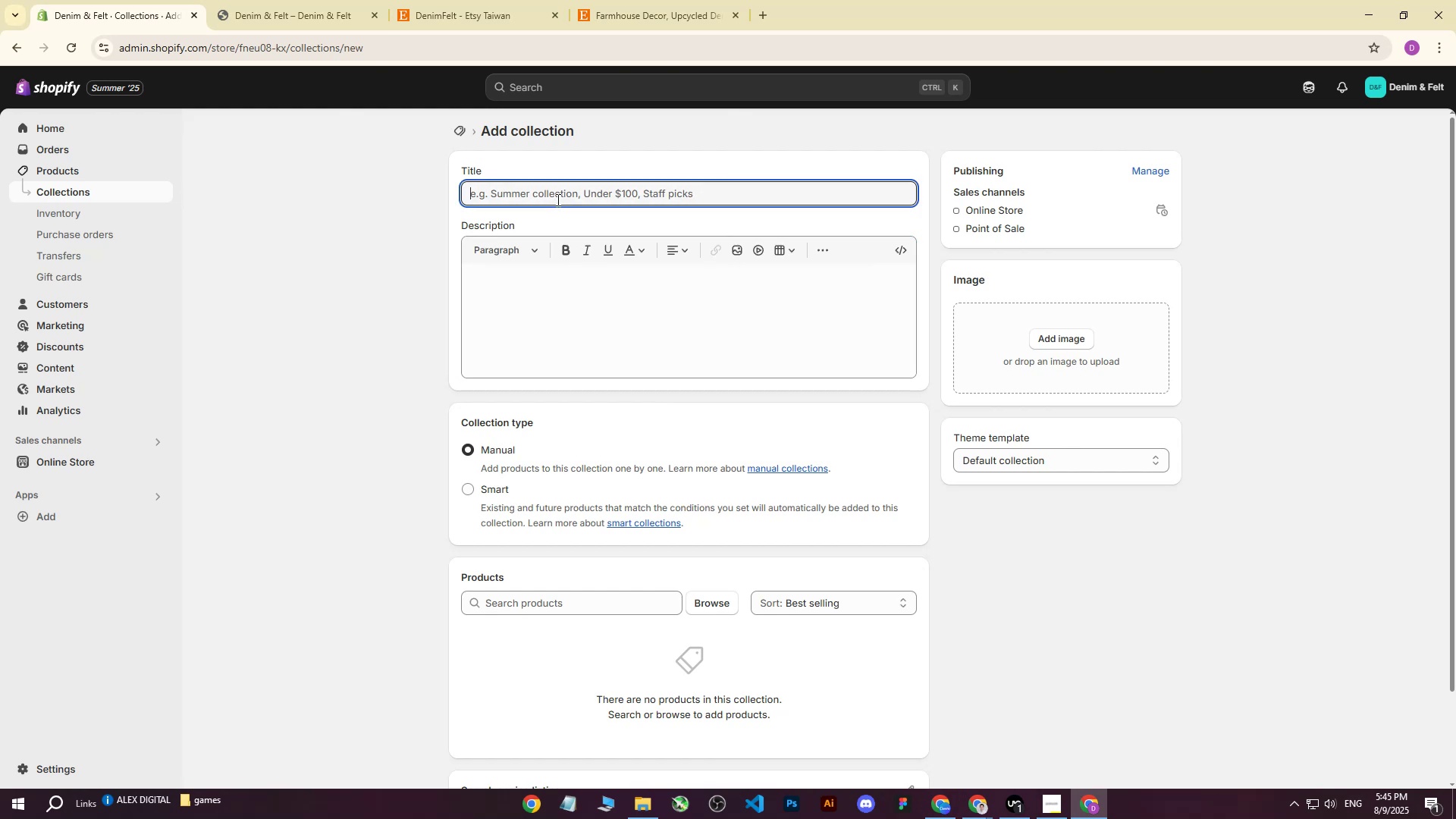 
type(Water animals)
 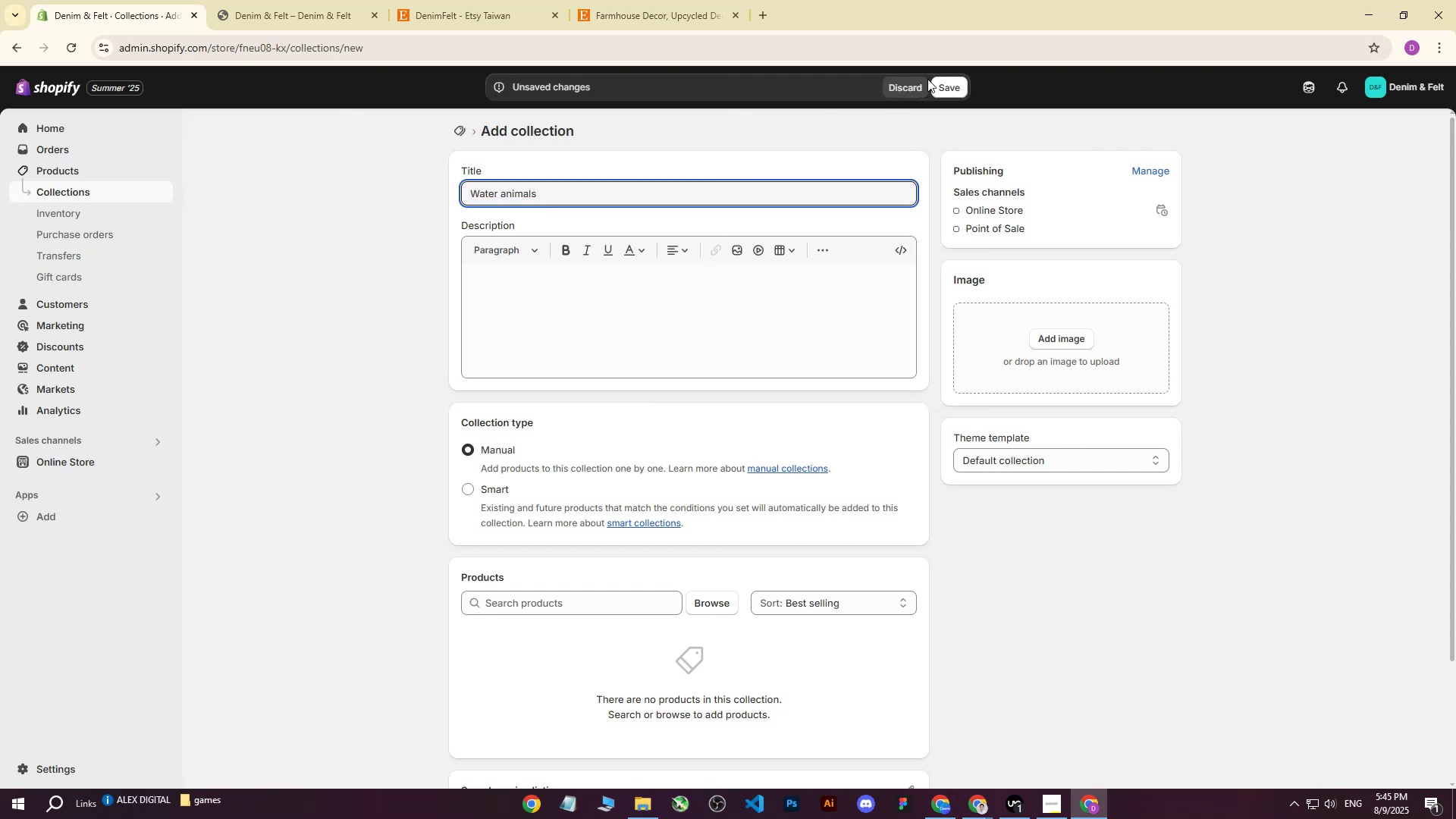 
left_click([946, 89])
 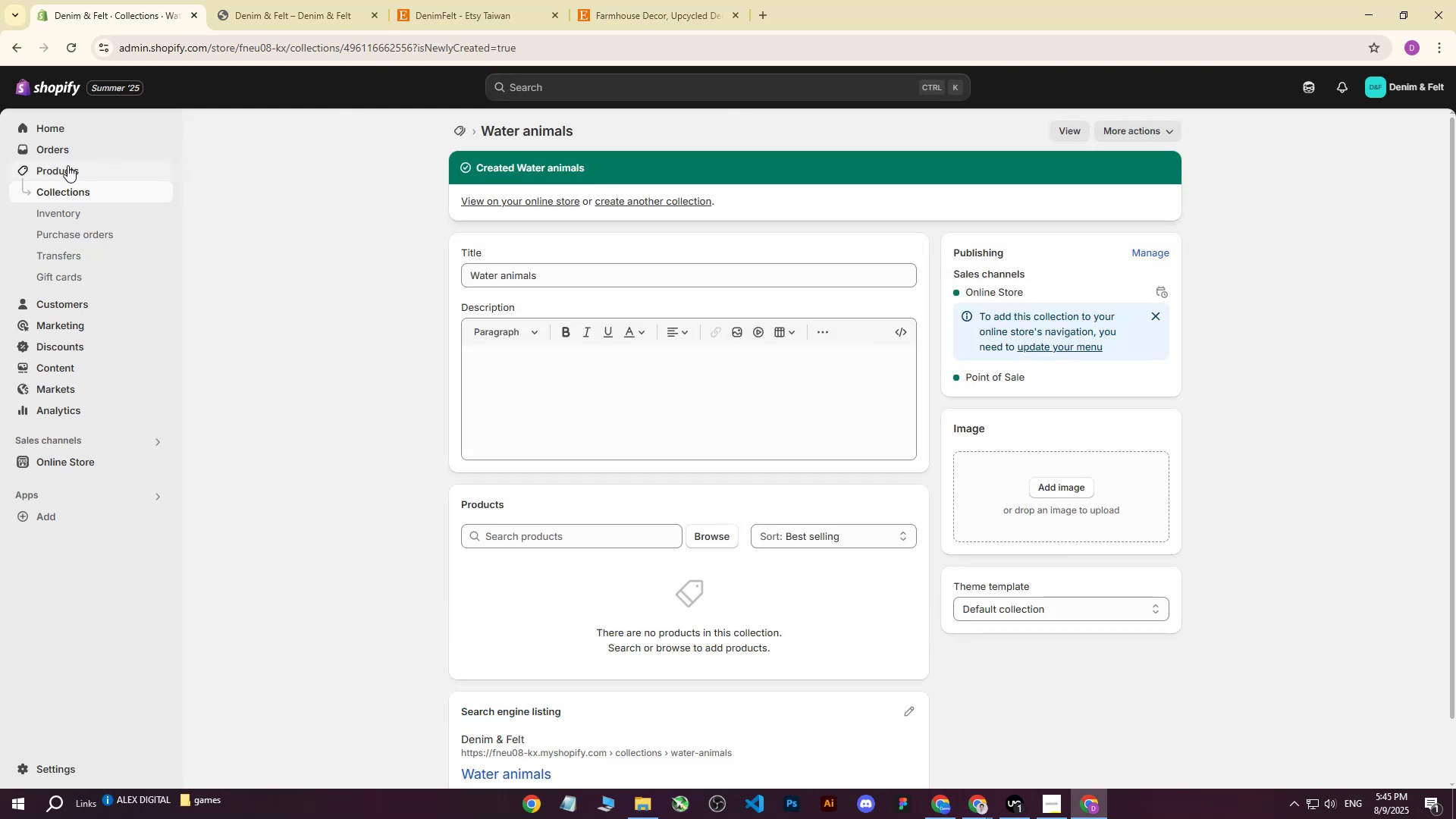 
left_click([64, 133])
 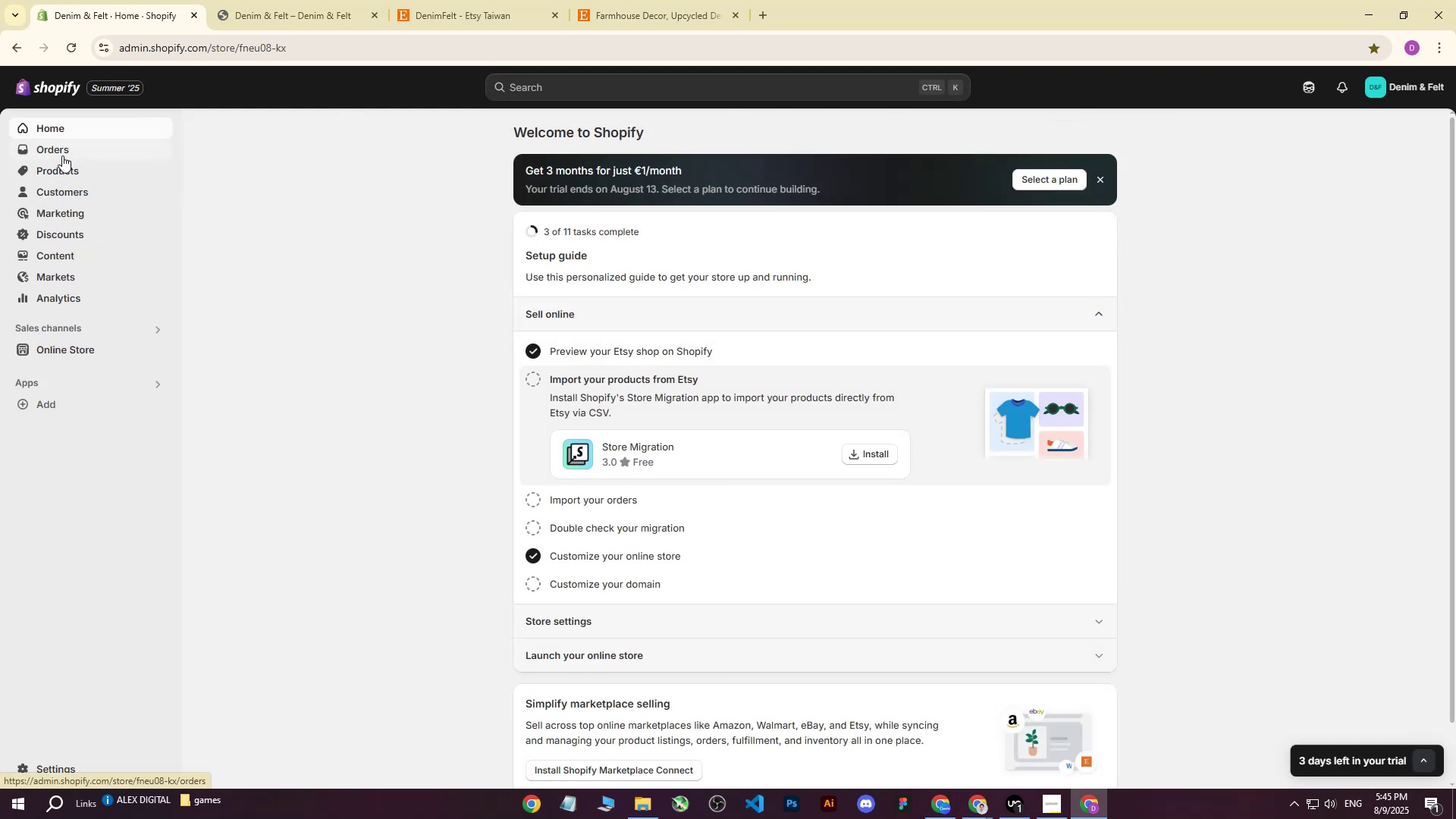 
left_click([58, 169])
 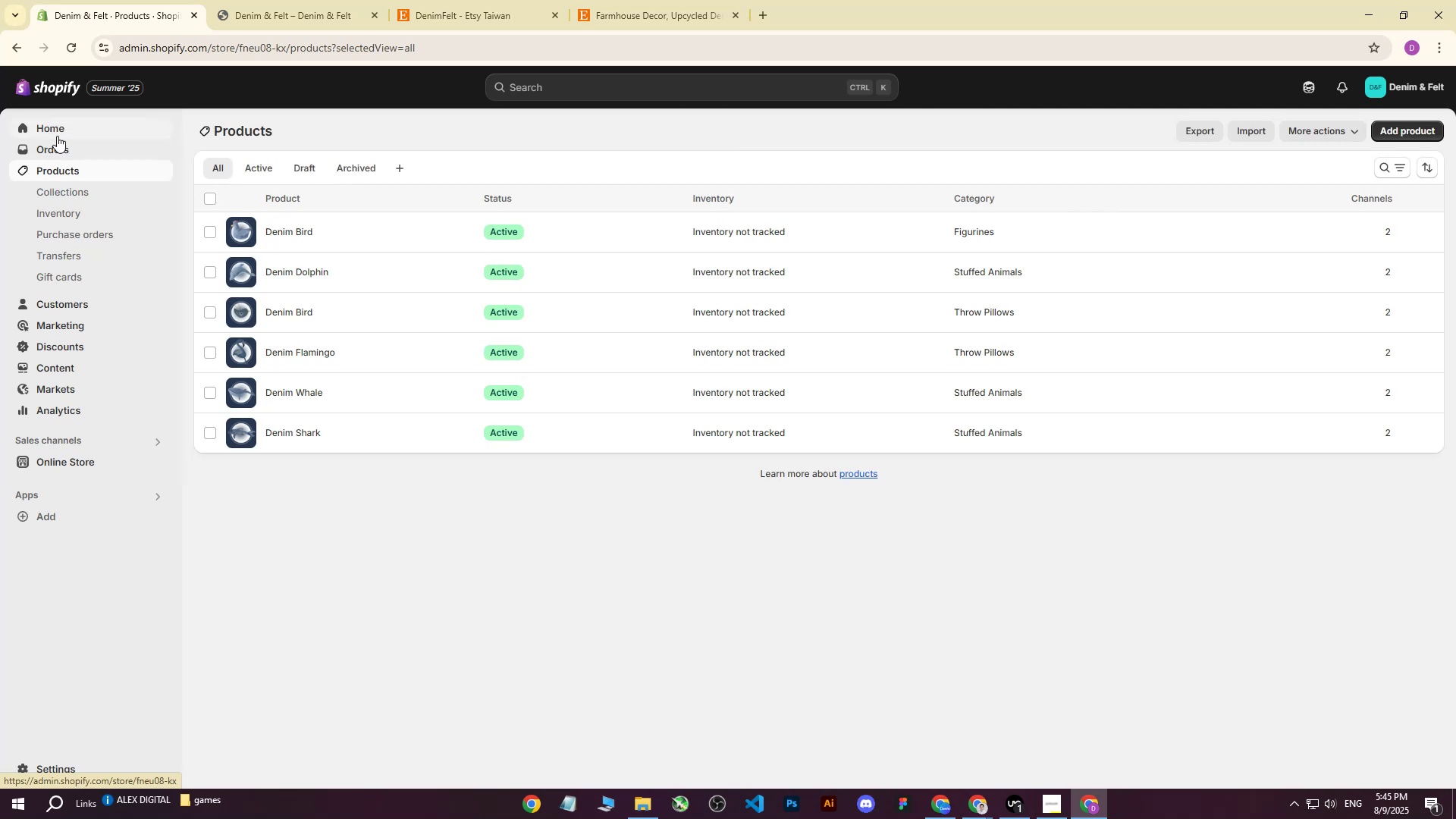 
left_click([57, 129])
 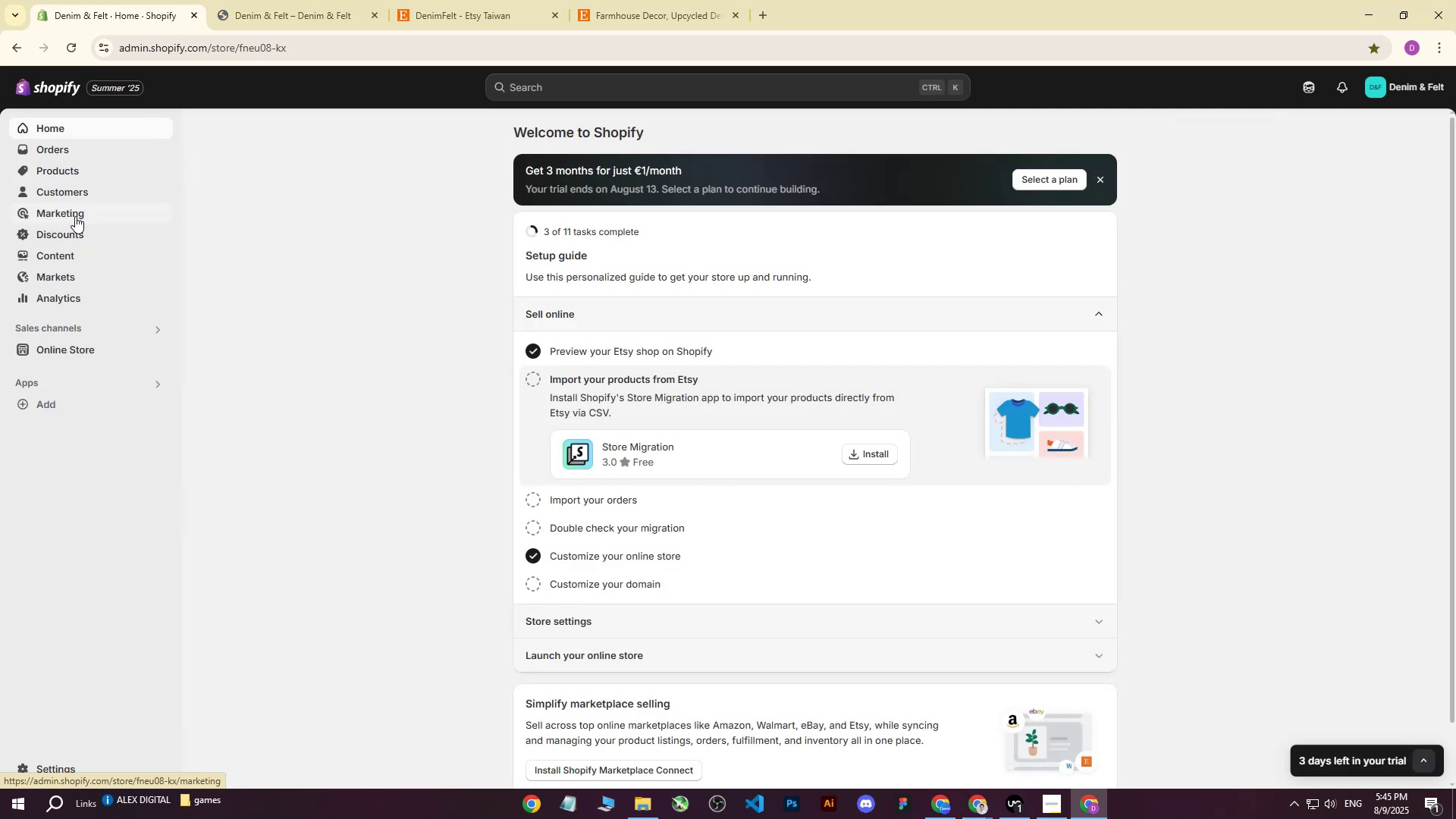 
left_click([58, 356])
 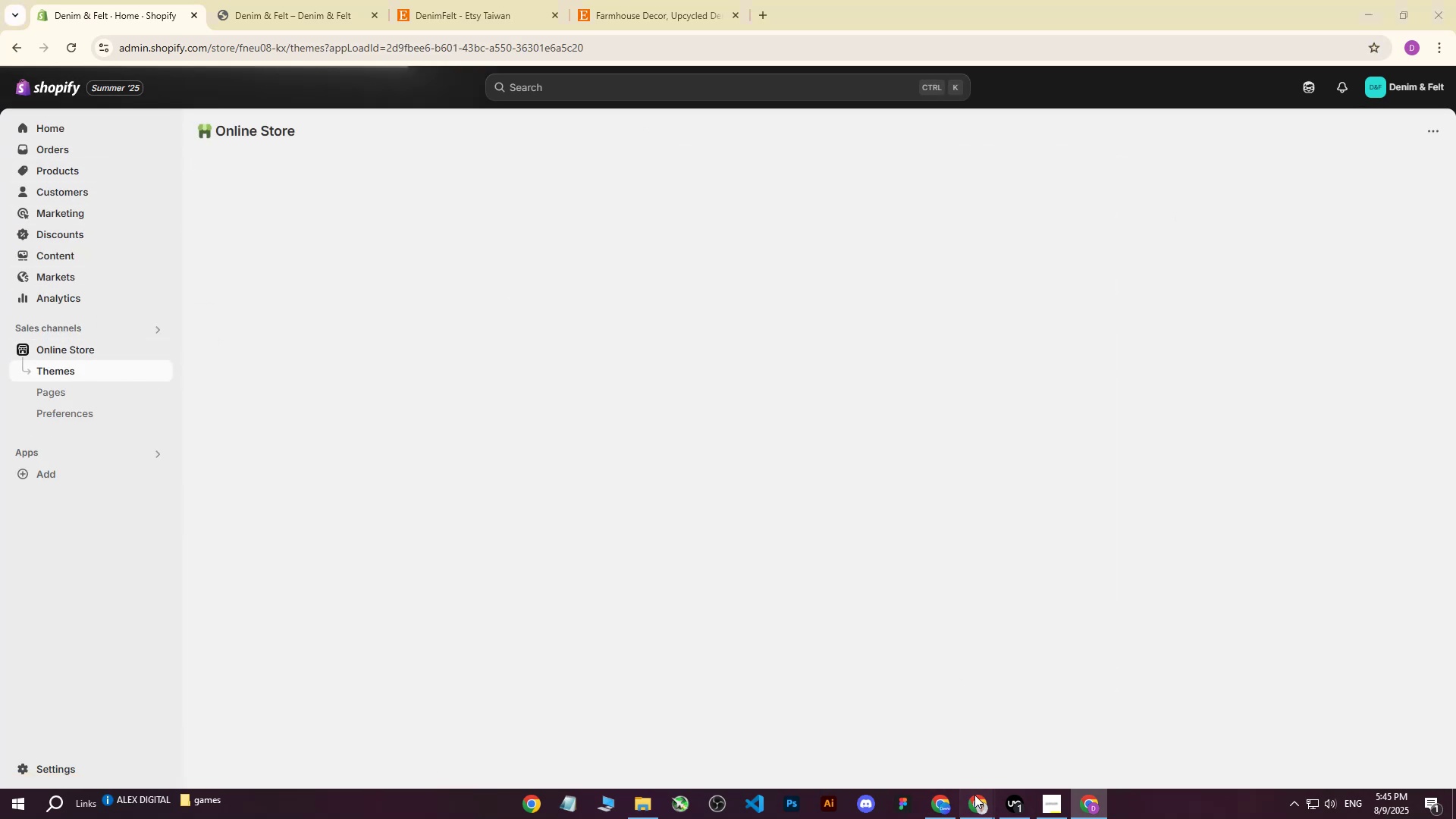 
double_click([891, 758])
 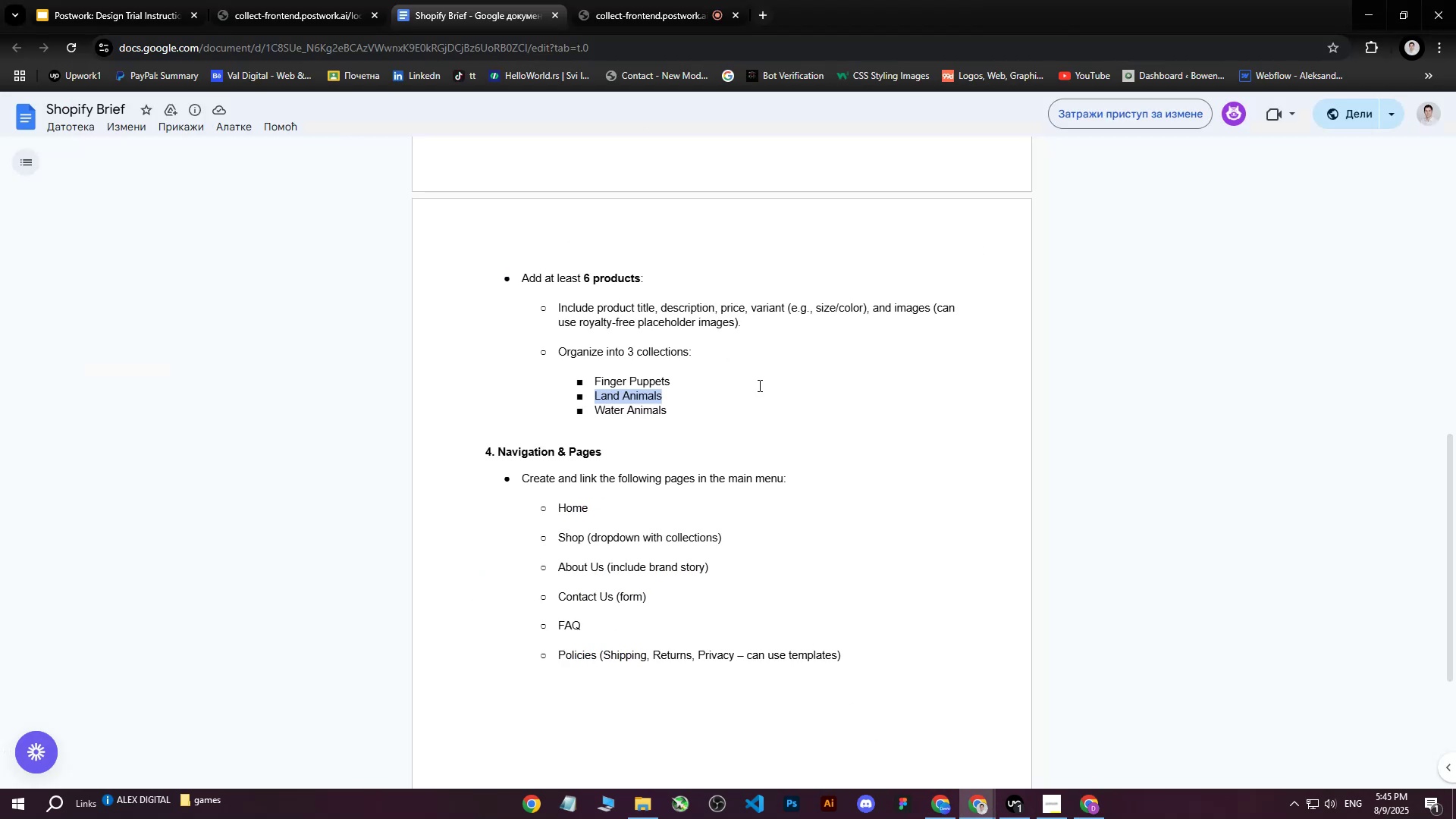 
left_click([799, 402])
 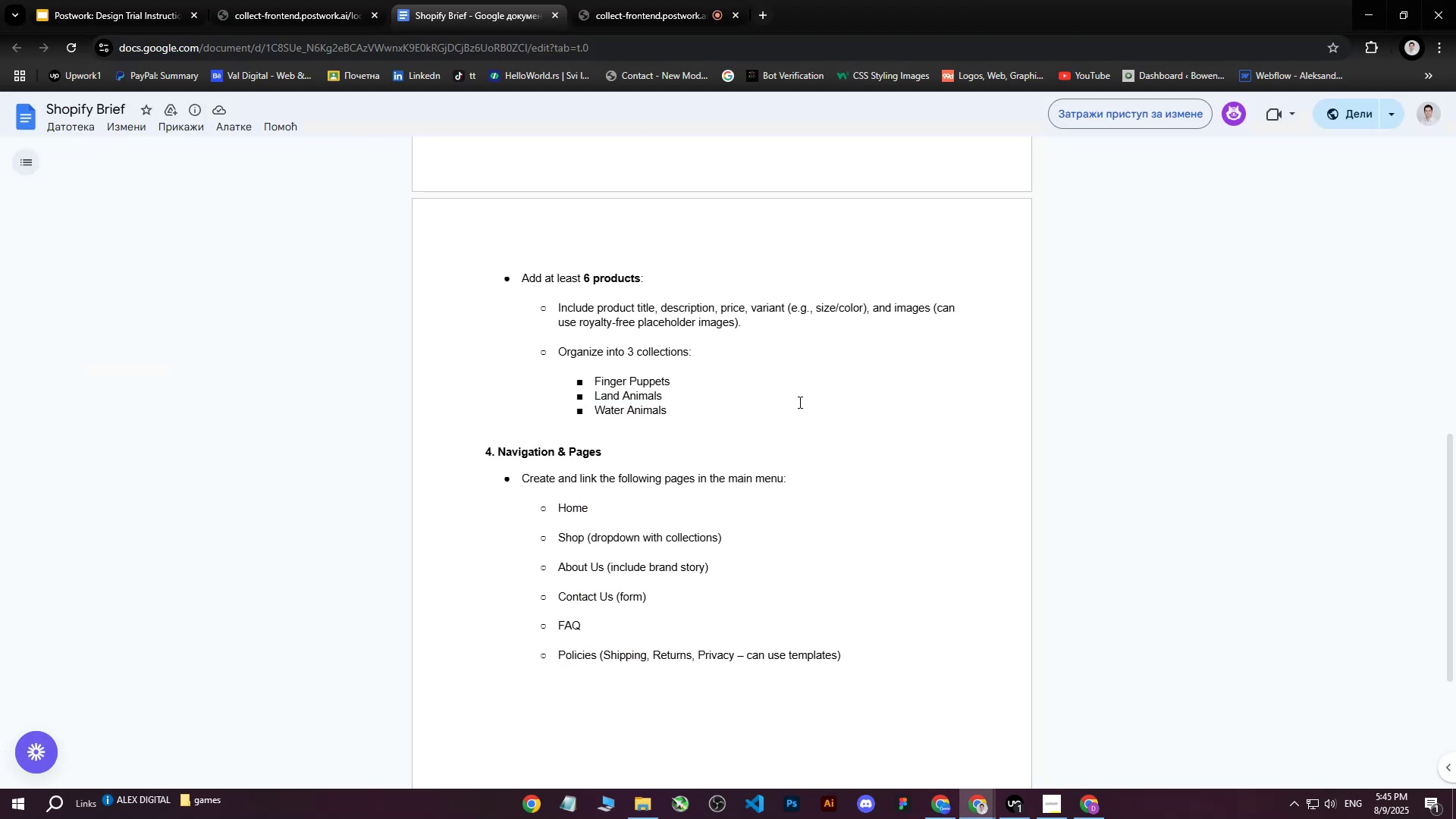 
scroll: coordinate [799, 402], scroll_direction: down, amount: 1.0
 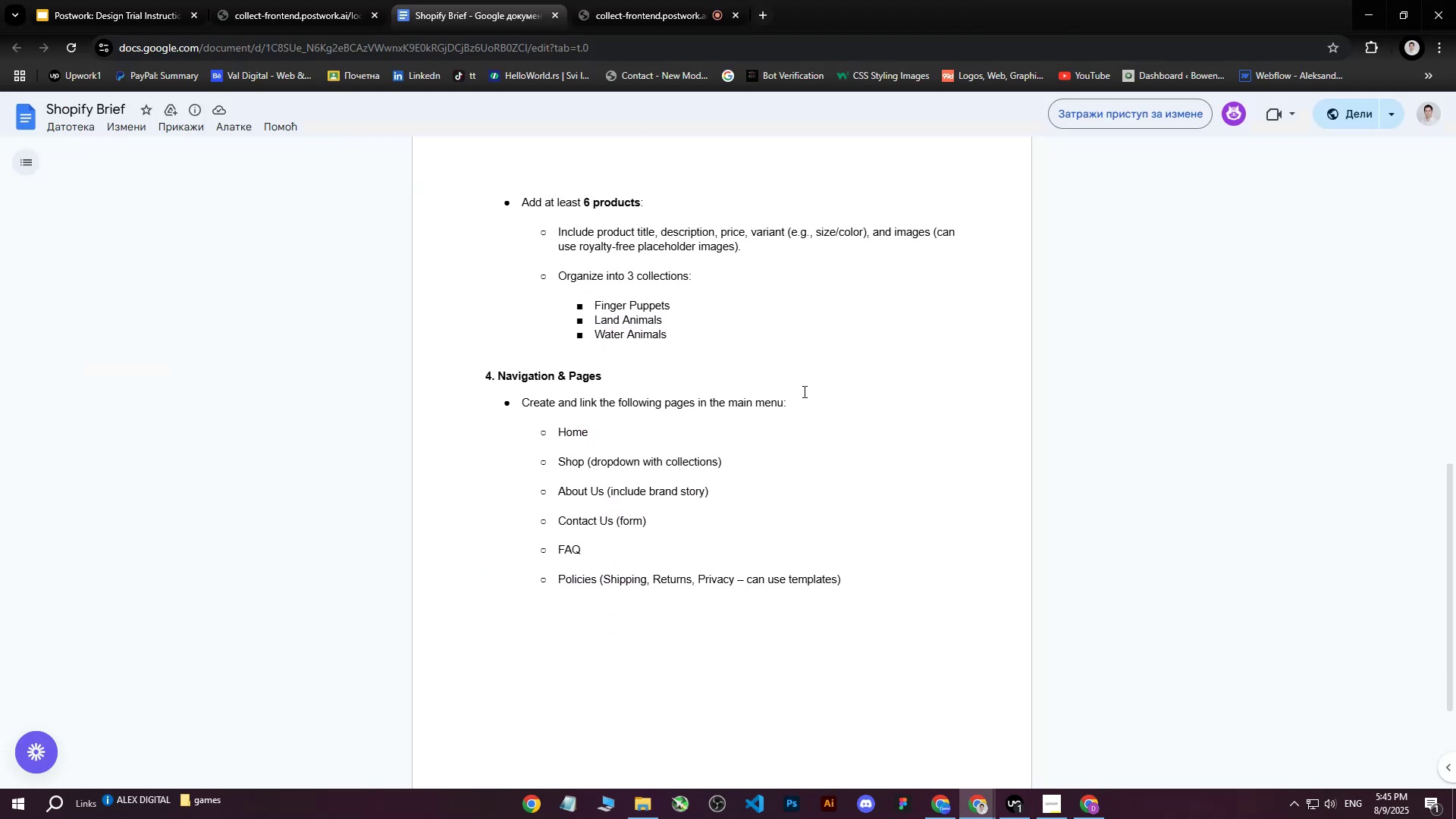 
scroll: coordinate [803, 389], scroll_direction: none, amount: 0.0
 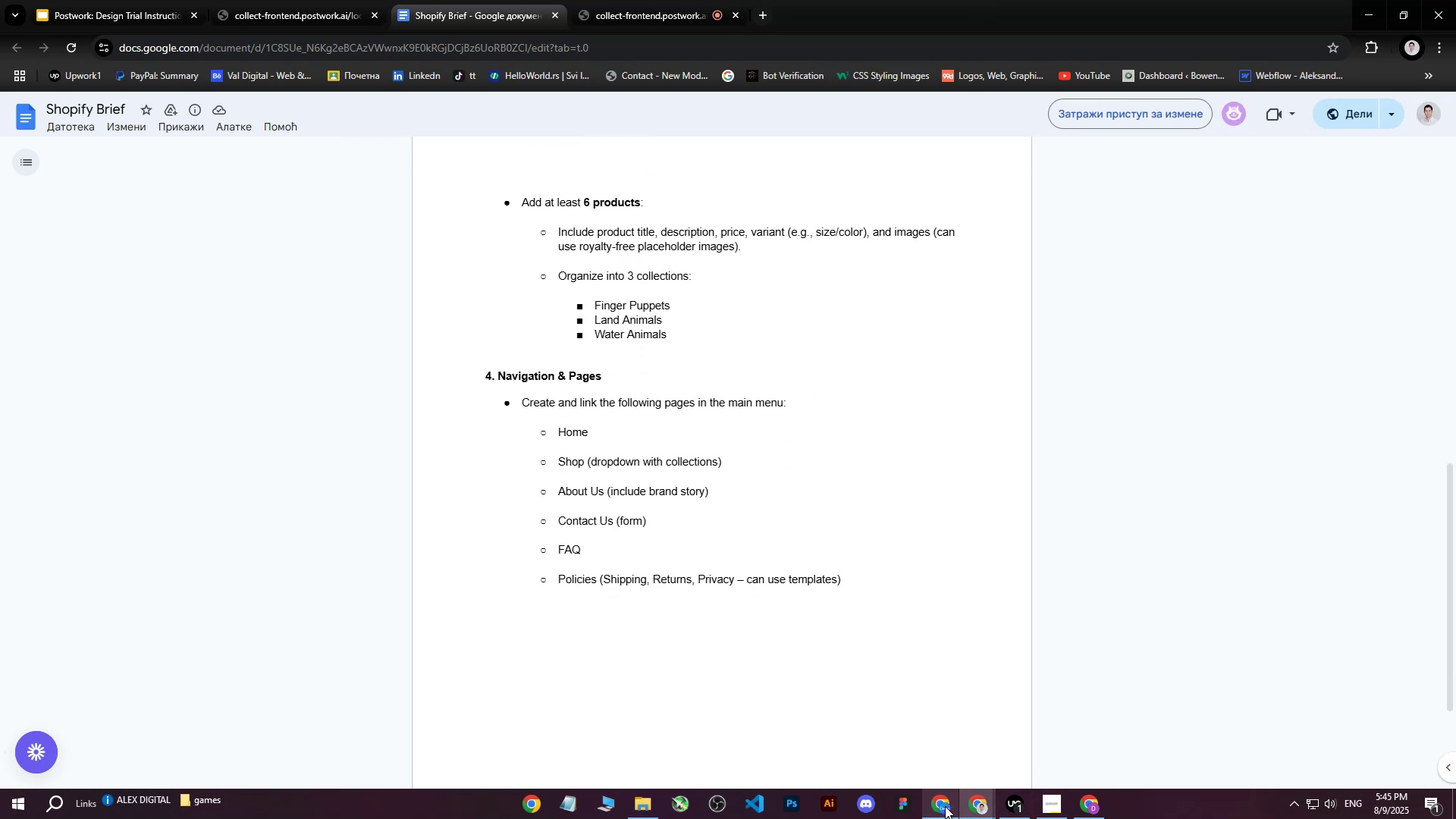 
left_click([944, 806])
 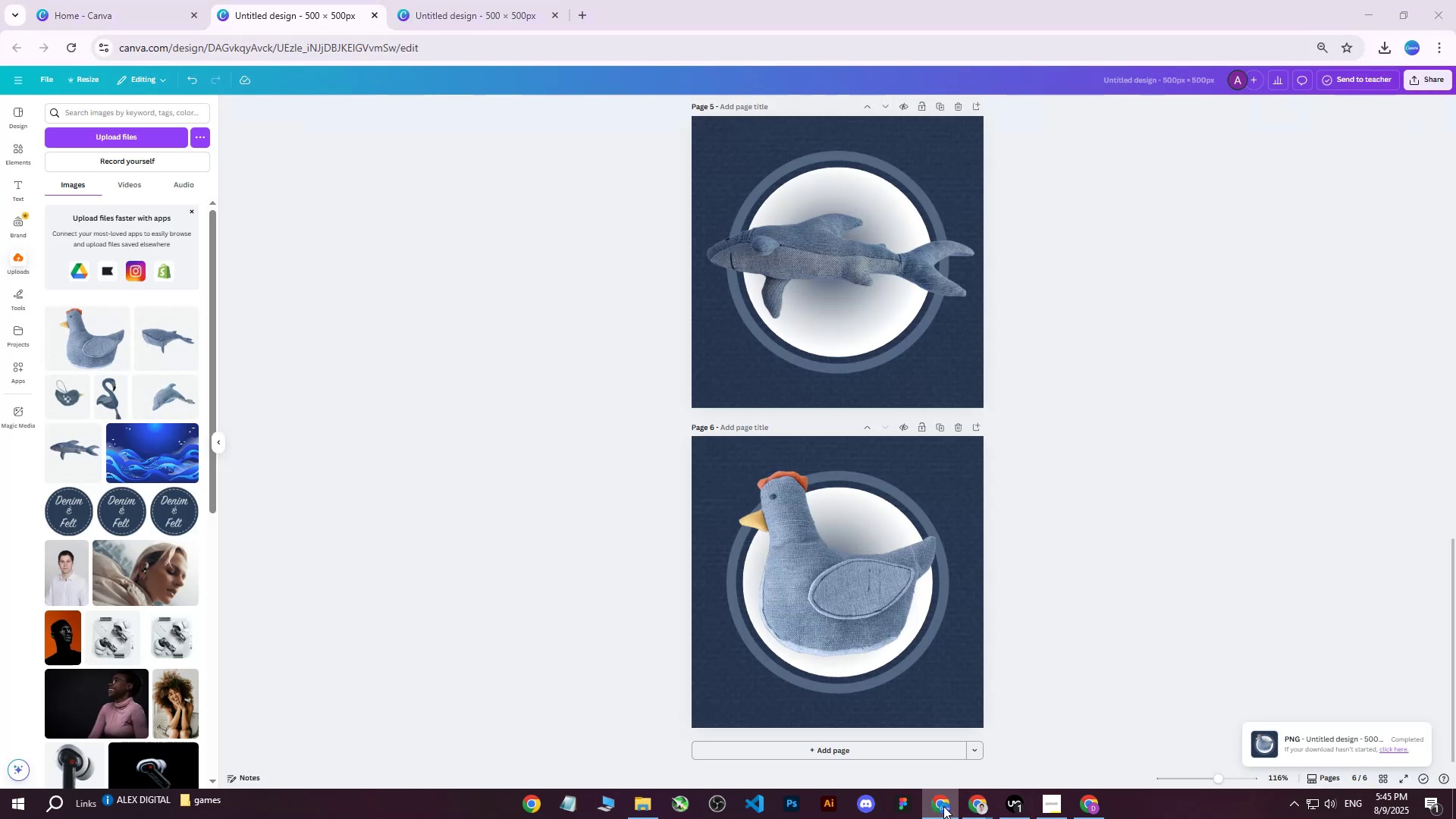 
left_click([943, 806])
 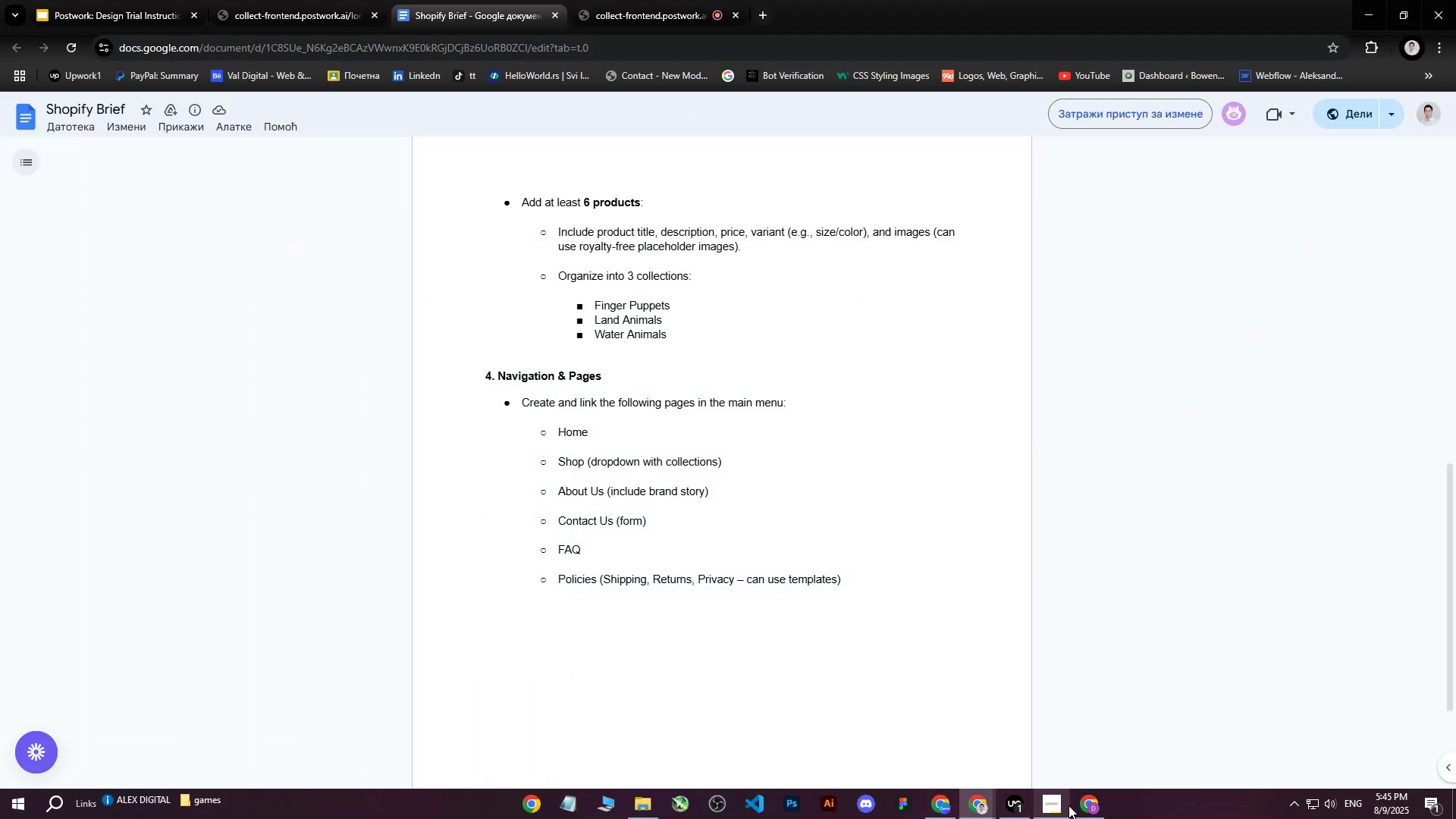 
left_click([1087, 807])
 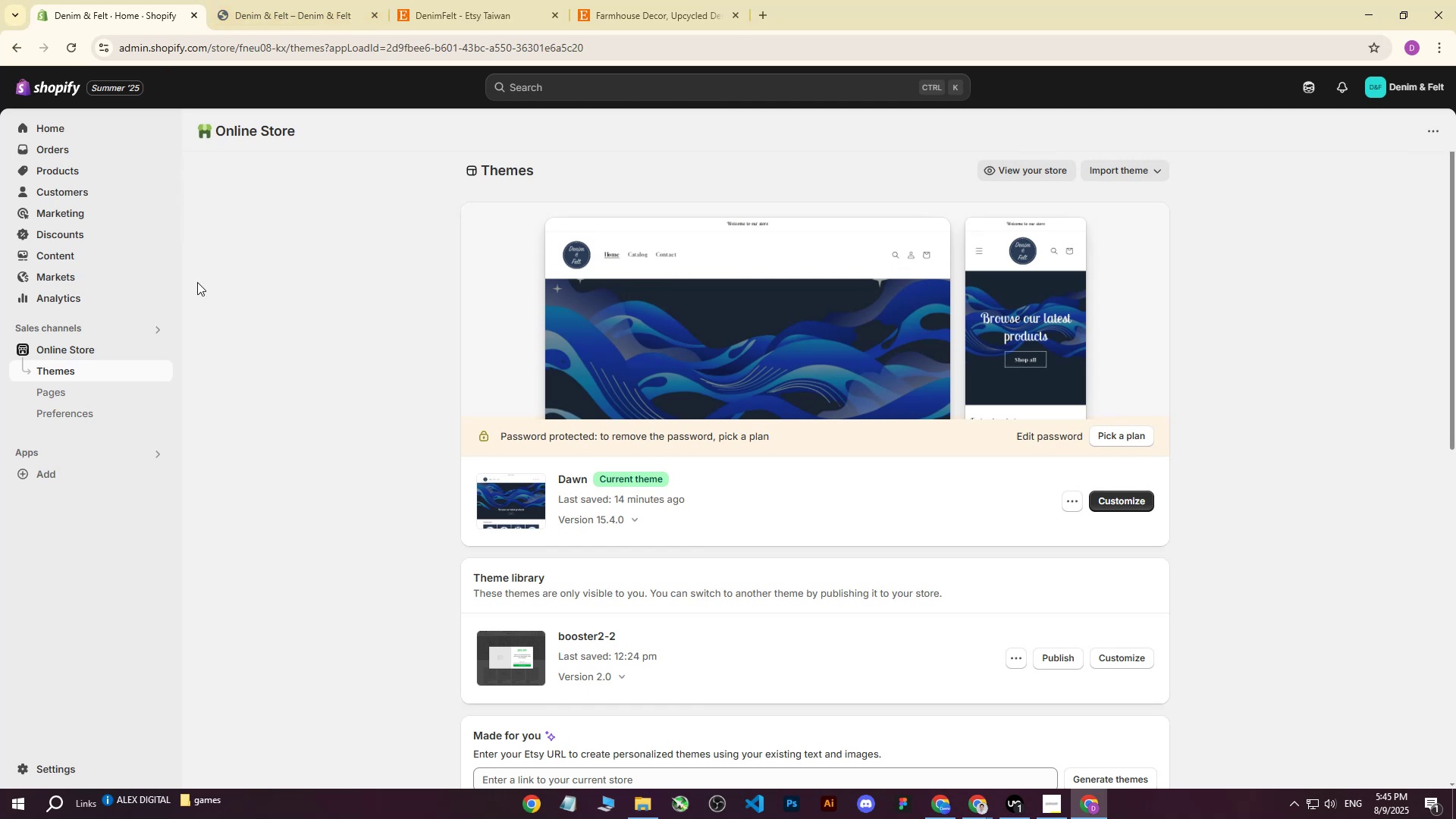 
scroll: coordinate [246, 278], scroll_direction: up, amount: 2.0
 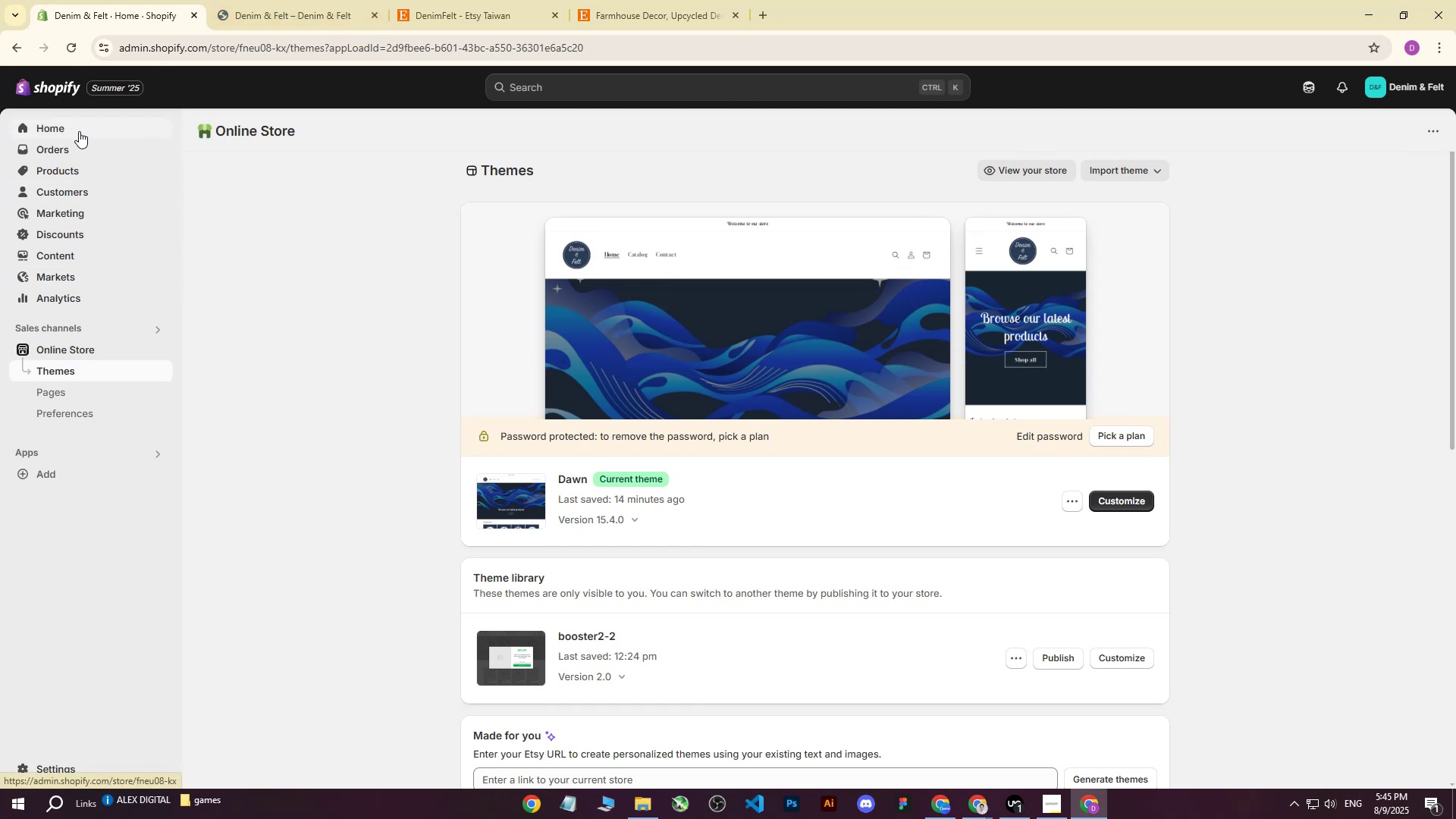 
left_click([71, 391])
 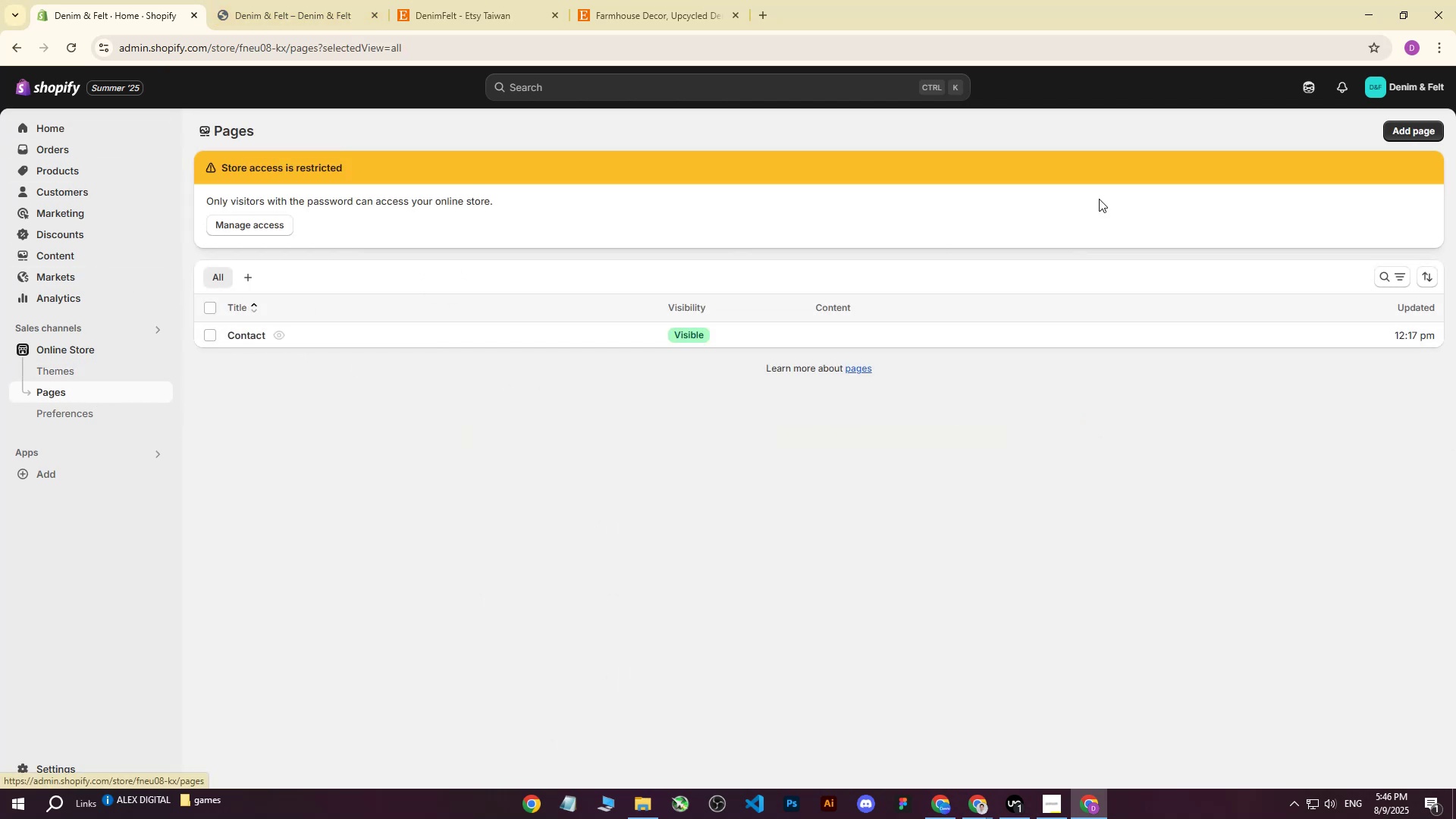 
left_click([1417, 124])
 